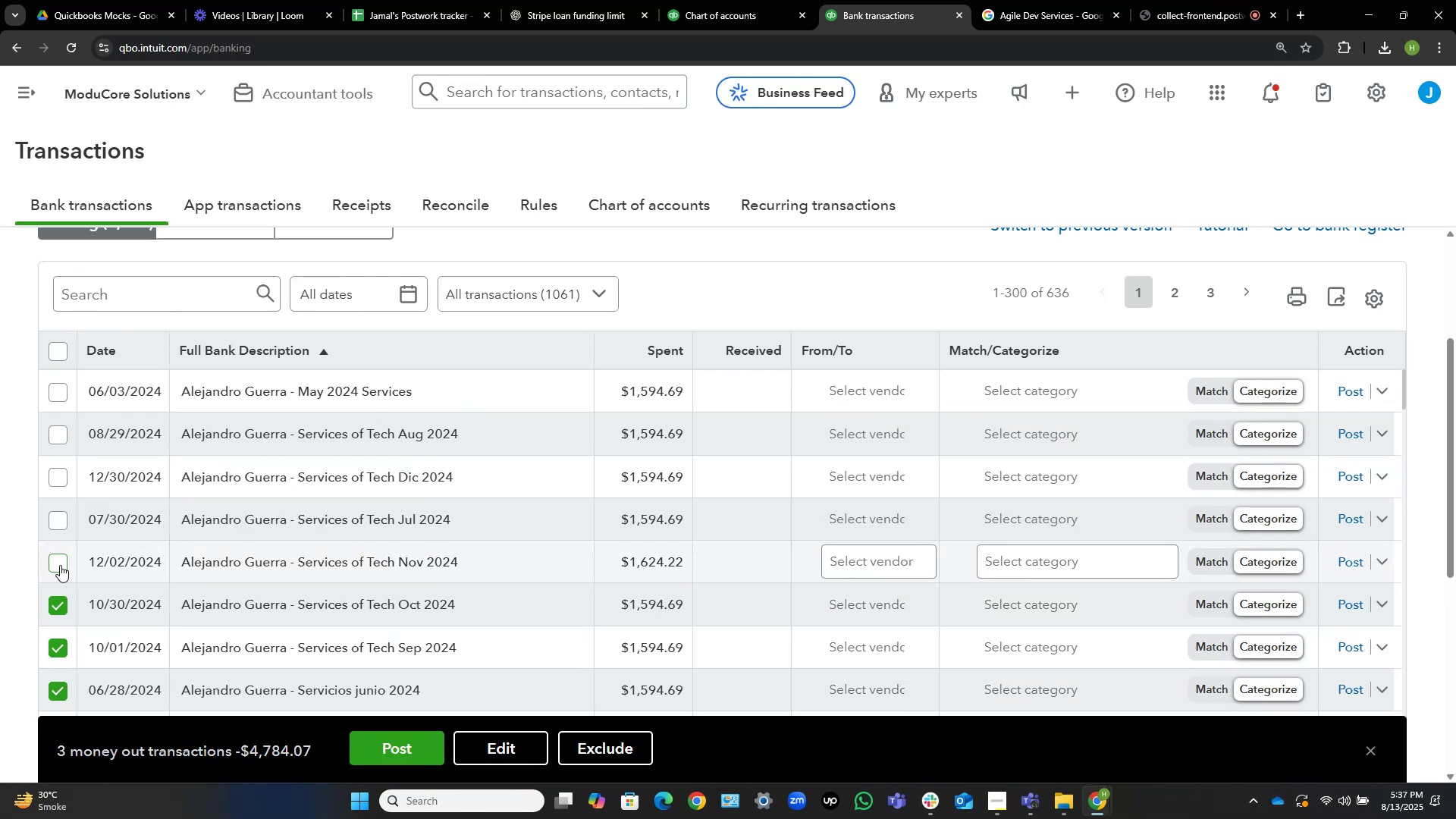 
left_click([60, 563])
 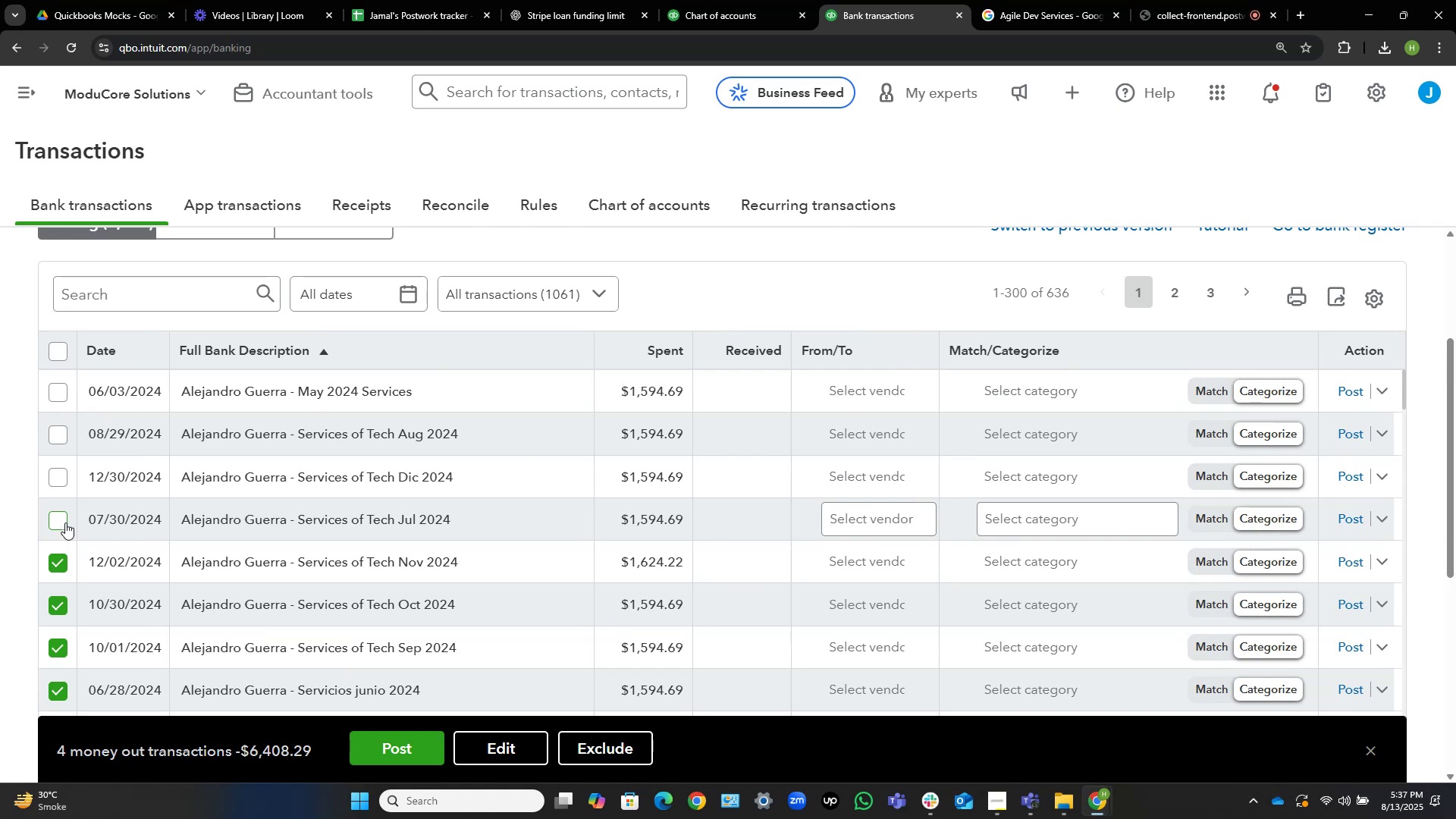 
left_click([64, 520])
 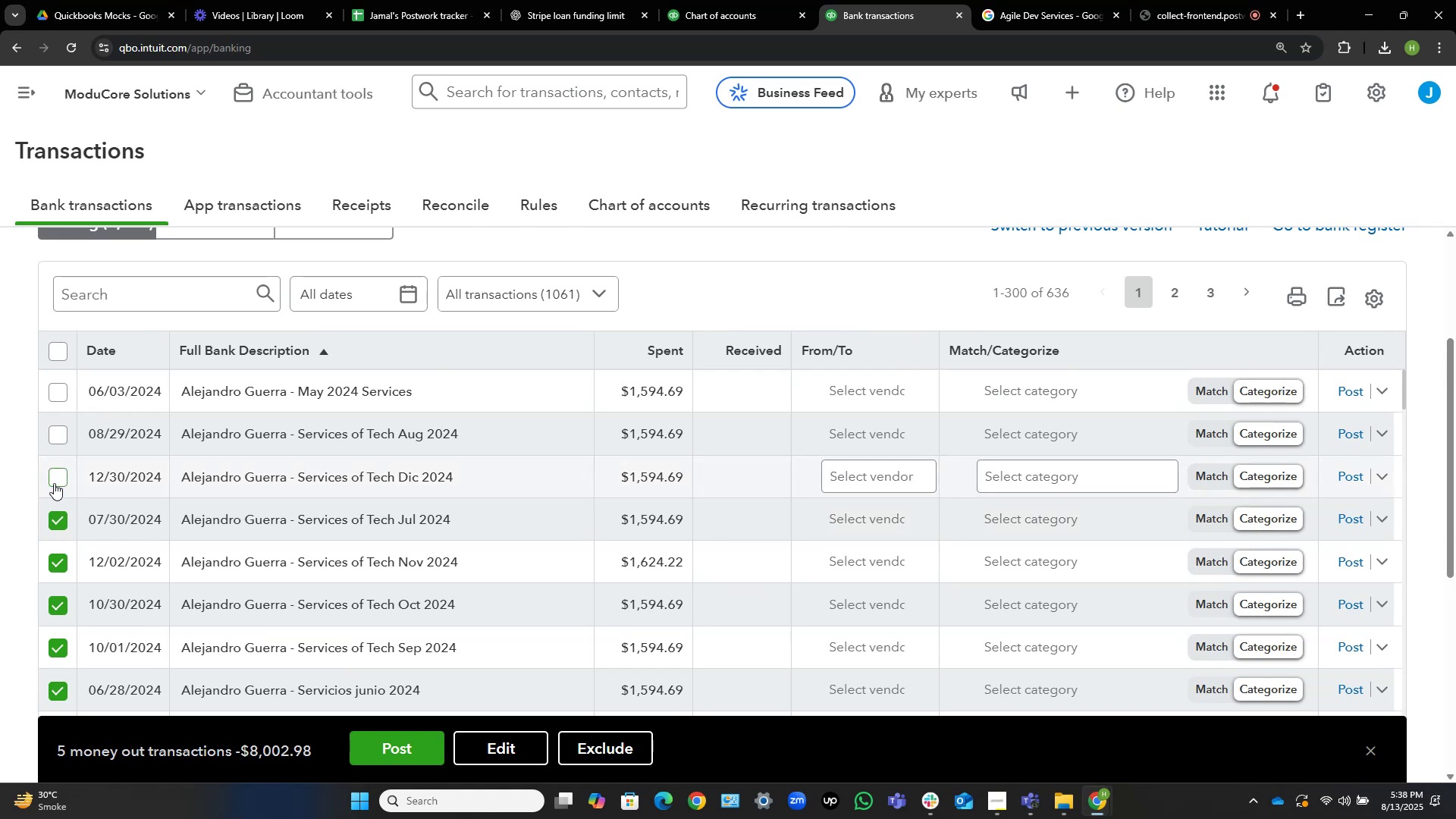 
left_click([54, 482])
 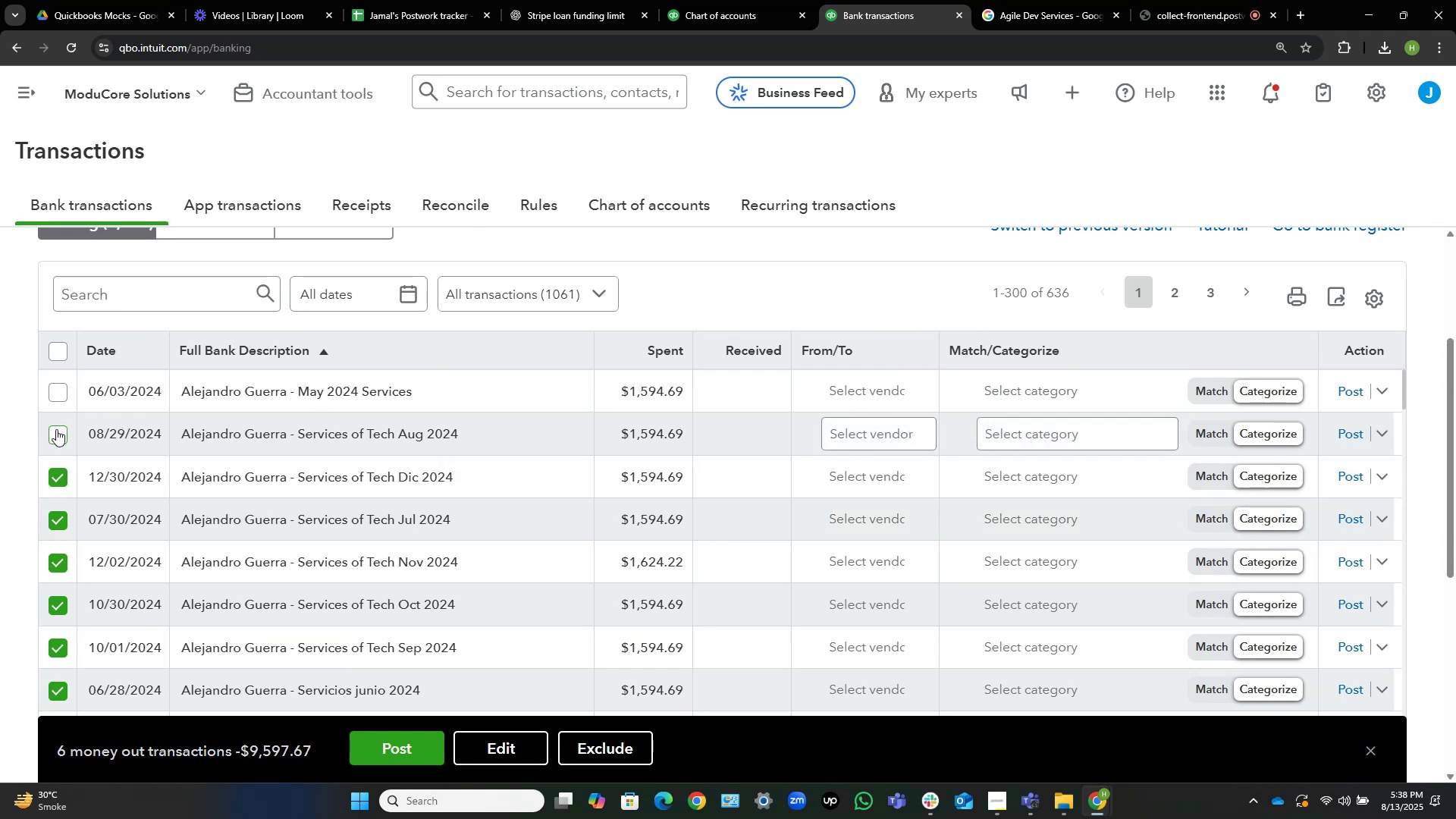 
left_click([56, 430])
 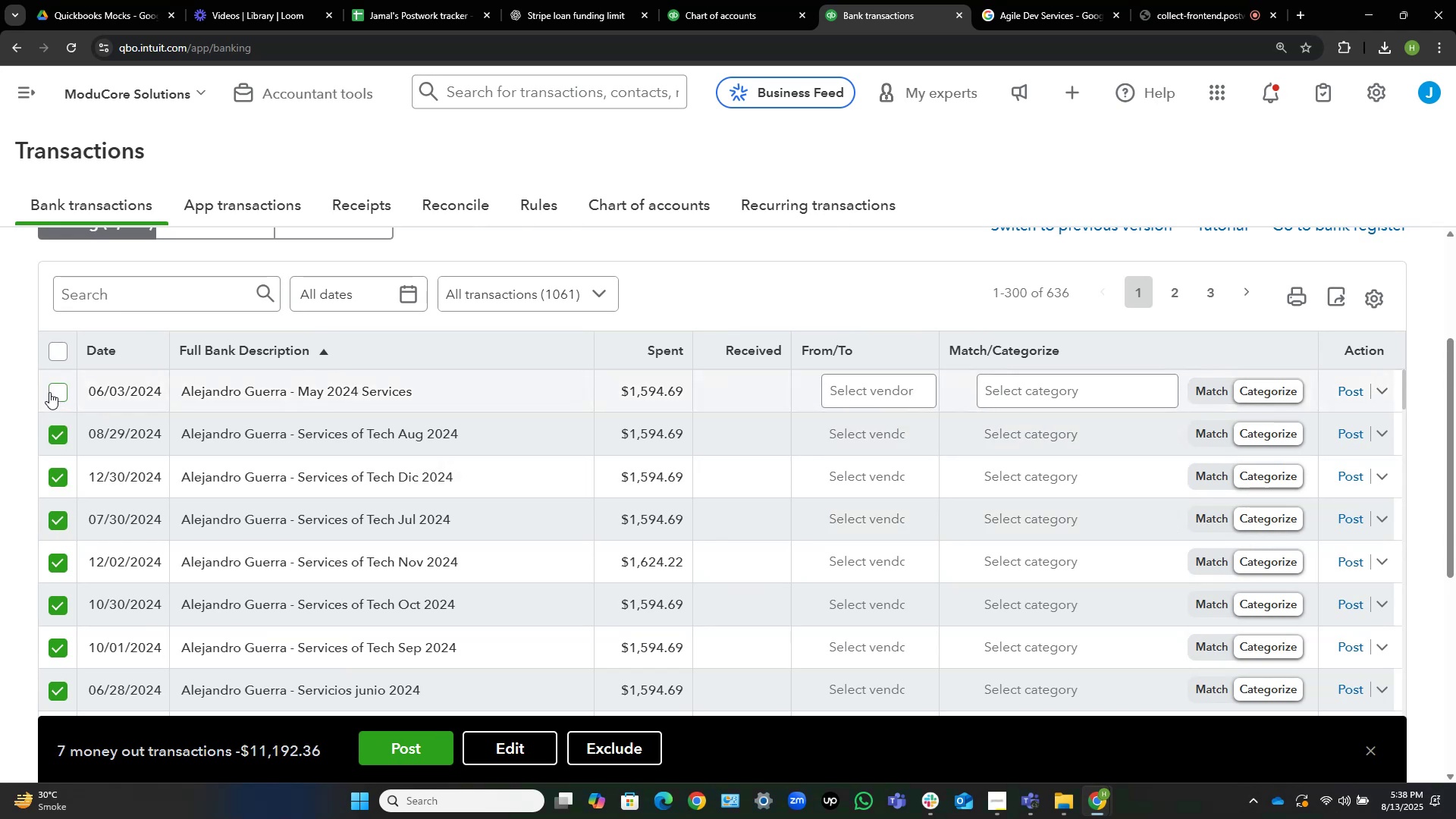 
left_click([52, 392])
 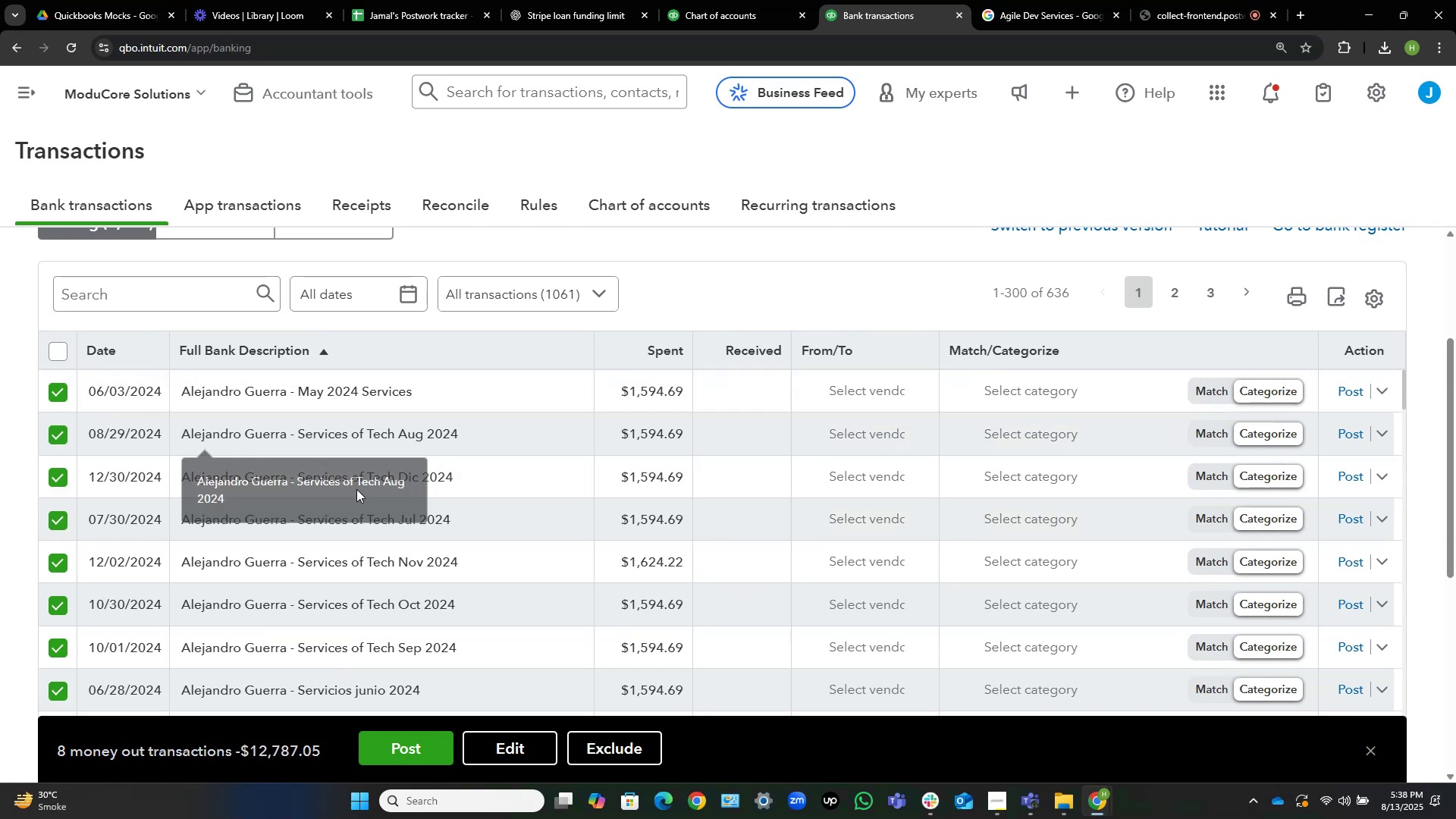 
scroll: coordinate [334, 582], scroll_direction: up, amount: 11.0
 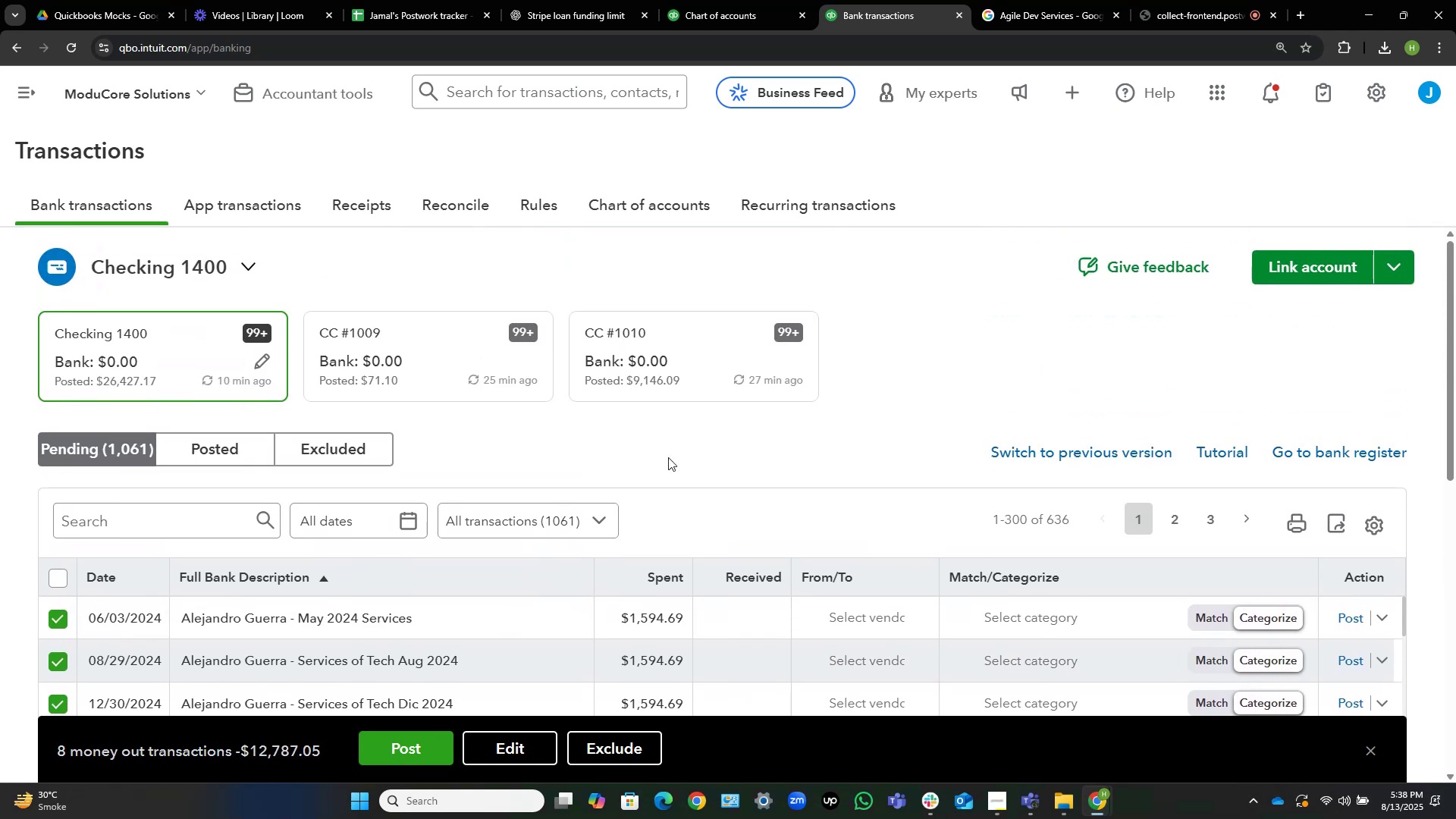 
scroll: coordinate [806, 441], scroll_direction: down, amount: 4.0
 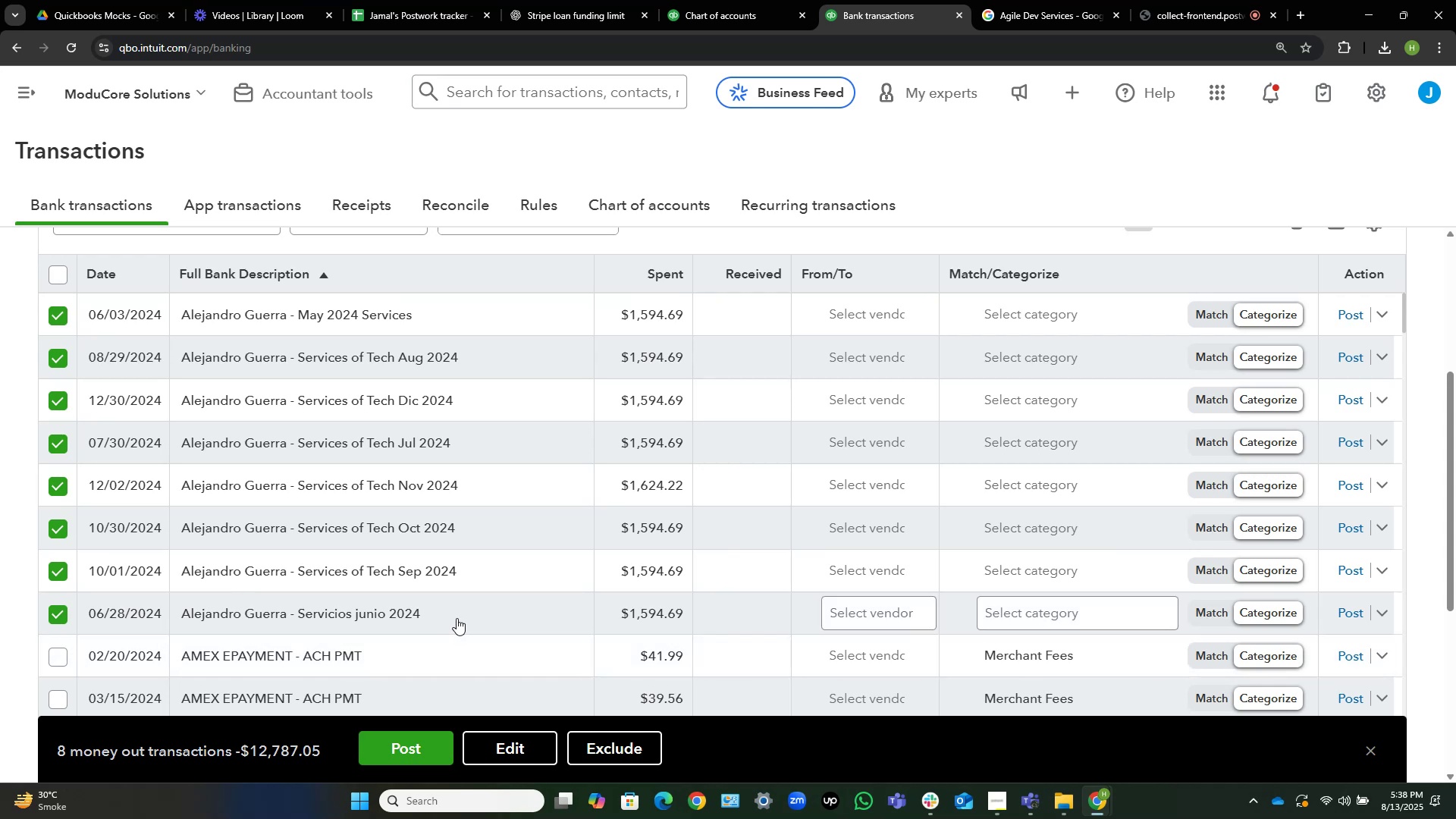 
left_click([475, 315])
 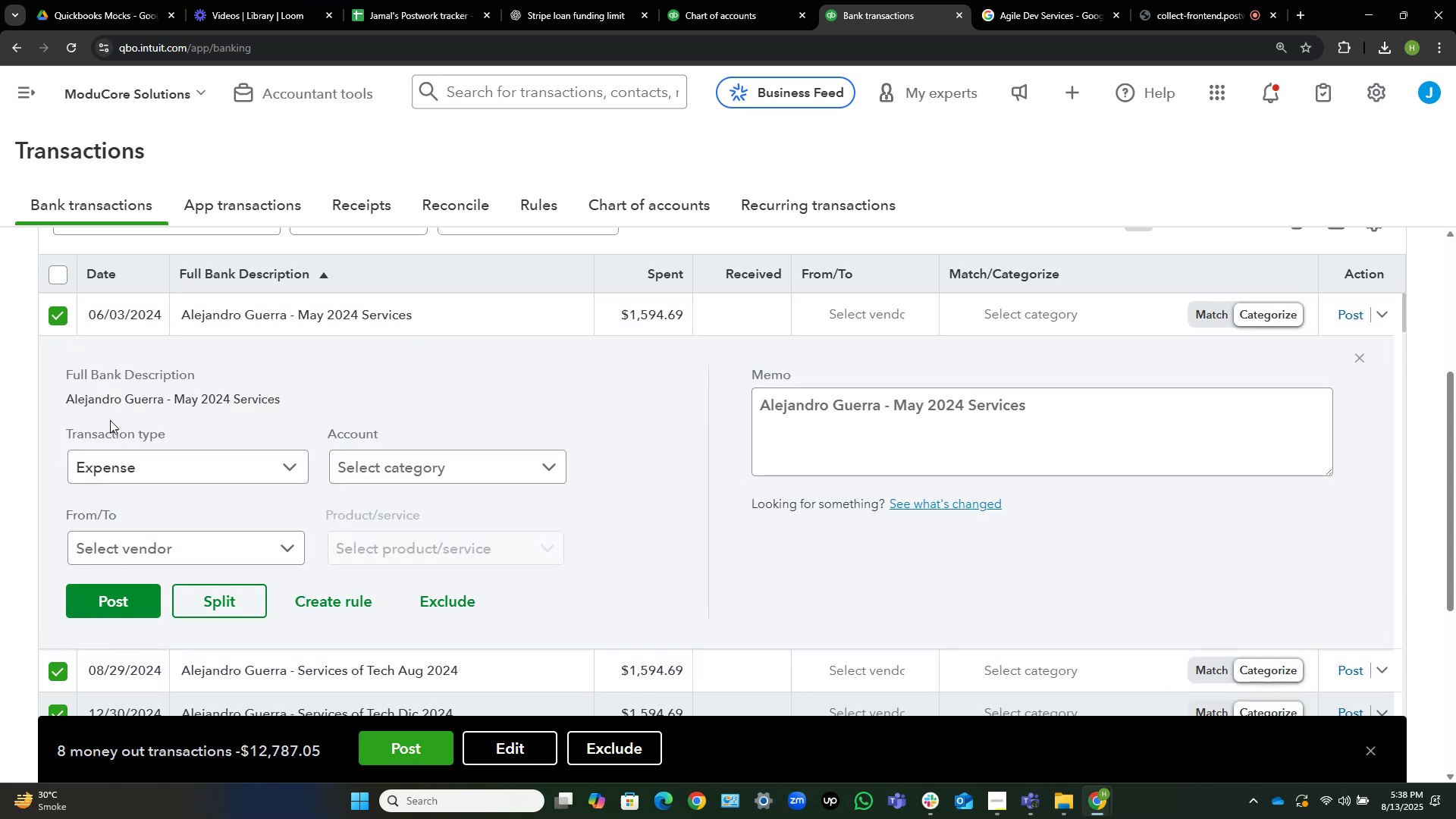 
left_click_drag(start_coordinate=[161, 400], to_coordinate=[61, 400])
 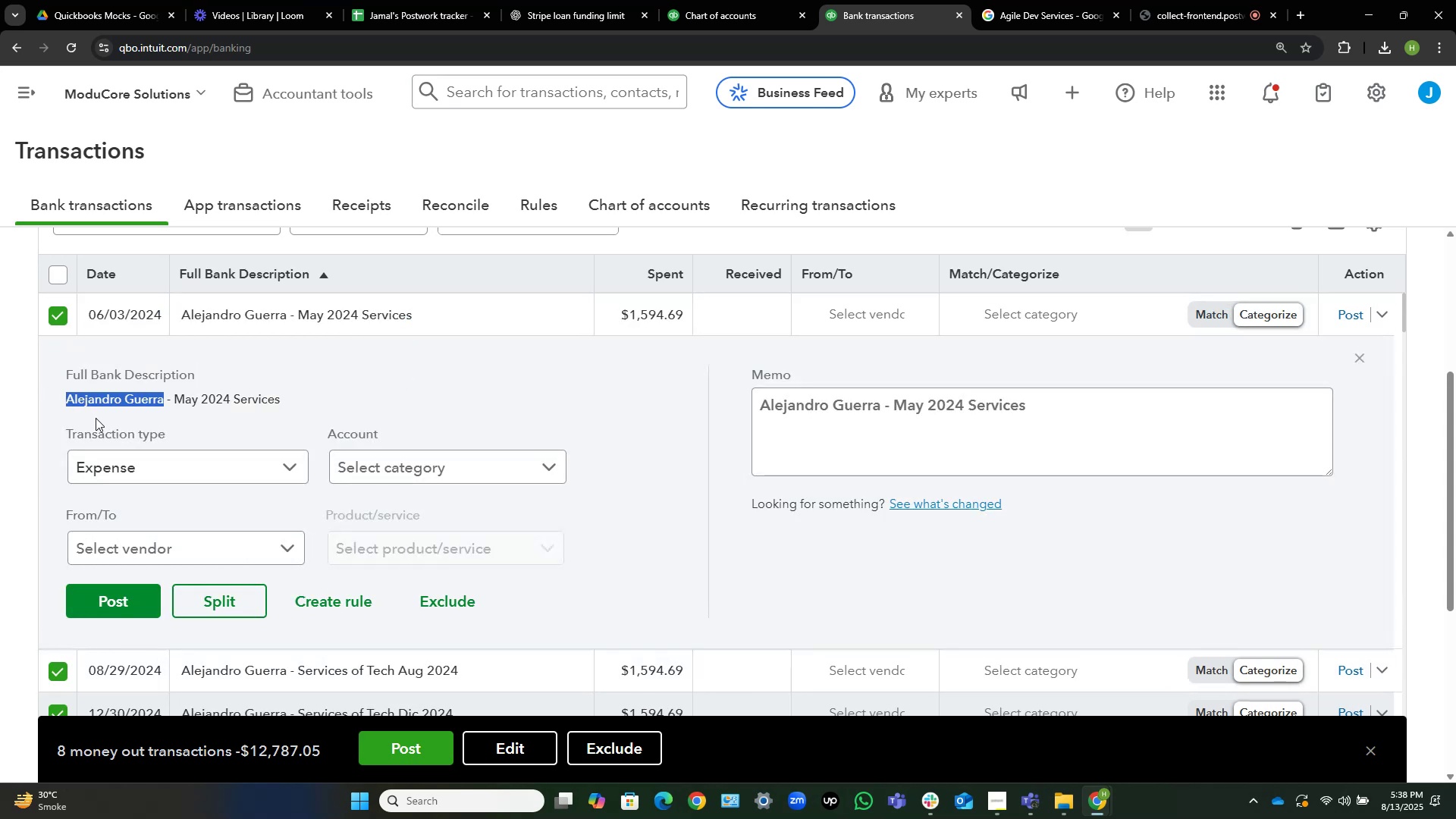 
key(Control+C)
 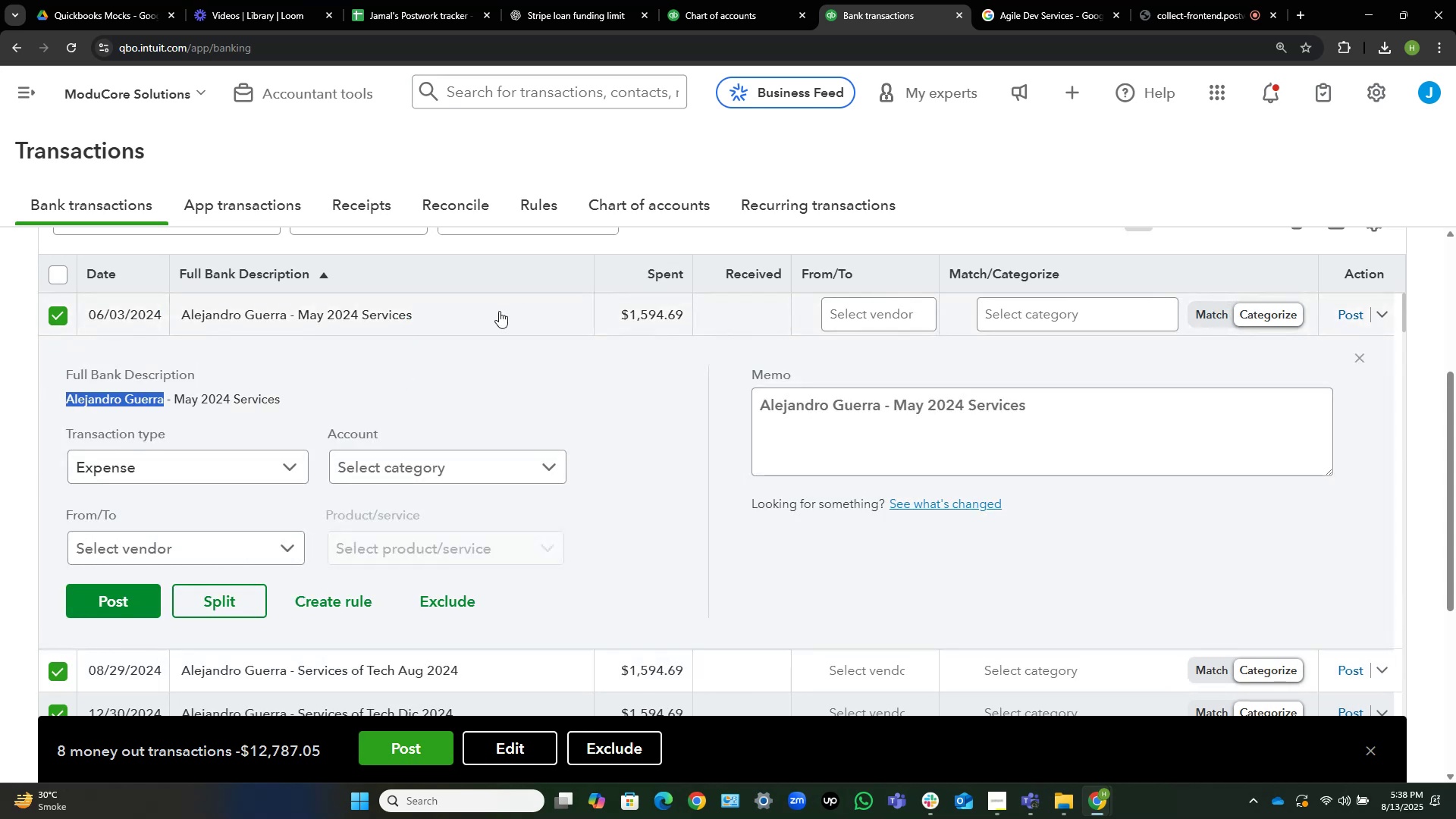 
left_click([499, 311])
 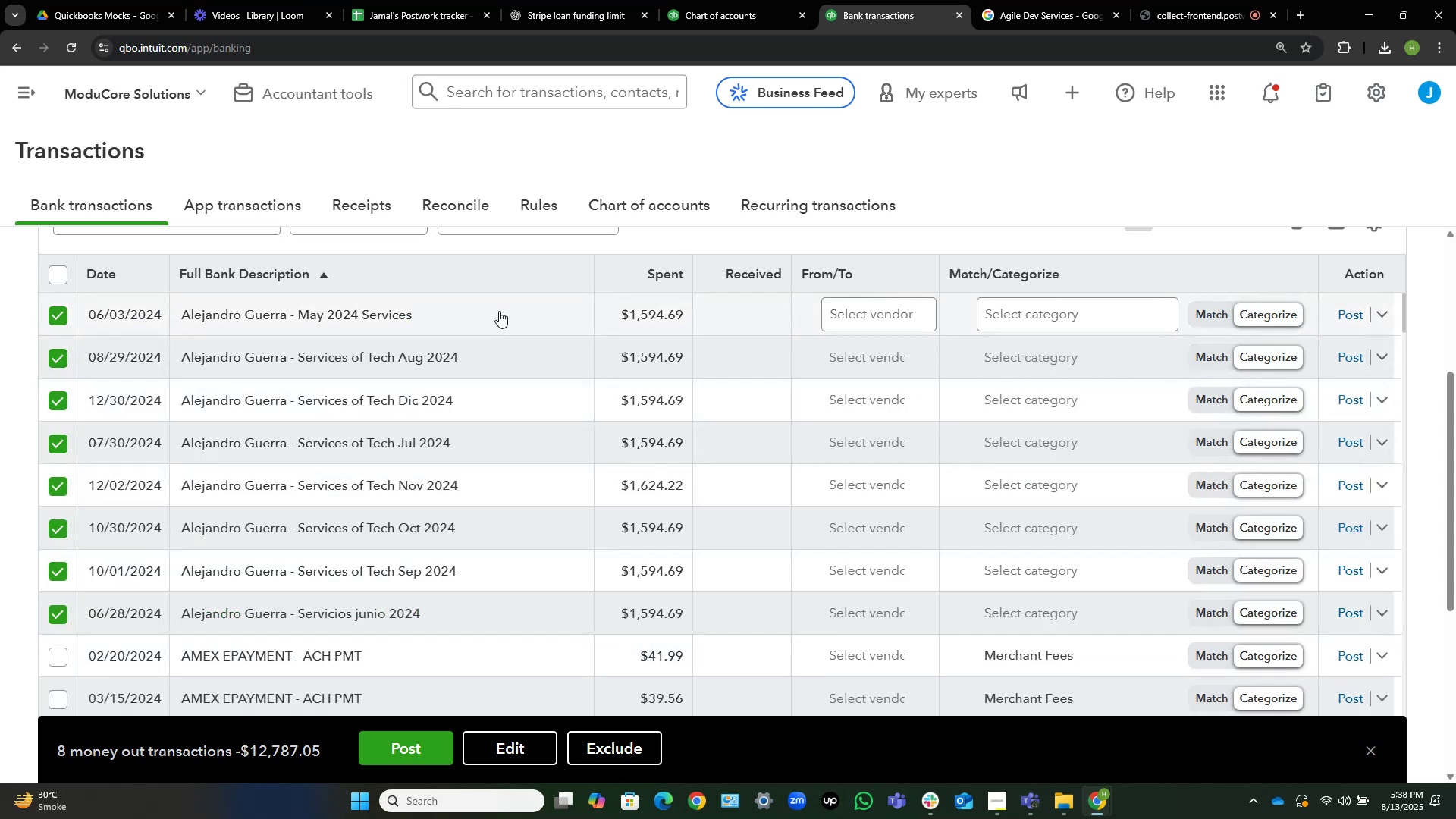 
scroll: coordinate [479, 382], scroll_direction: up, amount: 9.0
 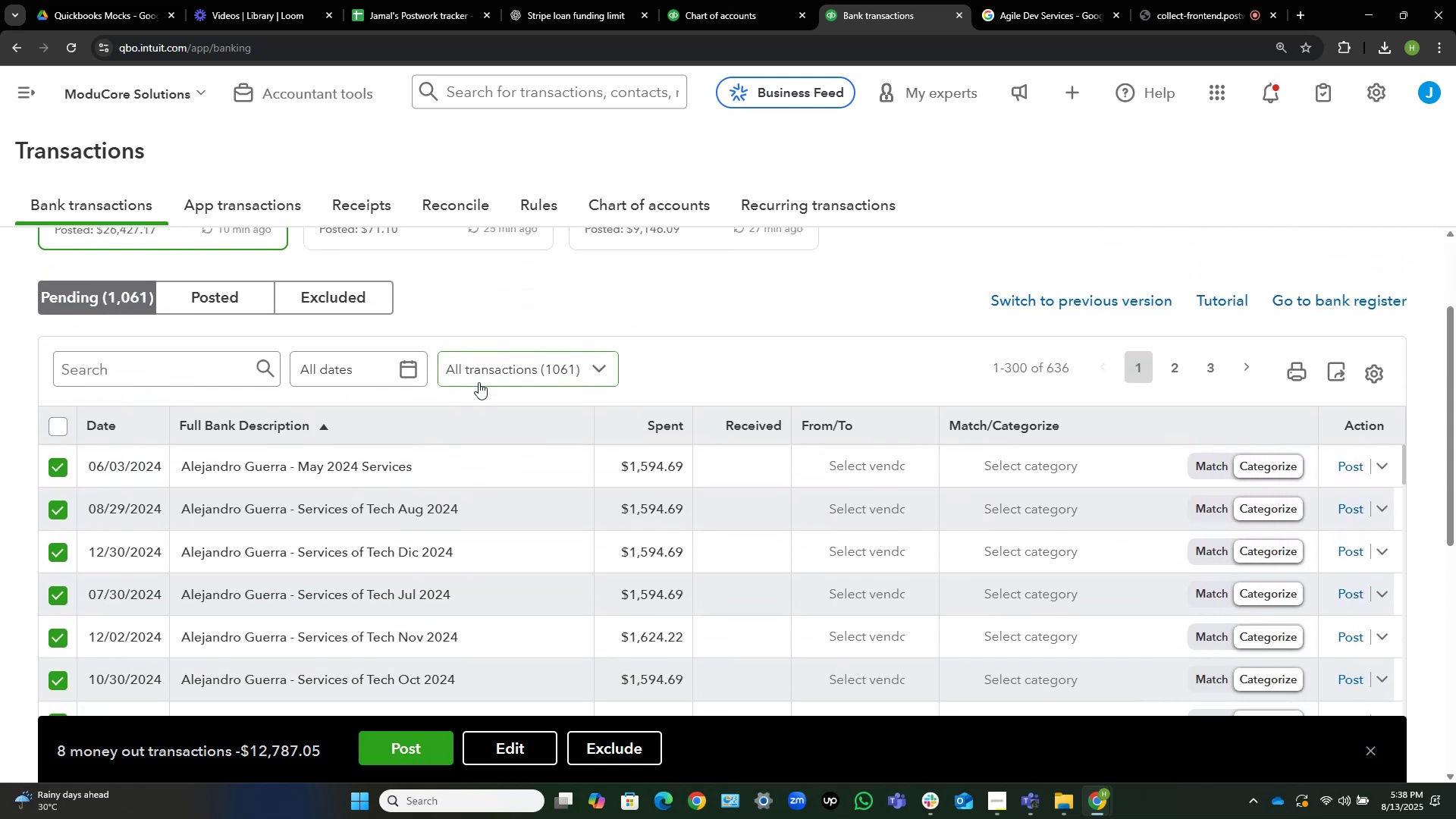 
scroll: coordinate [517, 318], scroll_direction: down, amount: 2.0
 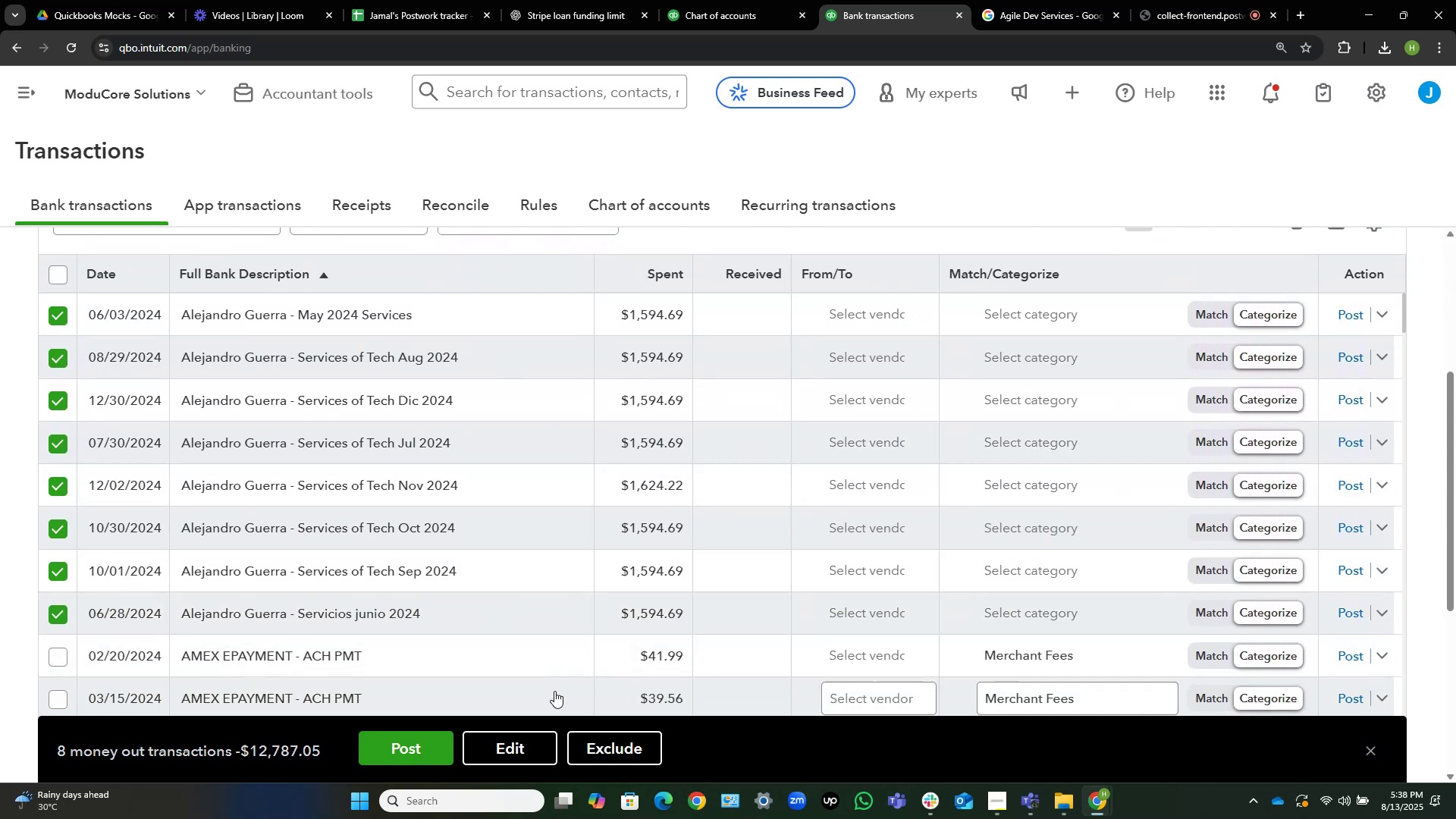 
left_click([530, 752])
 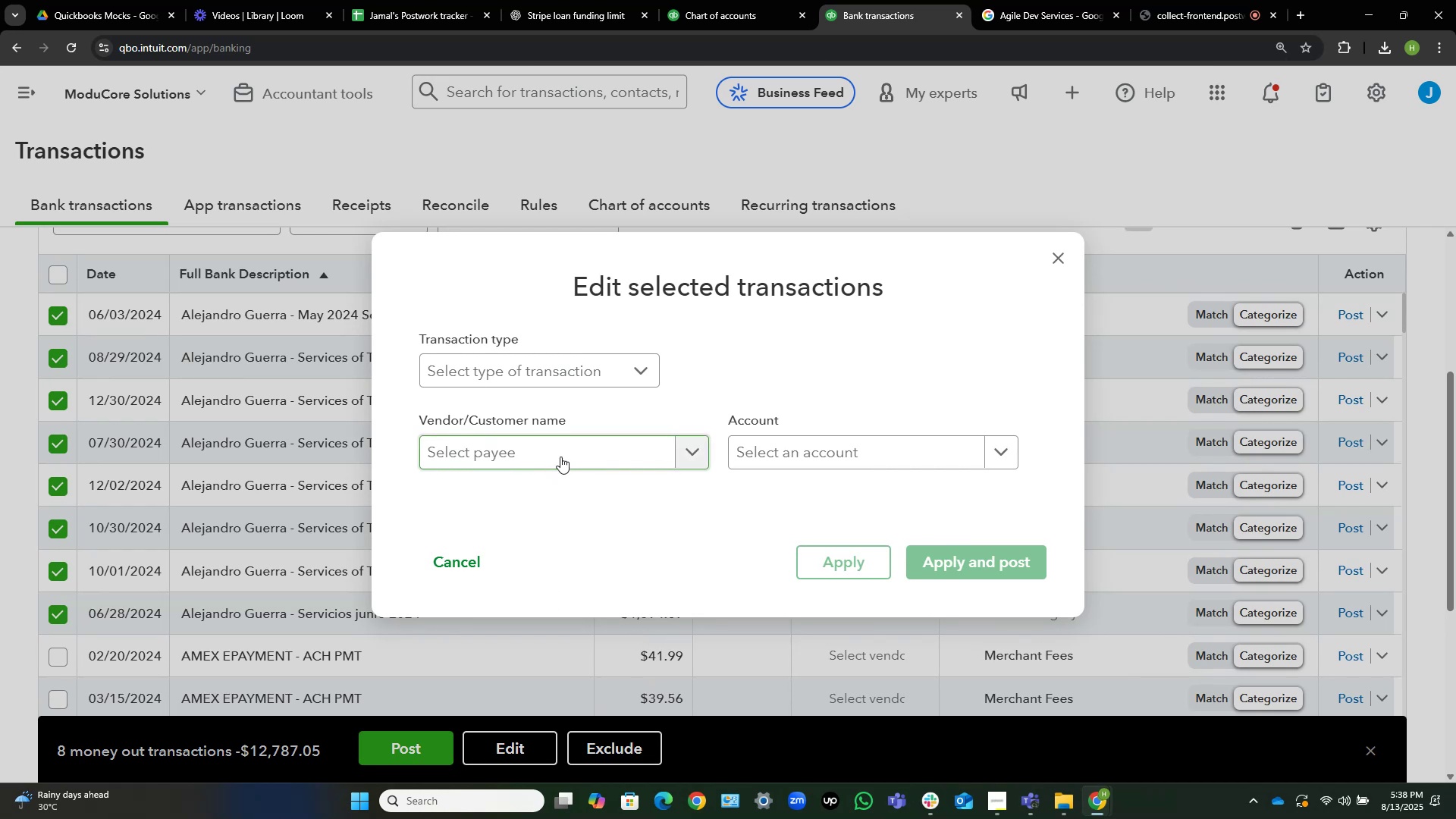 
wait(13.81)
 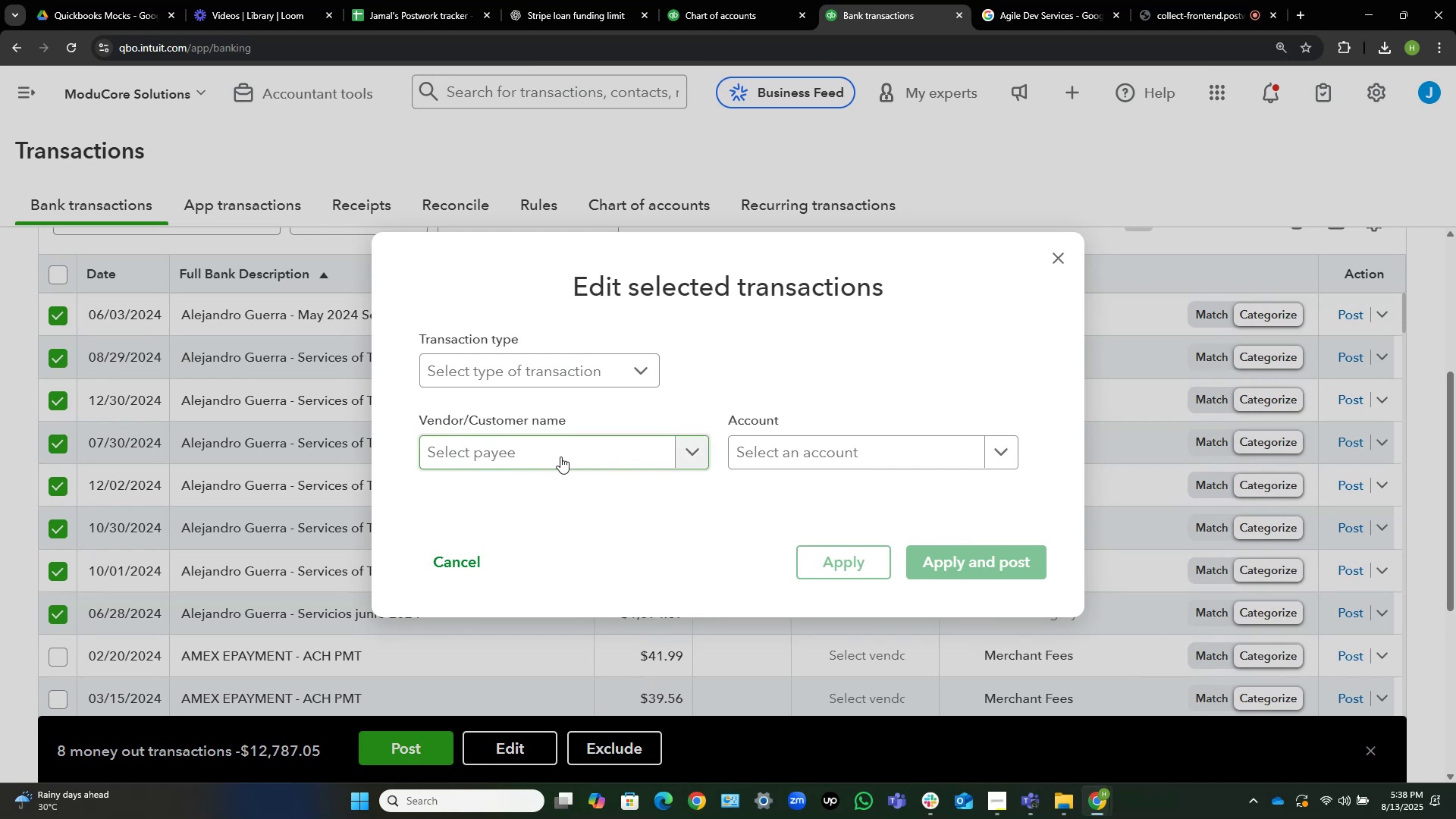 
left_click([560, 457])
 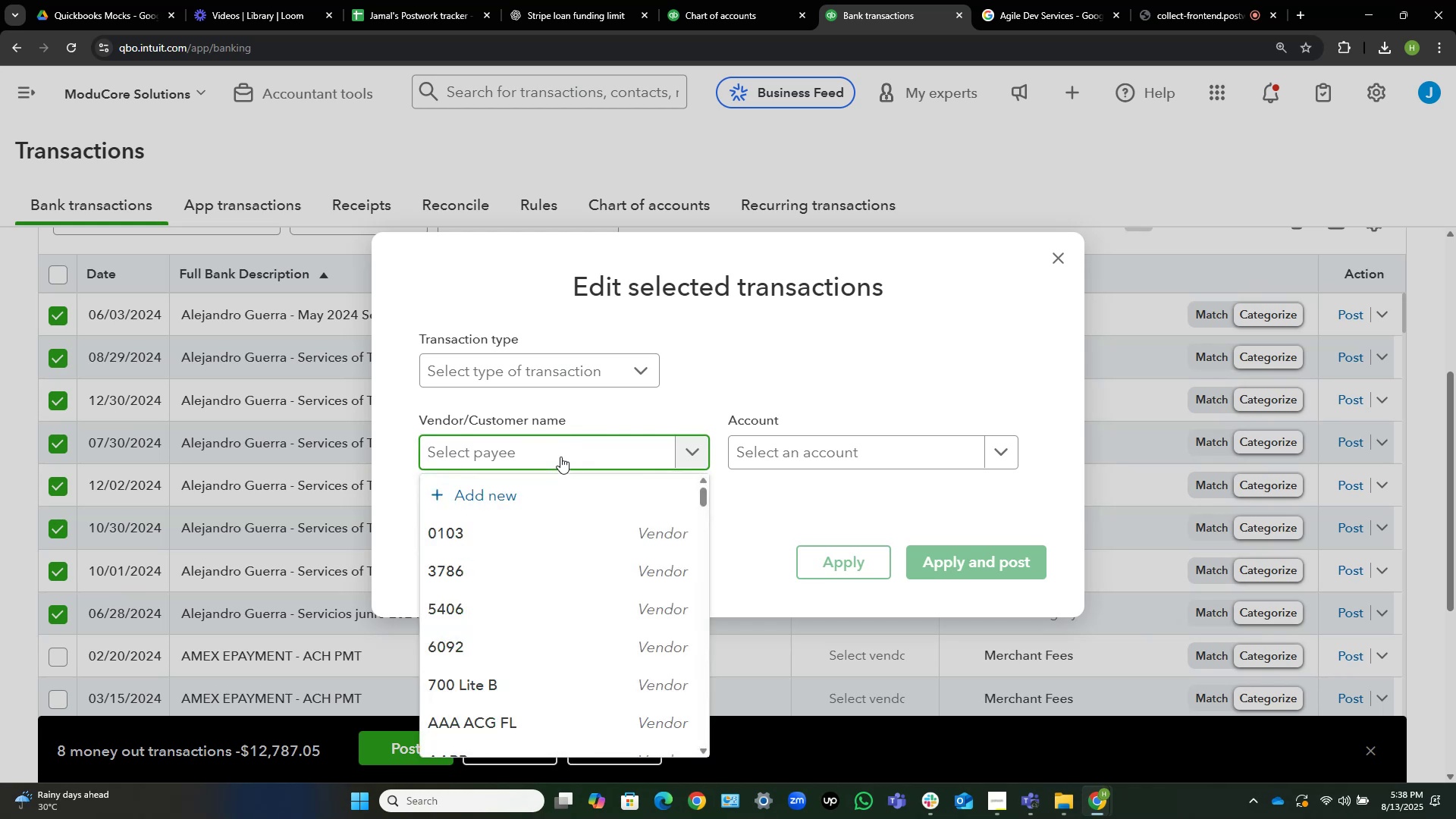 
key(Control+V)
 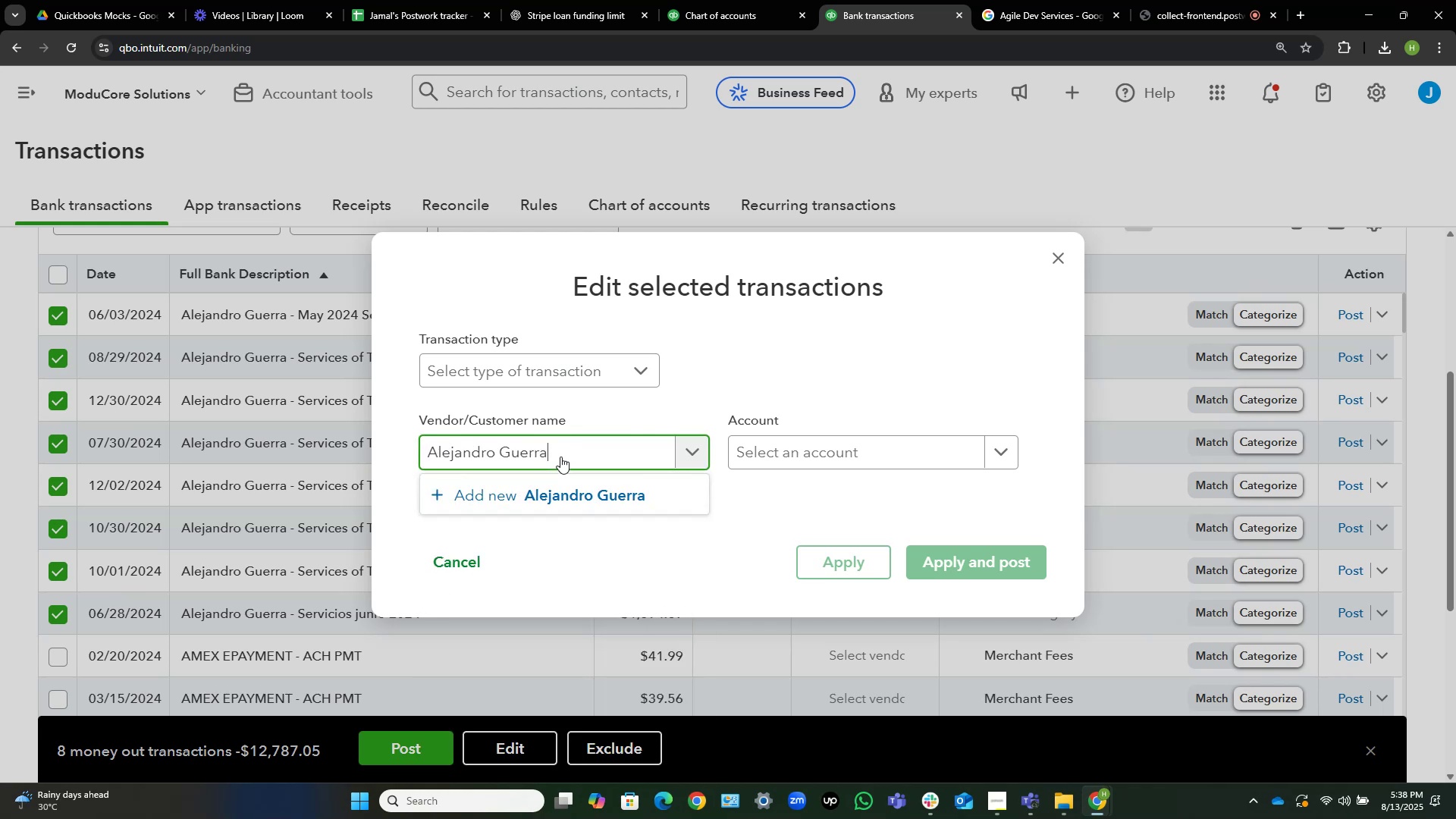 
key(Home)
 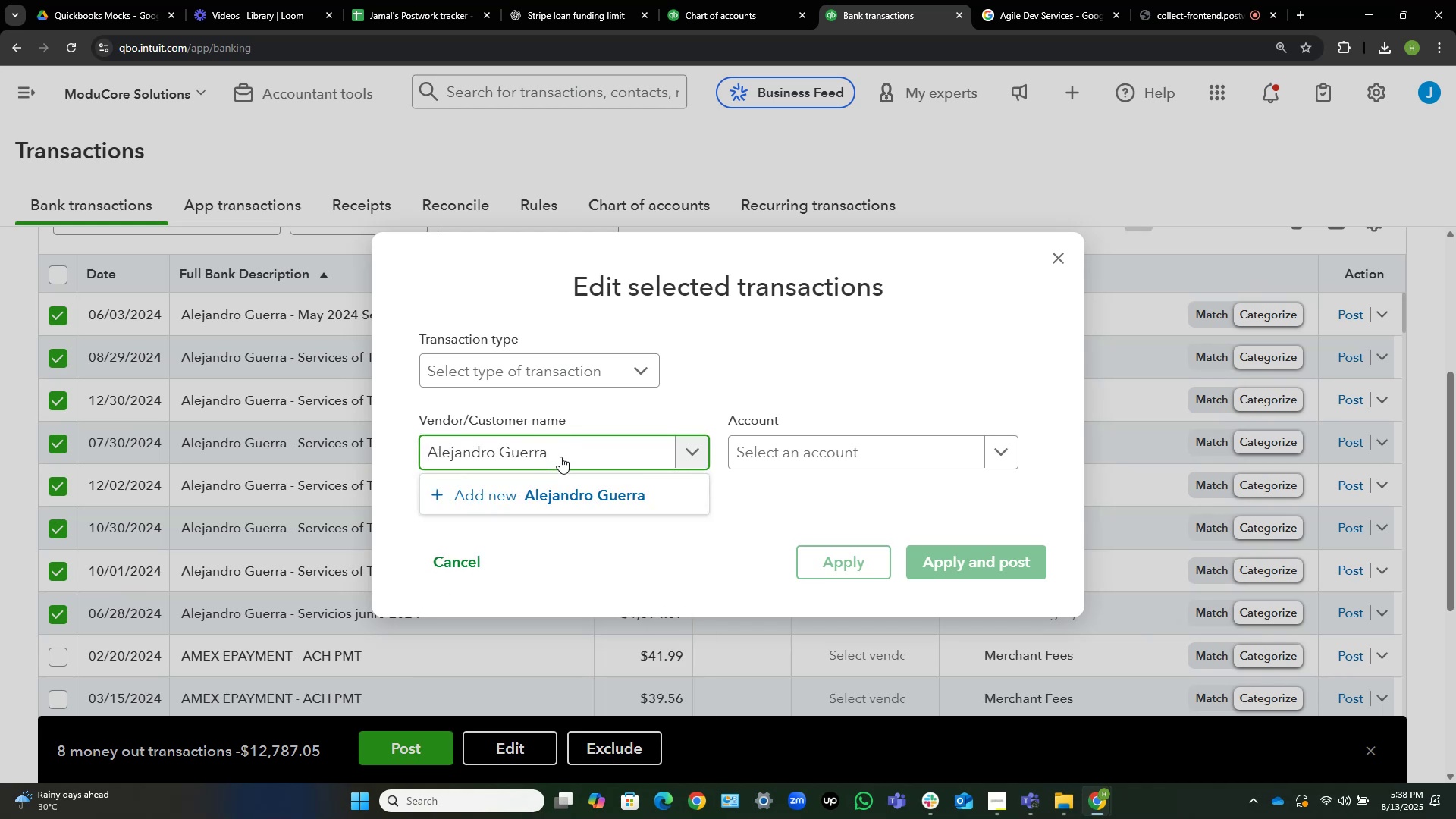 
hold_key(key=Backspace, duration=0.52)
 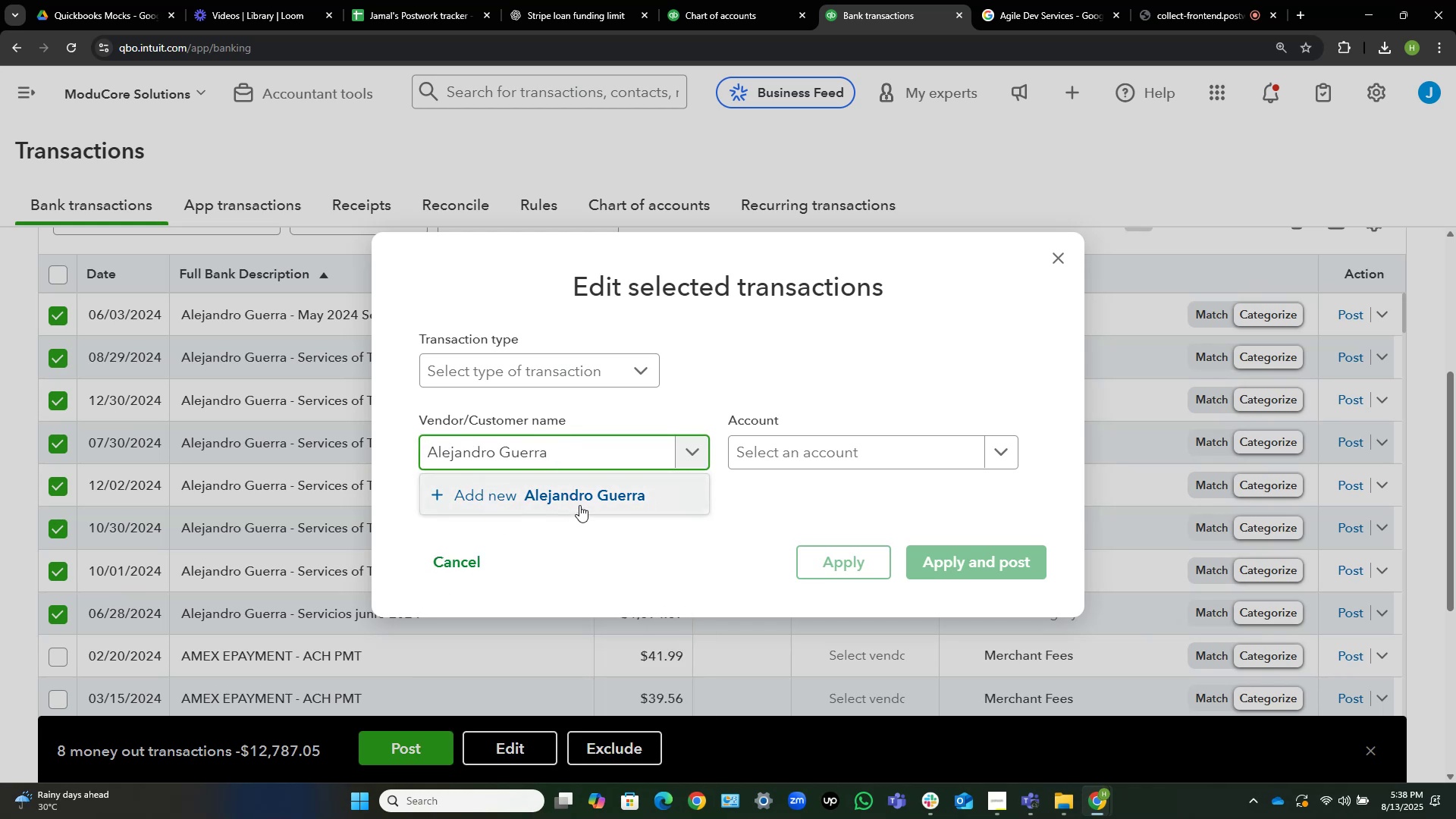 
left_click([580, 505])
 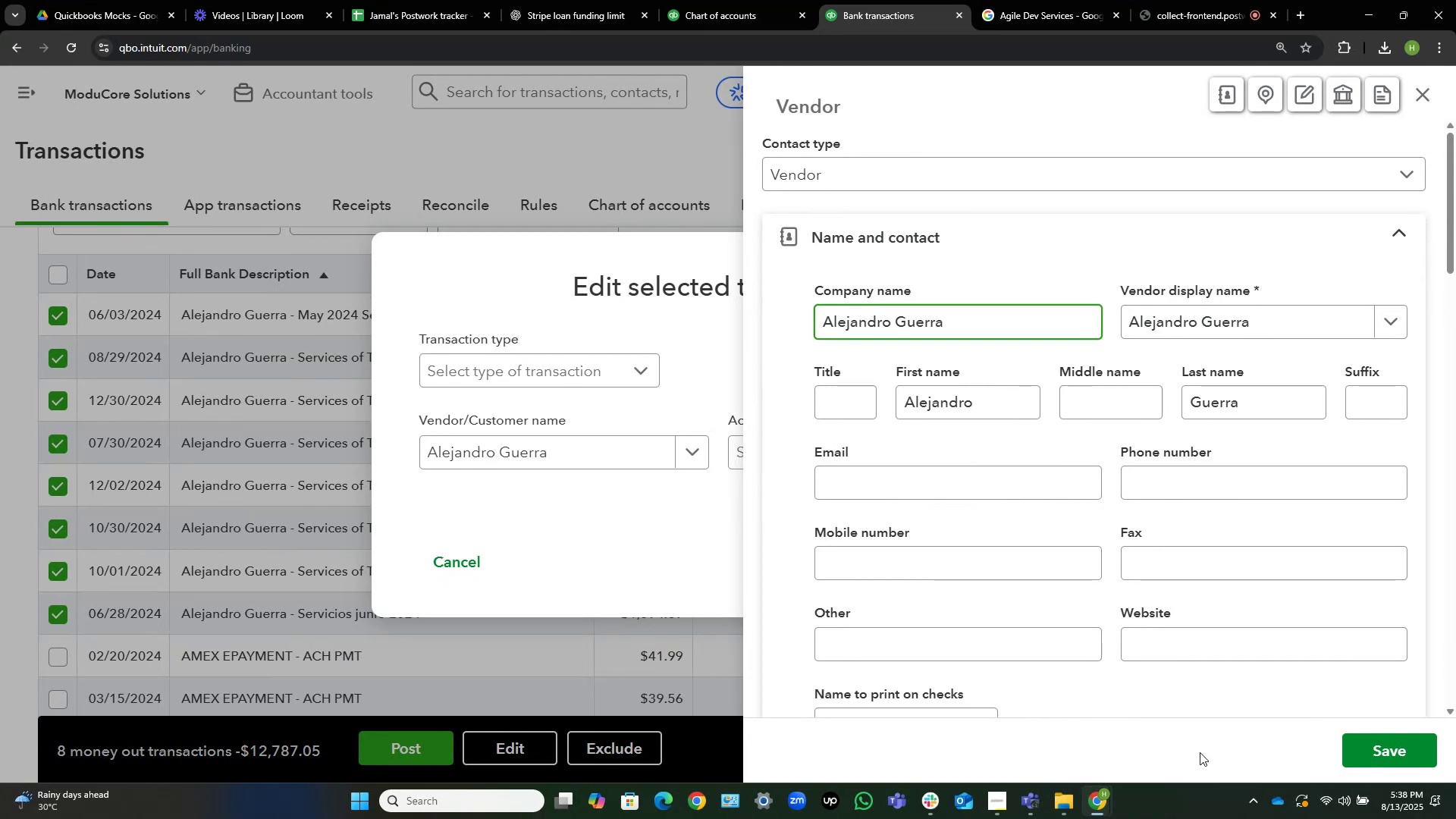 
left_click([1411, 759])
 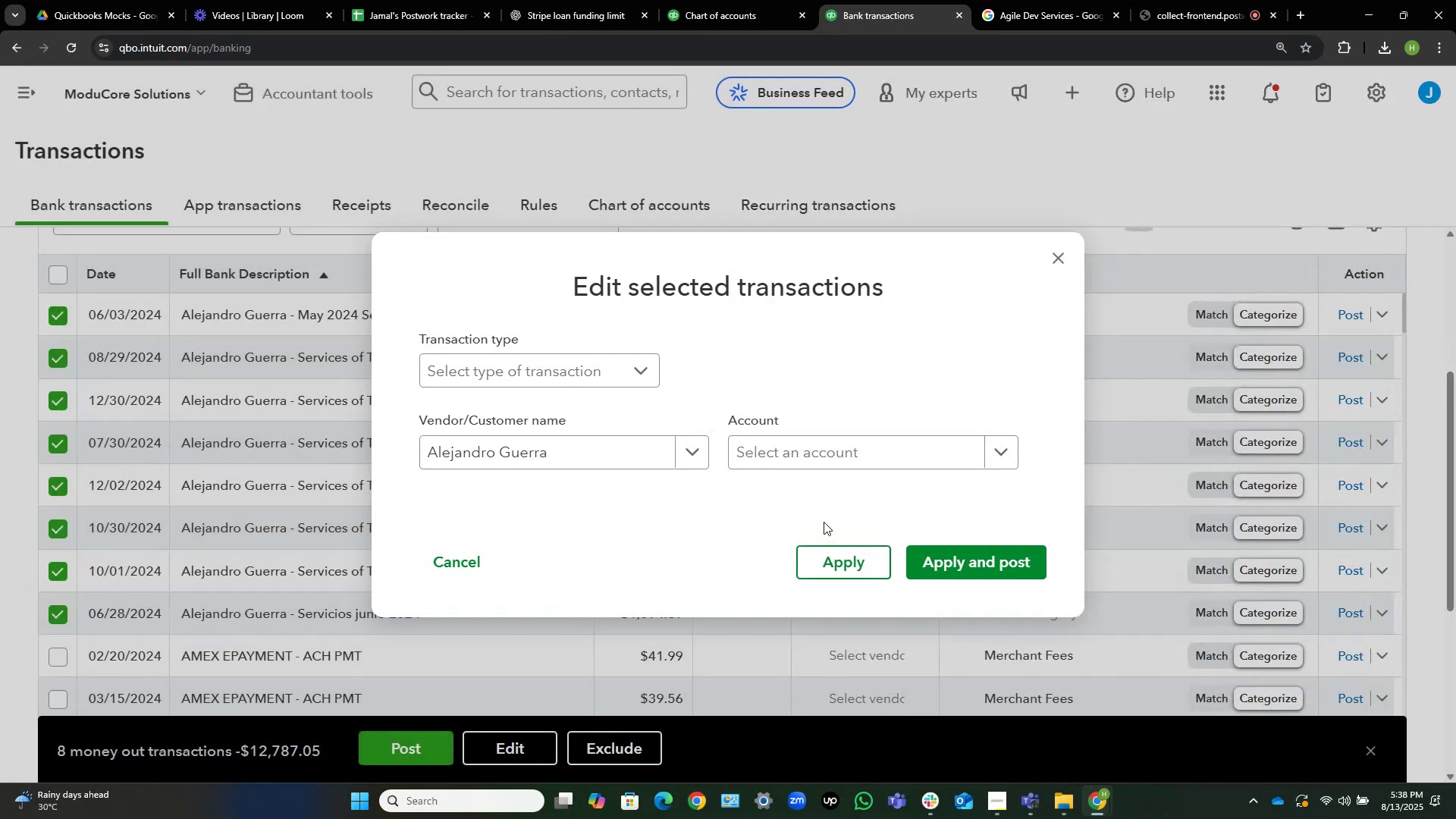 
left_click([811, 463])
 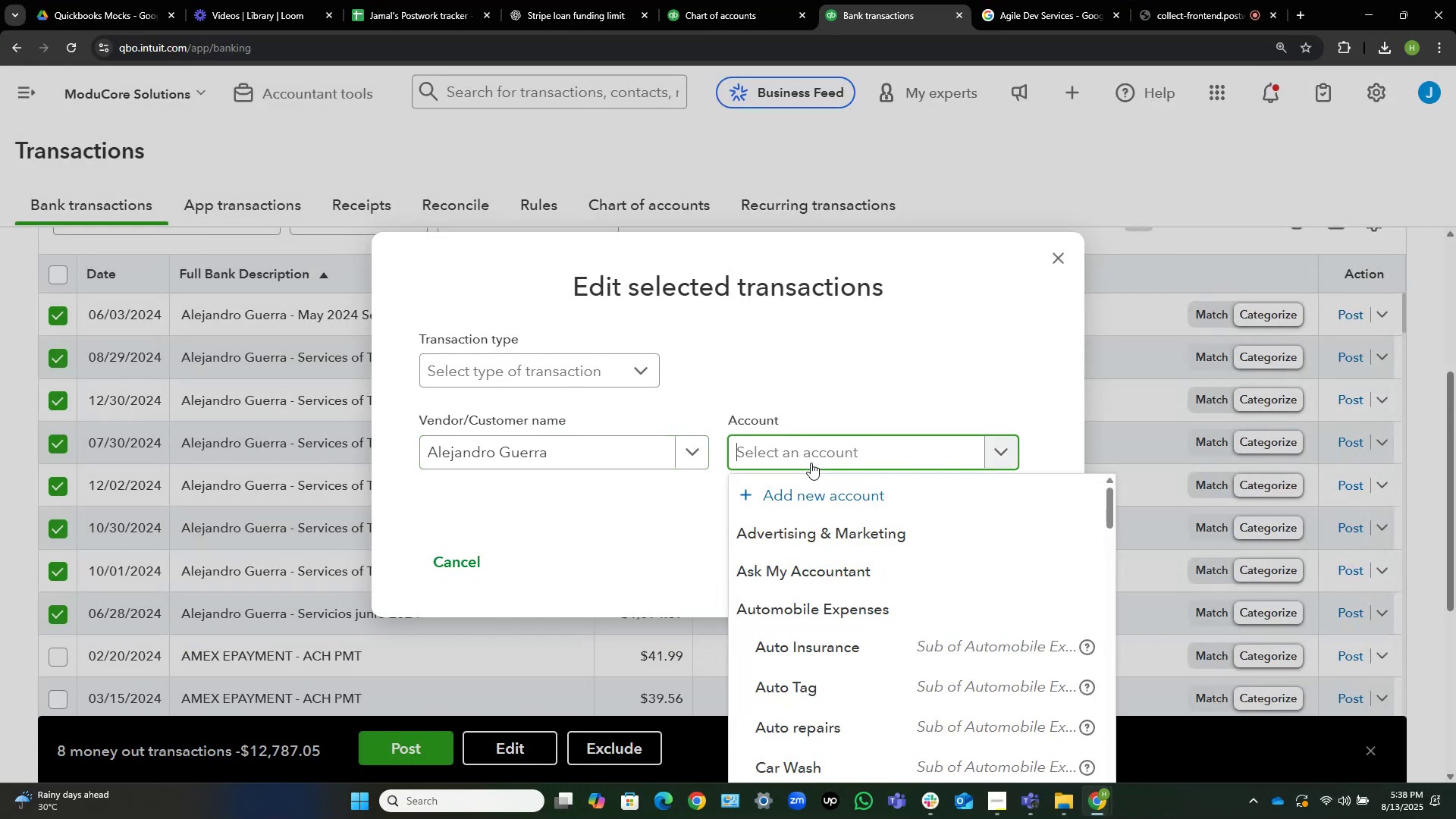 
type(contrc)
 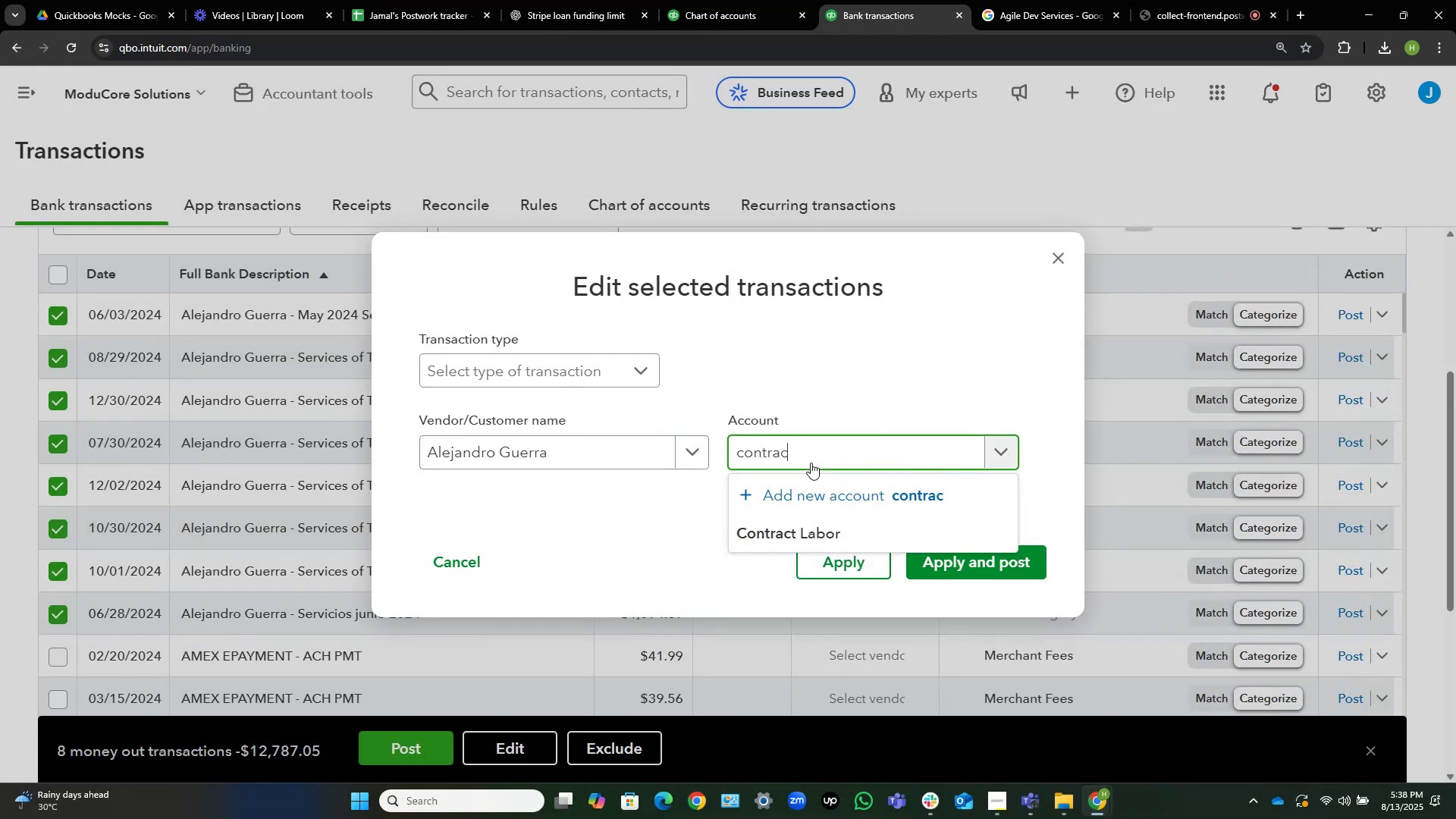 
hold_key(key=A, duration=0.32)
 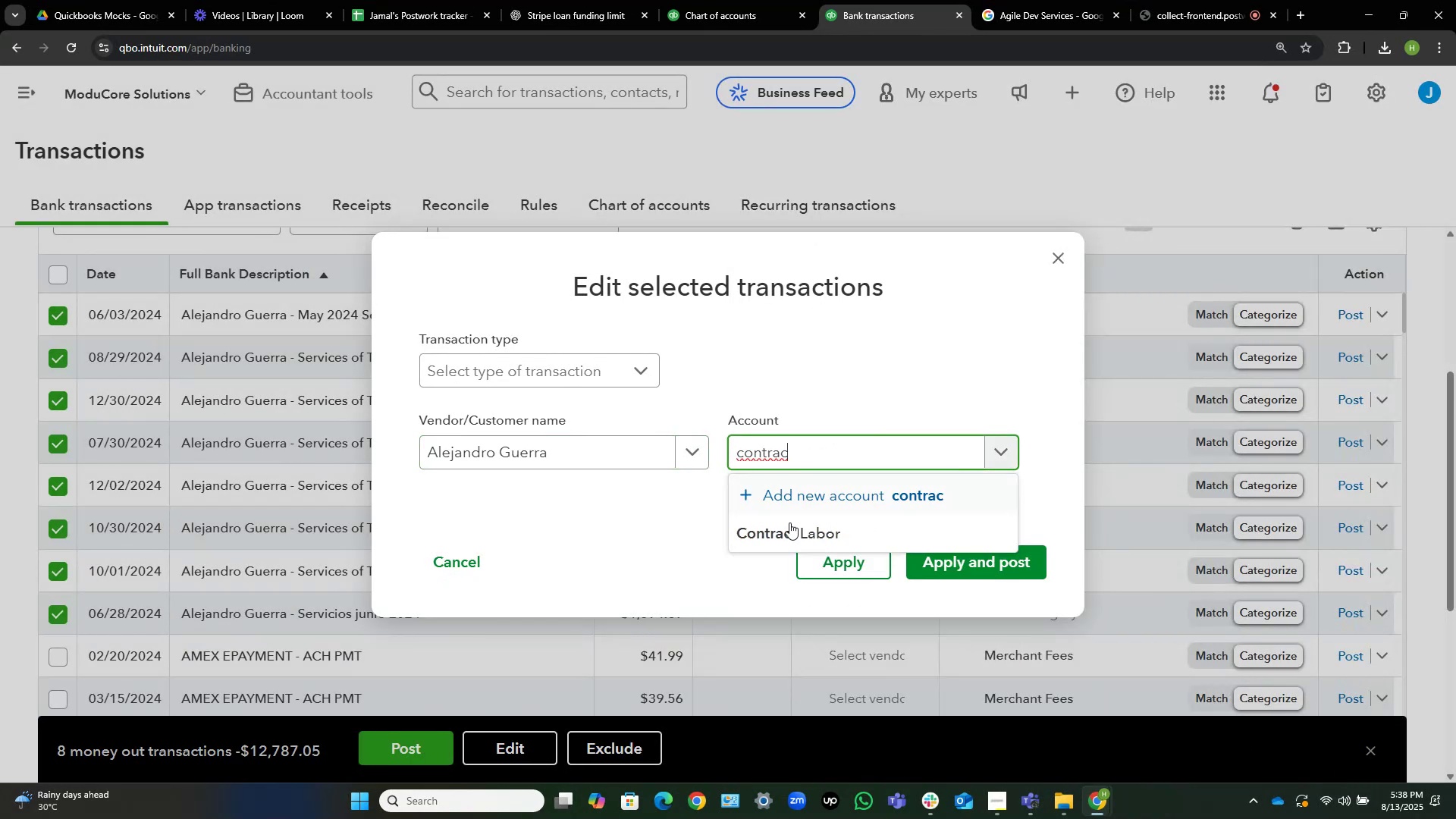 
left_click([786, 533])
 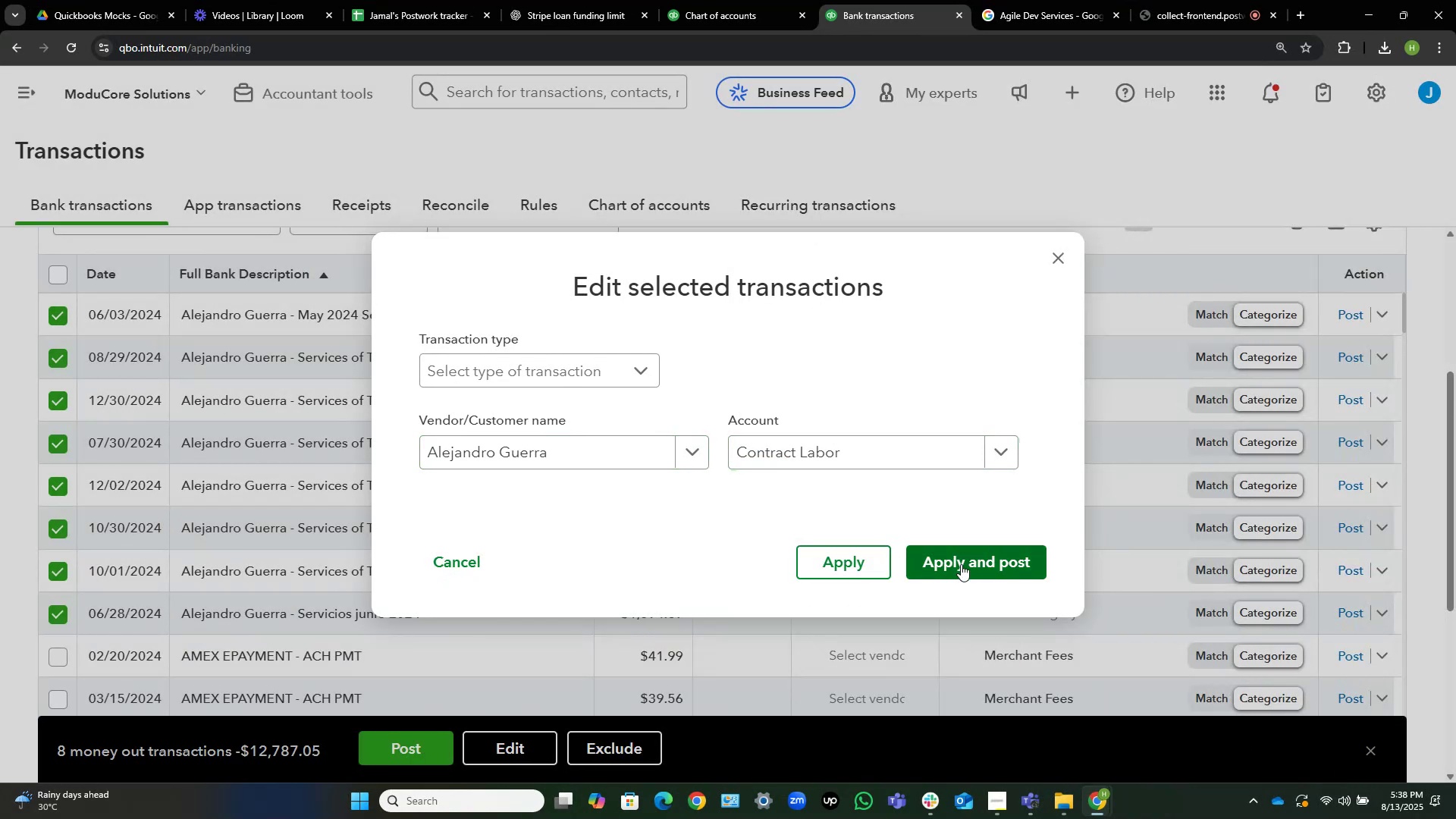 
left_click([961, 564])
 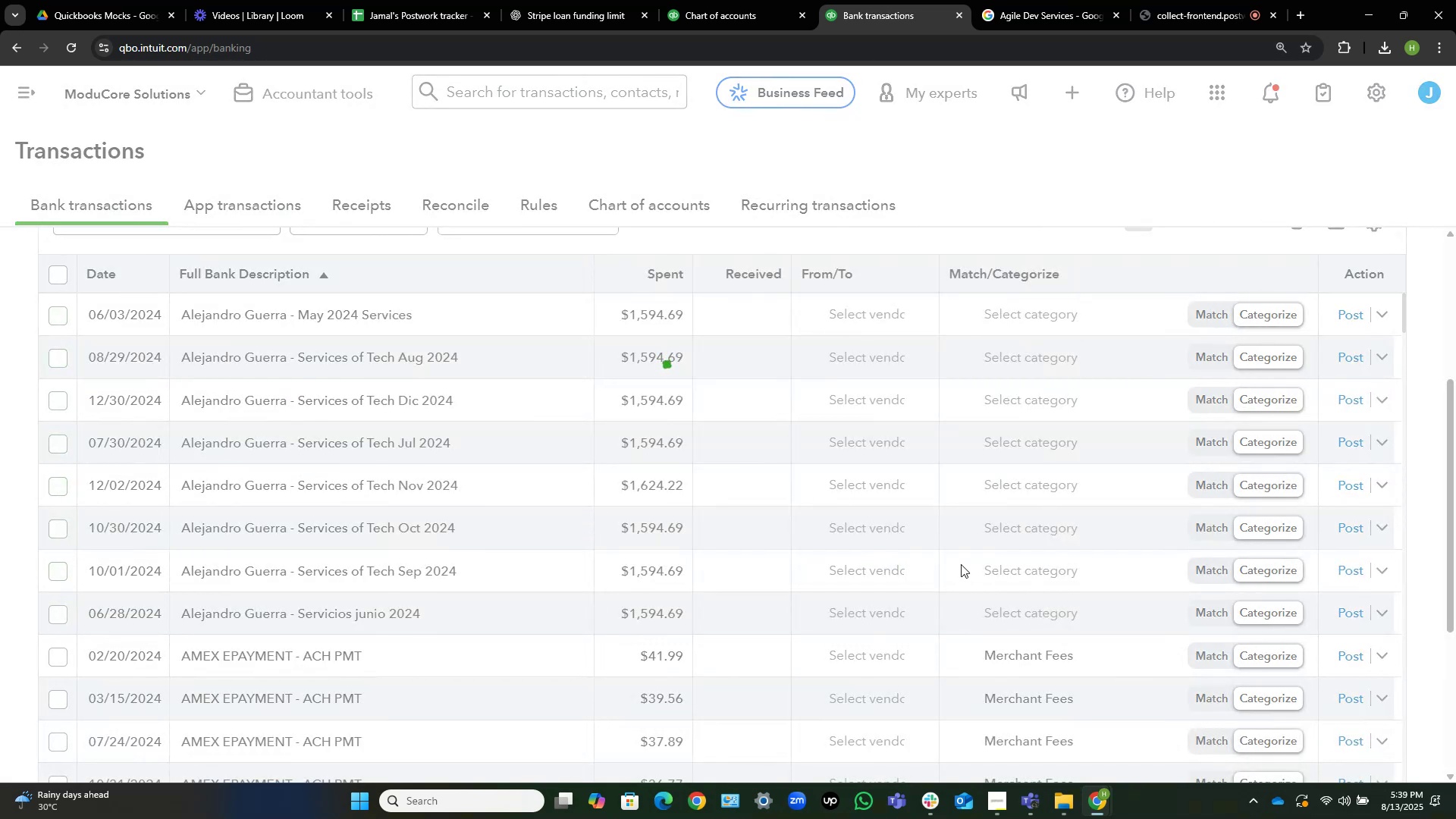 
mouse_move([781, 526])
 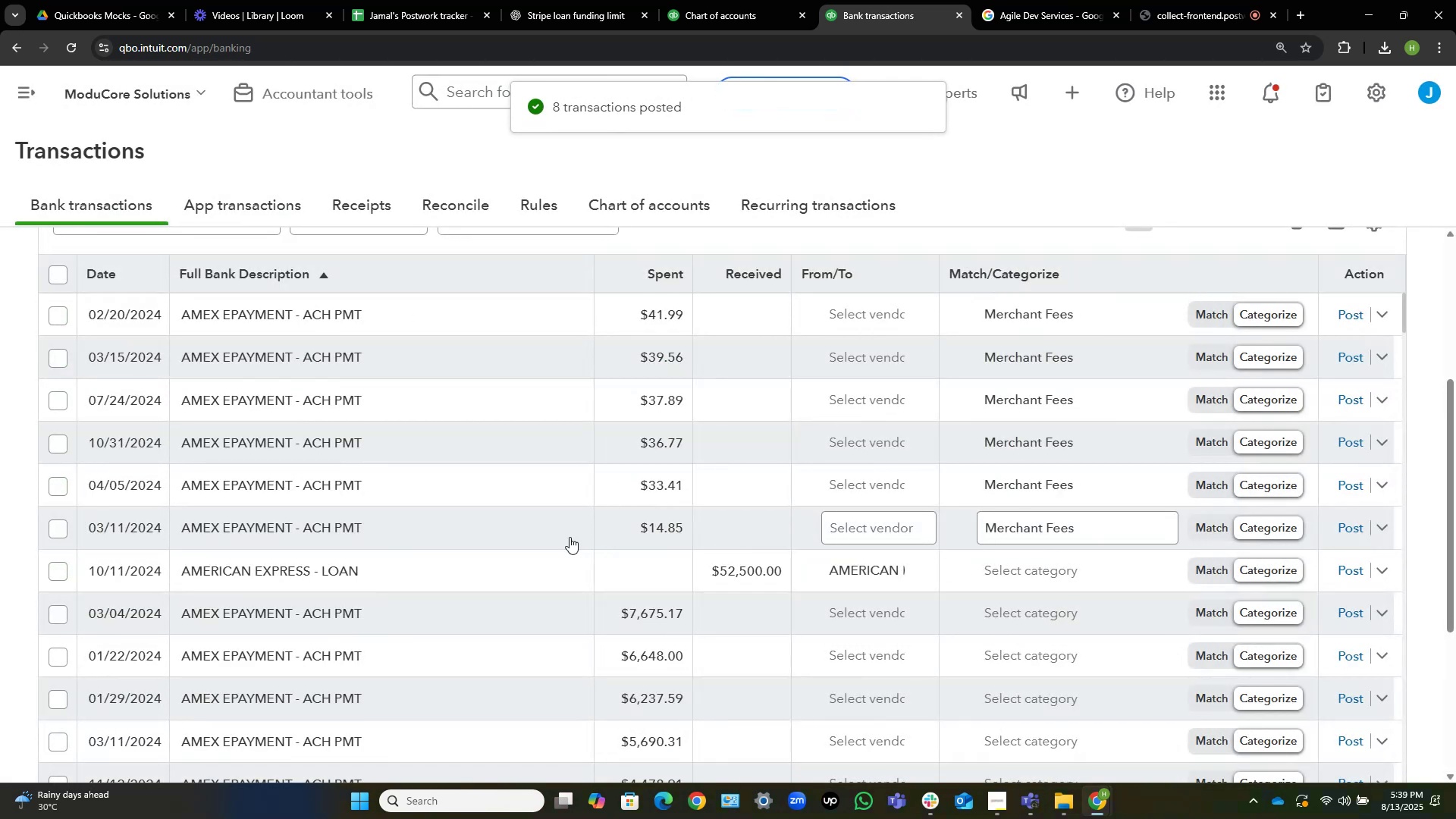 
scroll: coordinate [537, 538], scroll_direction: up, amount: 6.0
 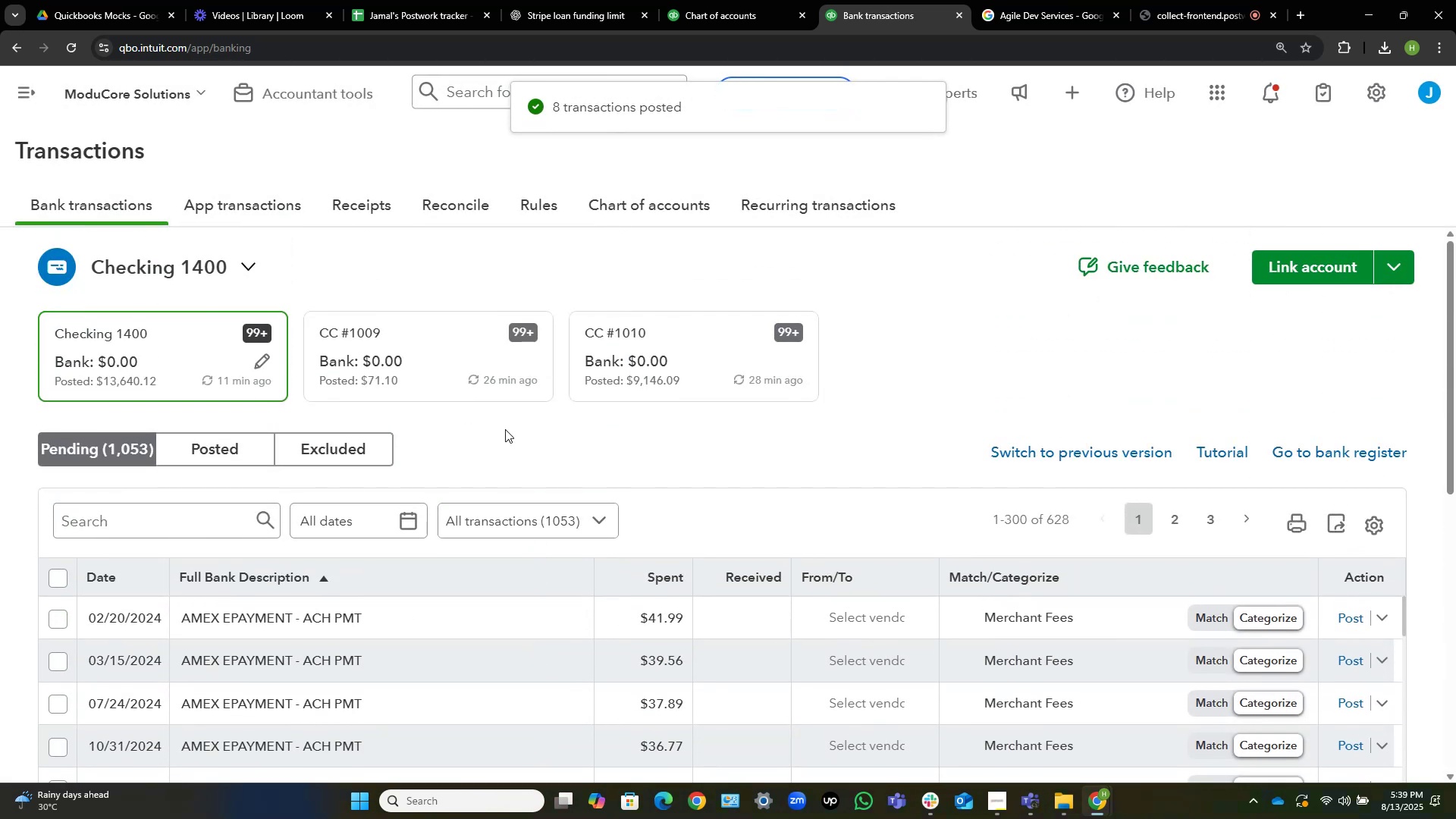 
scroll: coordinate [505, 429], scroll_direction: none, amount: 0.0
 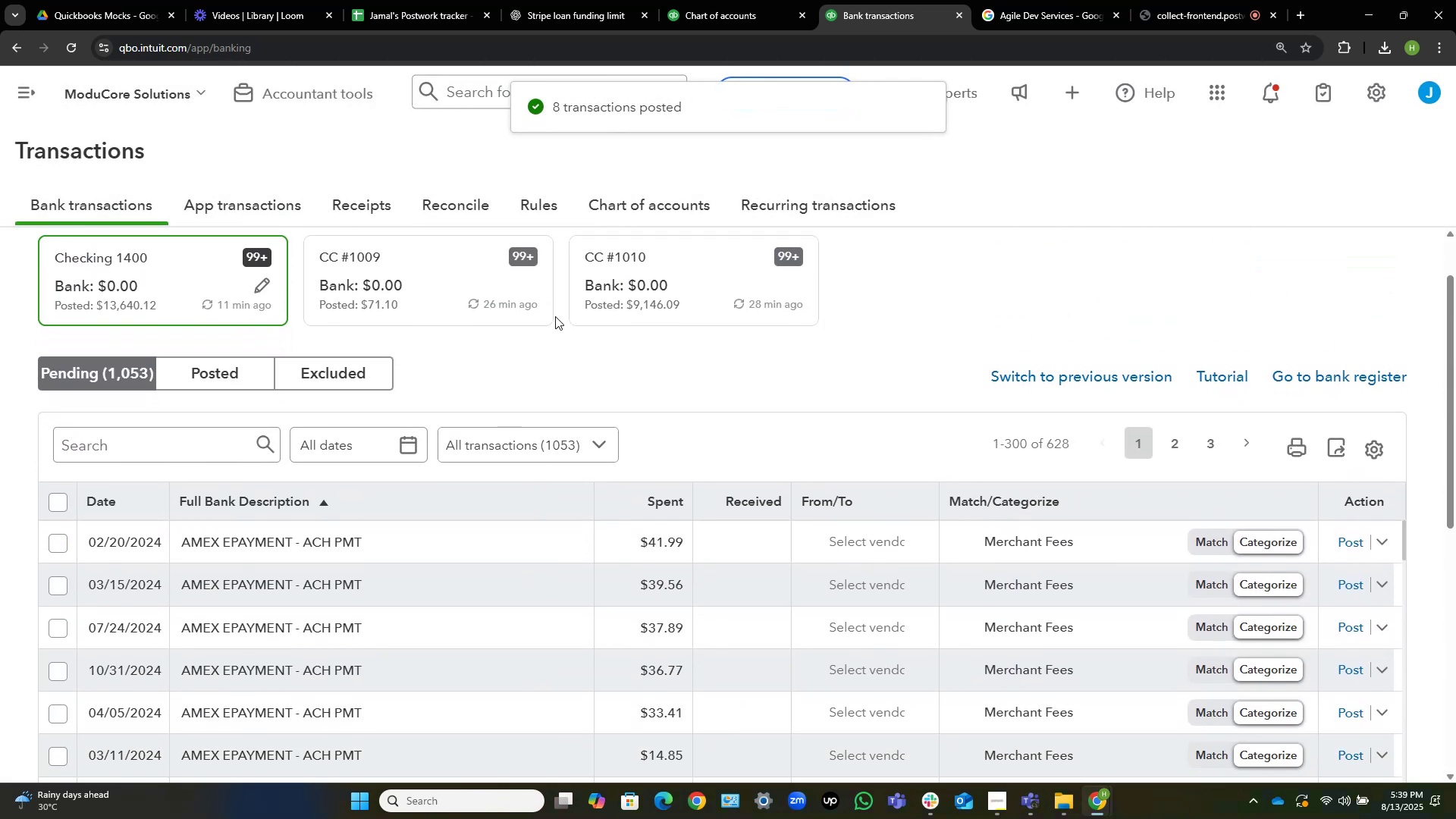 
scroll: coordinate [557, 313], scroll_direction: down, amount: 3.0
 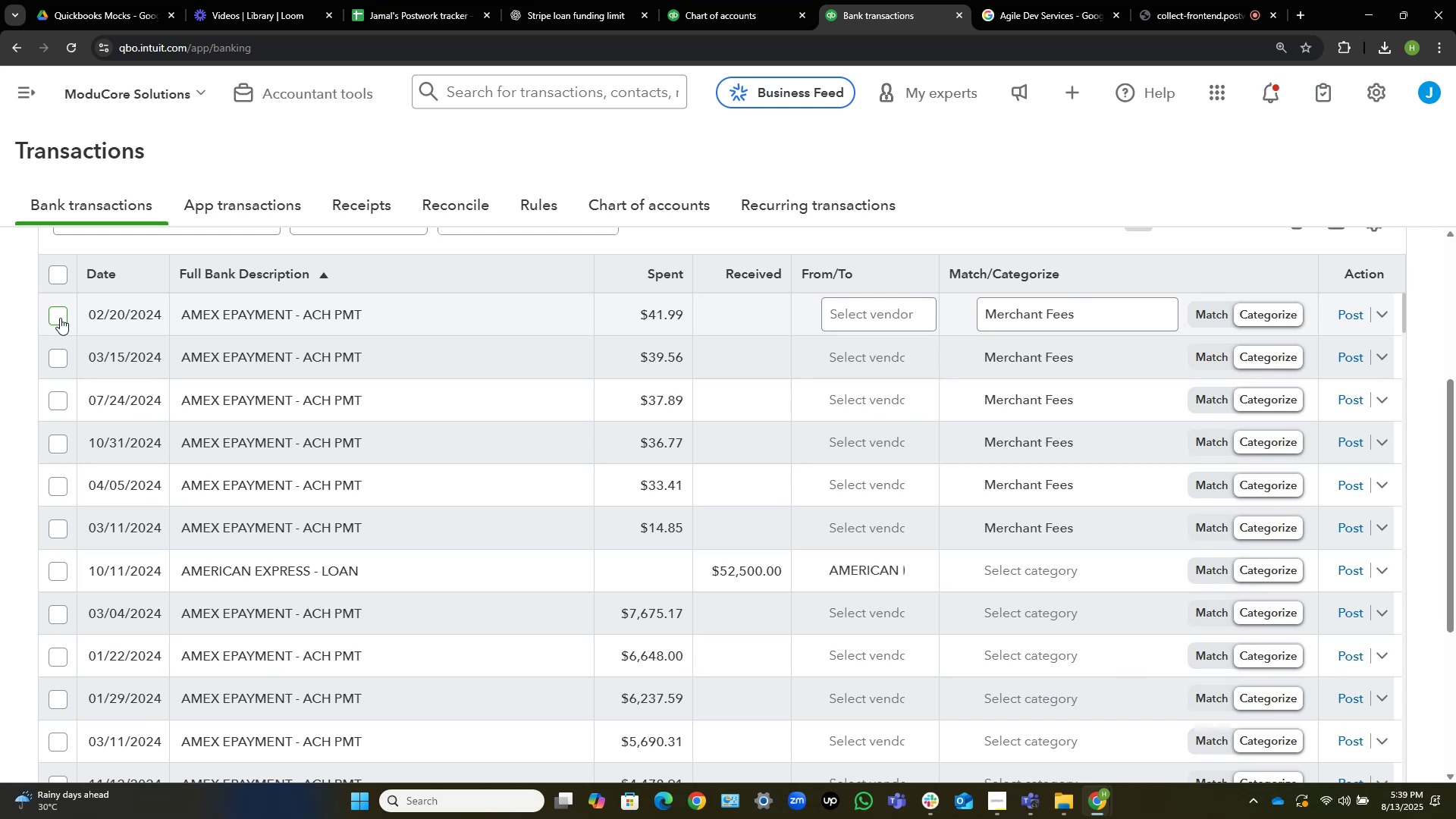 
left_click([60, 318])
 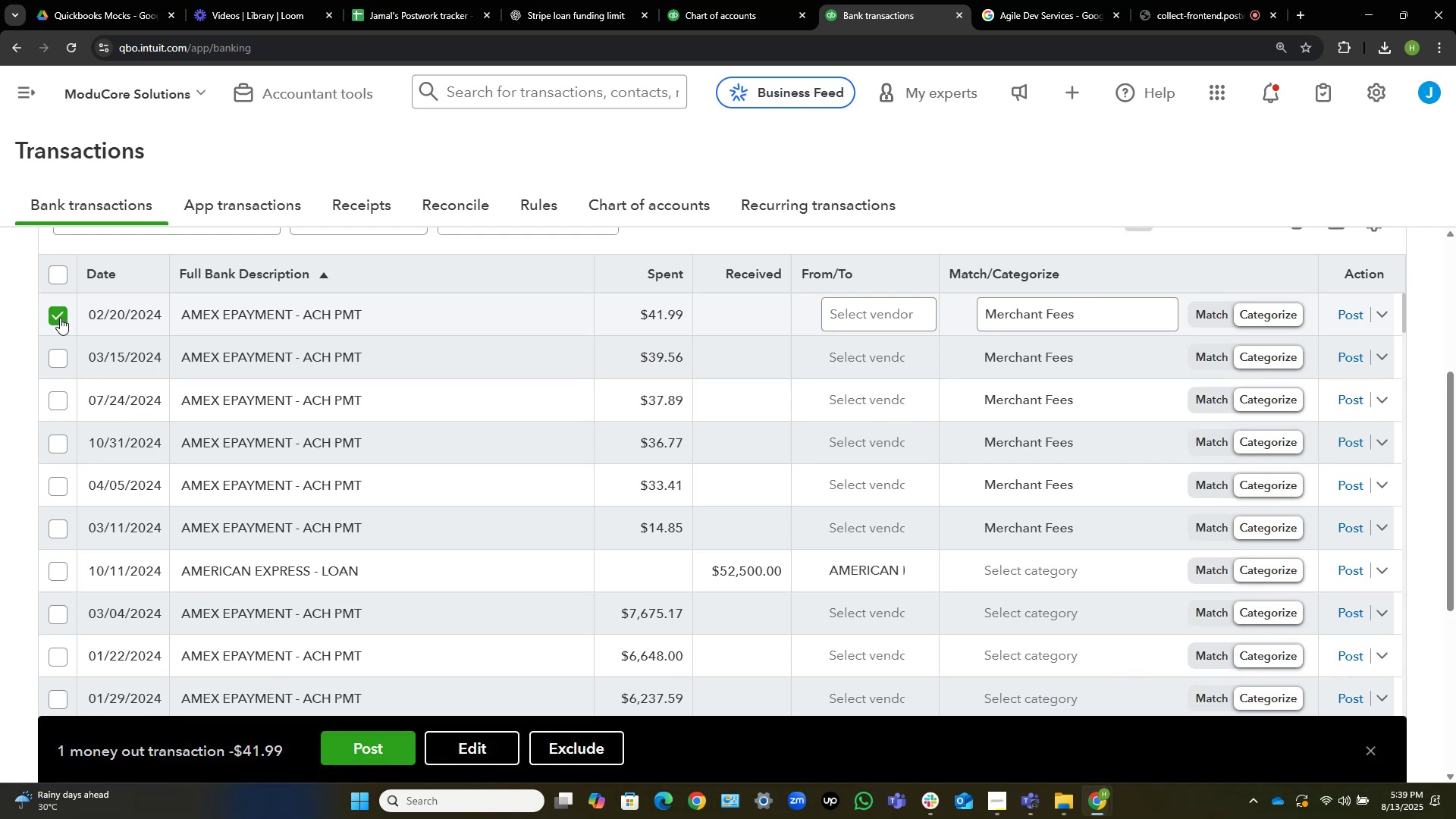 
scroll: coordinate [421, 504], scroll_direction: down, amount: 5.0
 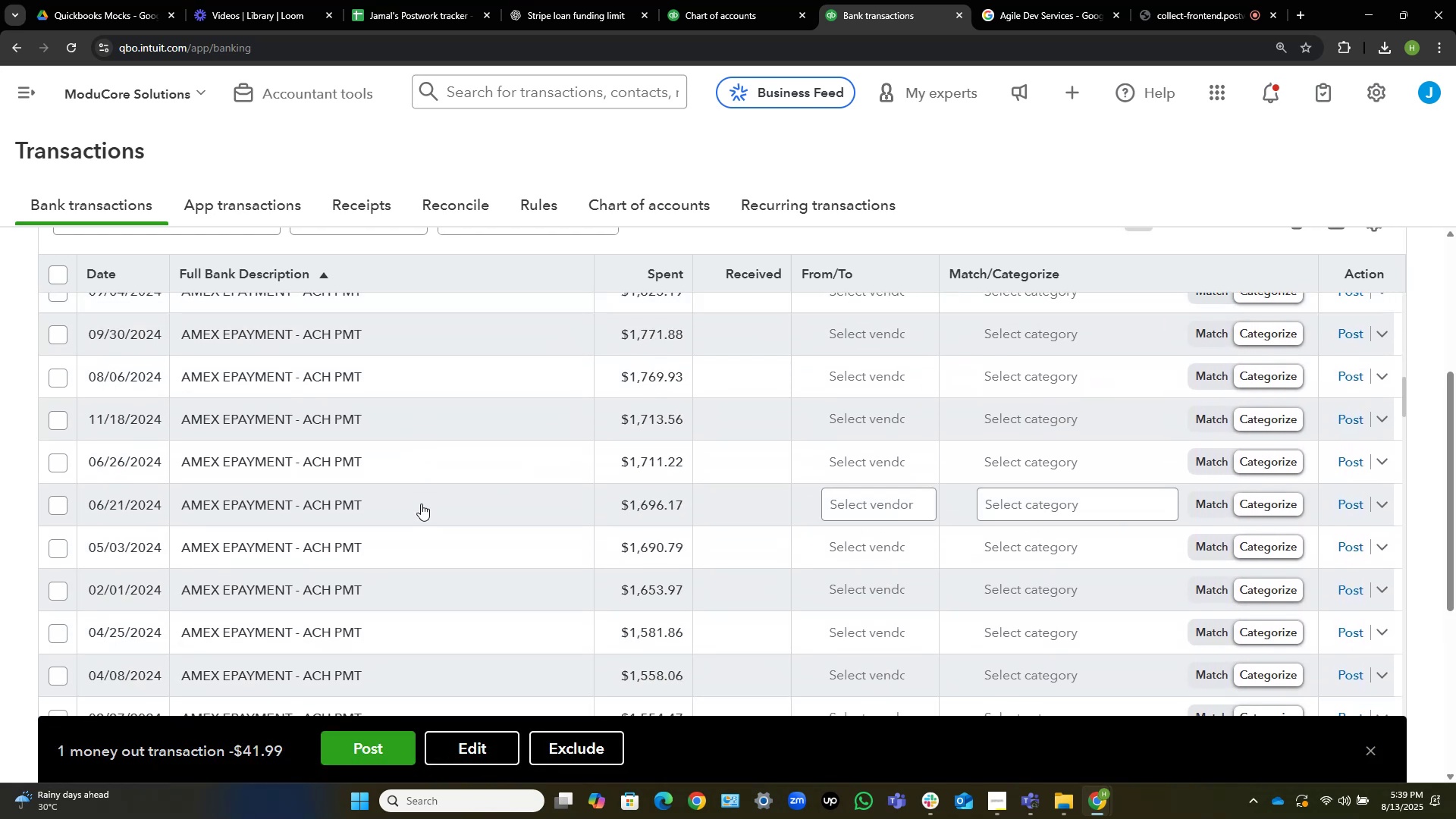 
scroll: coordinate [421, 504], scroll_direction: up, amount: 4.0
 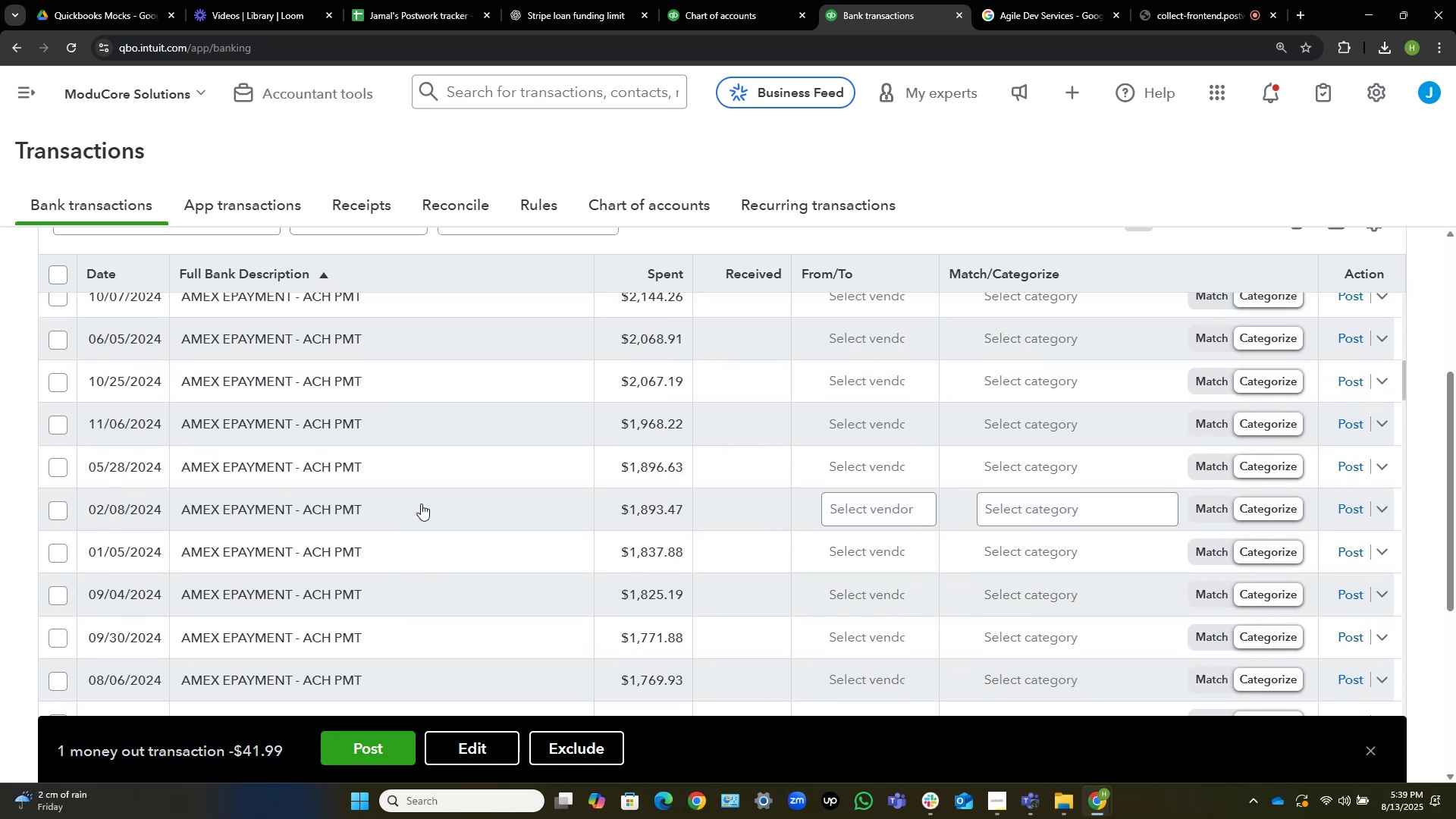 
scroll: coordinate [421, 504], scroll_direction: down, amount: 16.0
 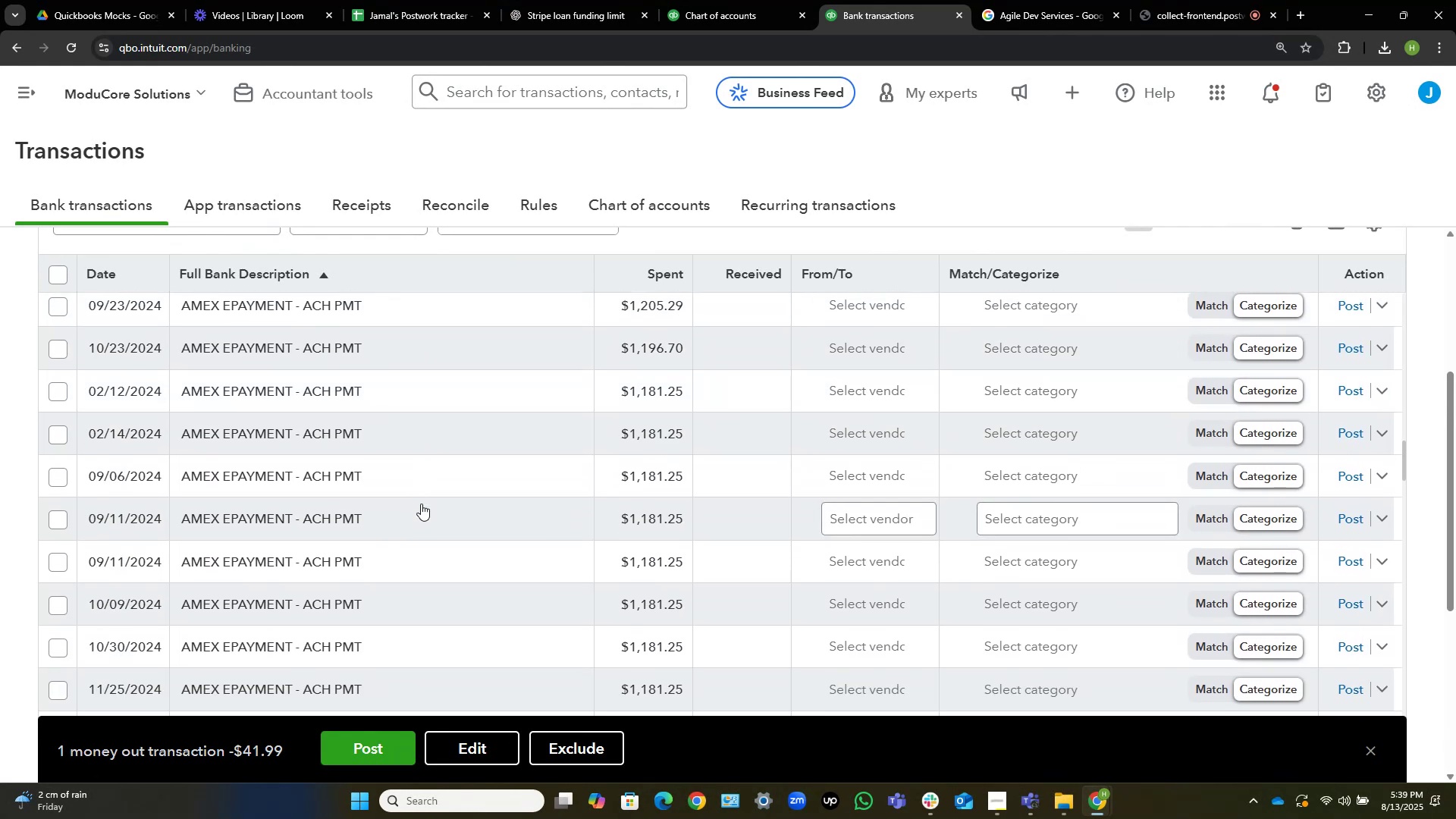 
wait(8.55)
 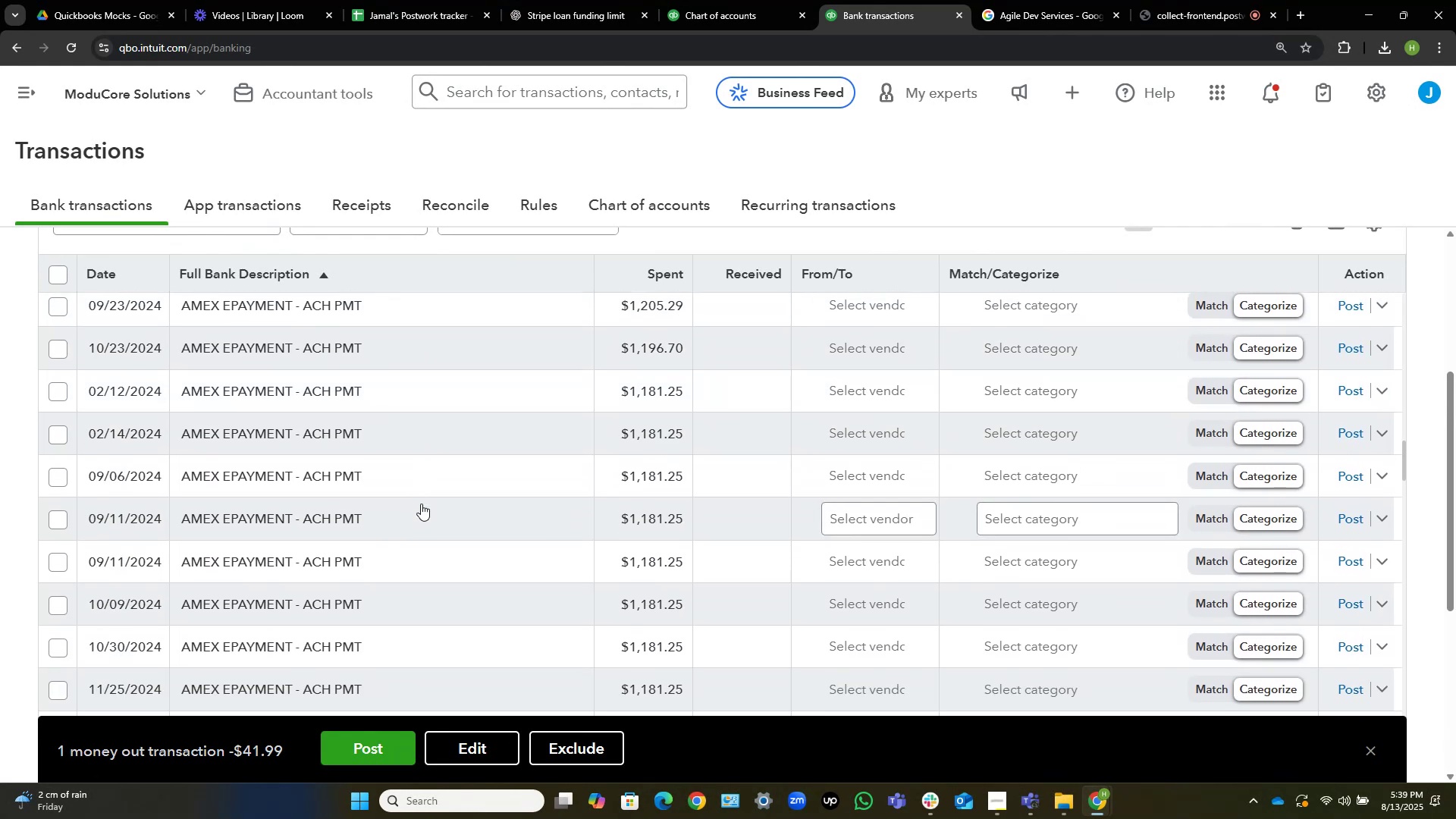 
scroll: coordinate [421, 504], scroll_direction: down, amount: 3.0
 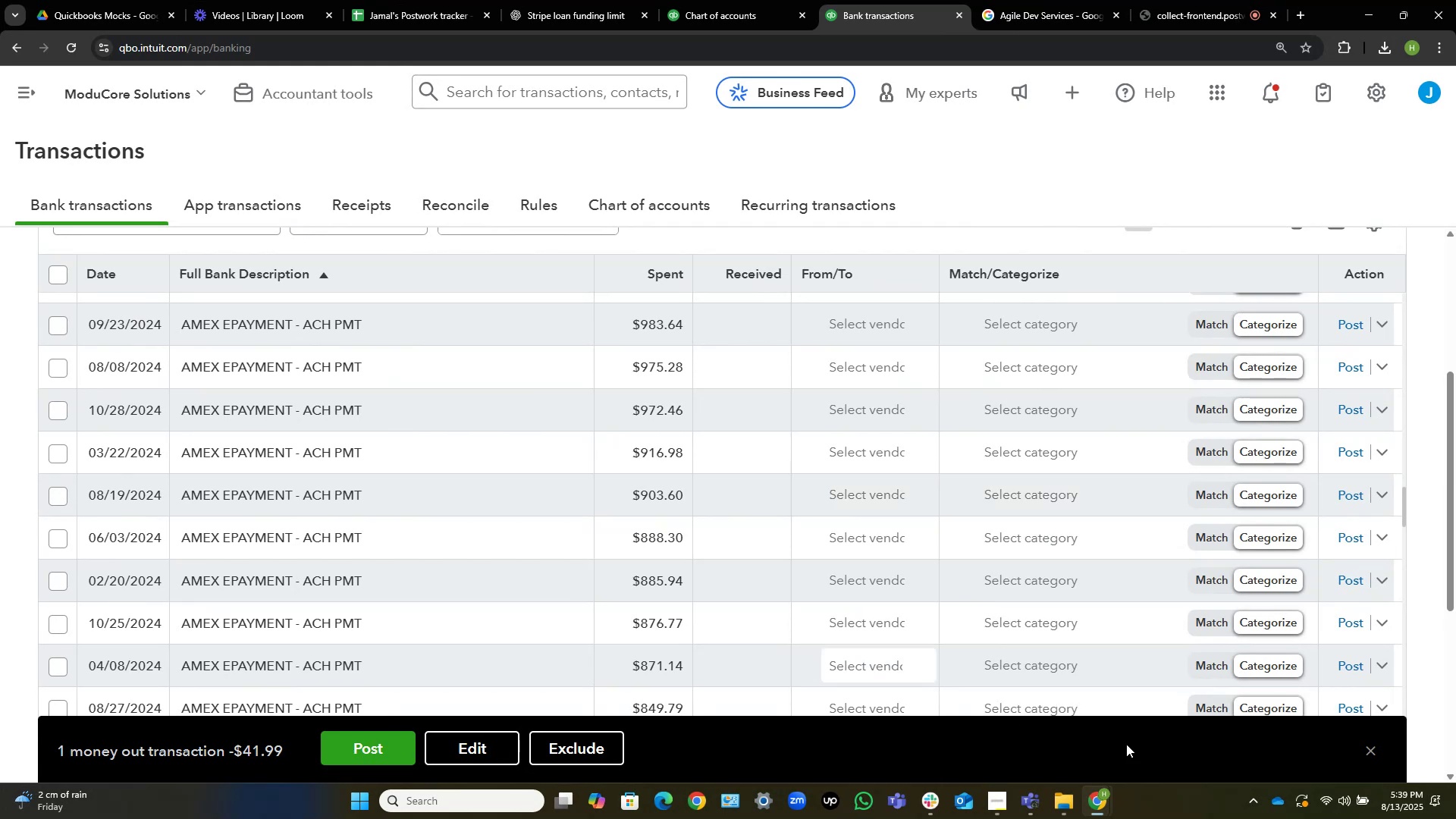 
left_click([1369, 744])
 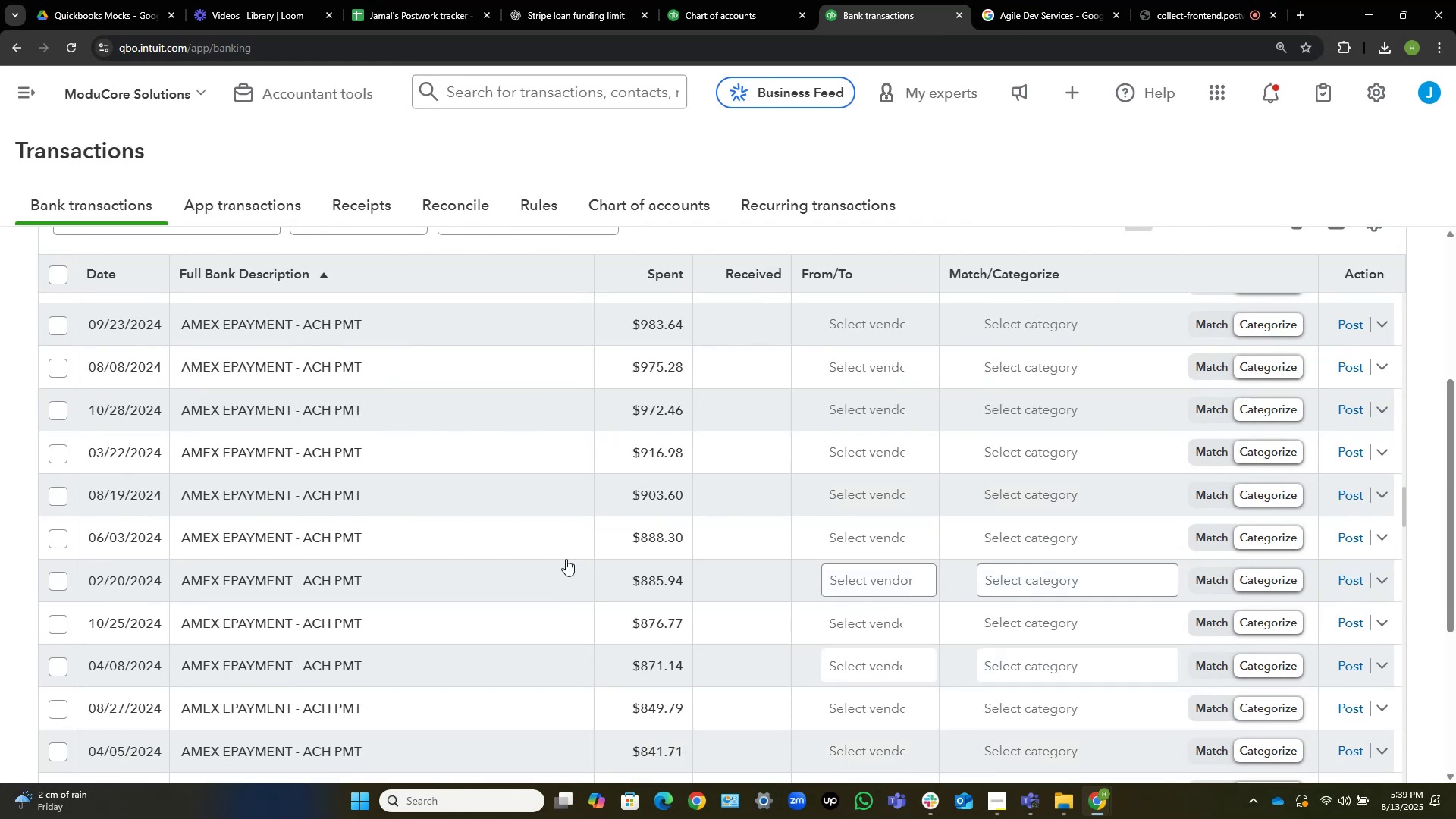 
scroll: coordinate [406, 531], scroll_direction: down, amount: 12.0
 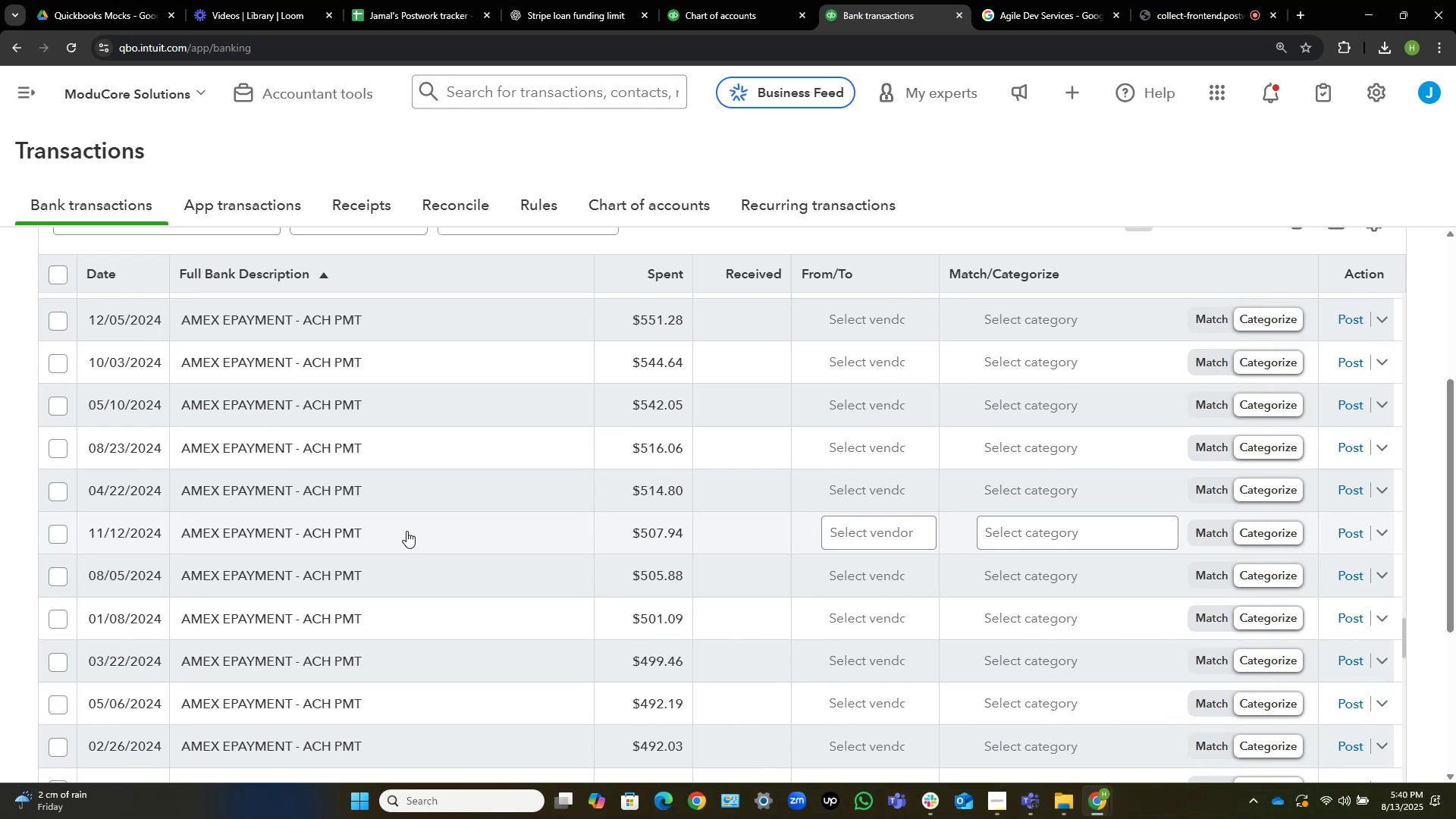 
scroll: coordinate [1398, 518], scroll_direction: up, amount: 8.0
 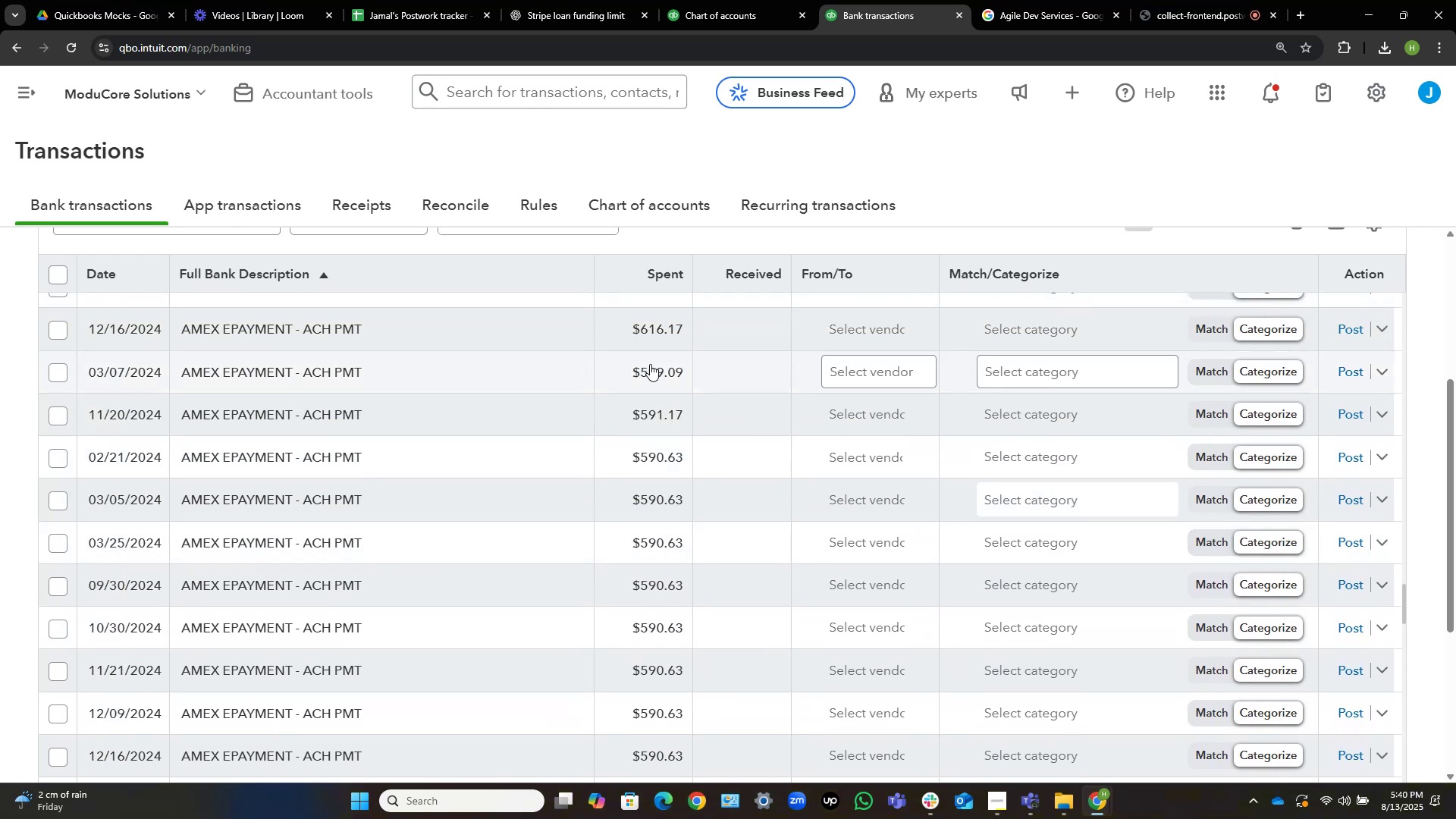 
scroll: coordinate [650, 364], scroll_direction: down, amount: 56.0
 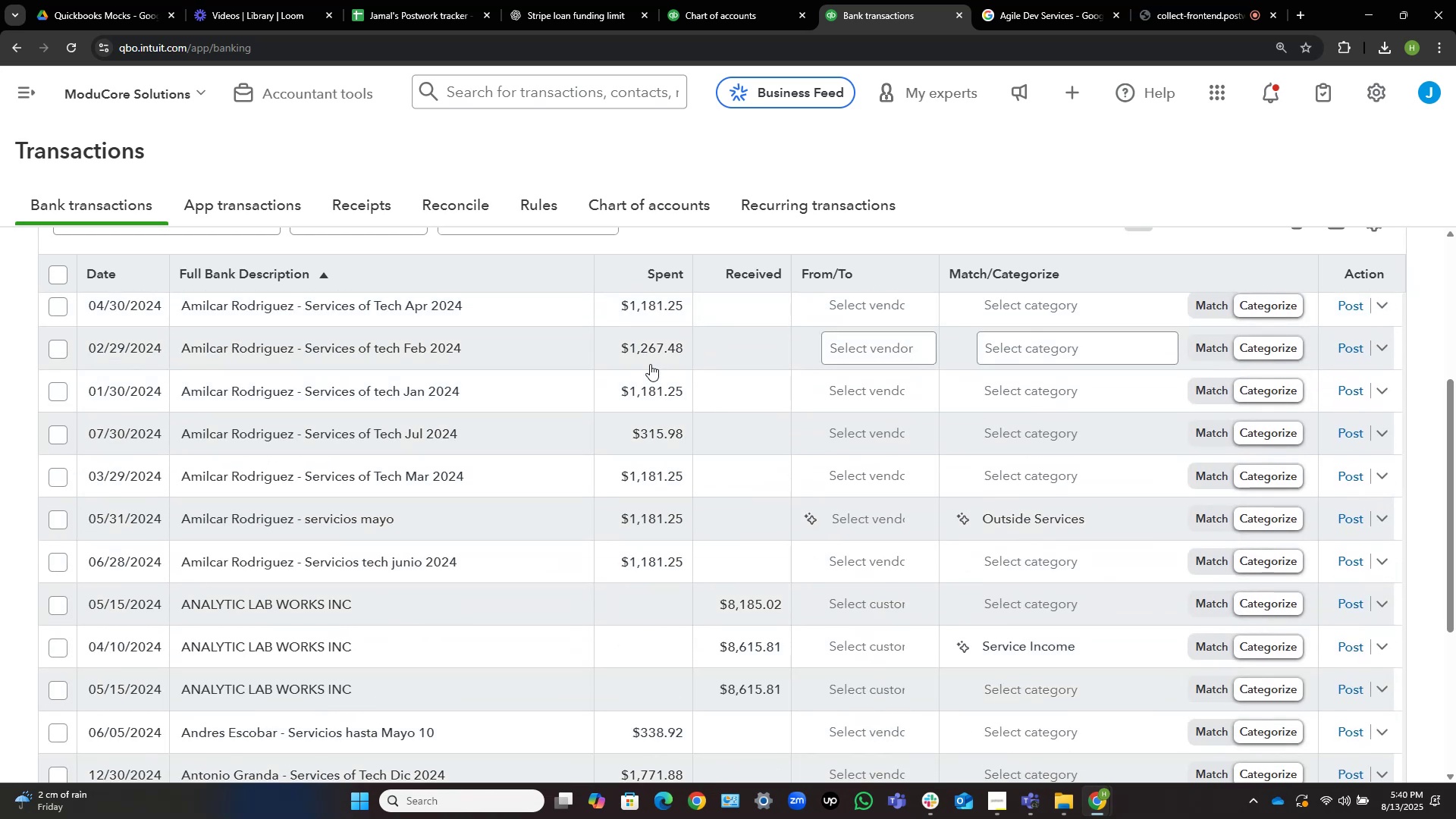 
scroll: coordinate [1413, 516], scroll_direction: up, amount: 6.0
 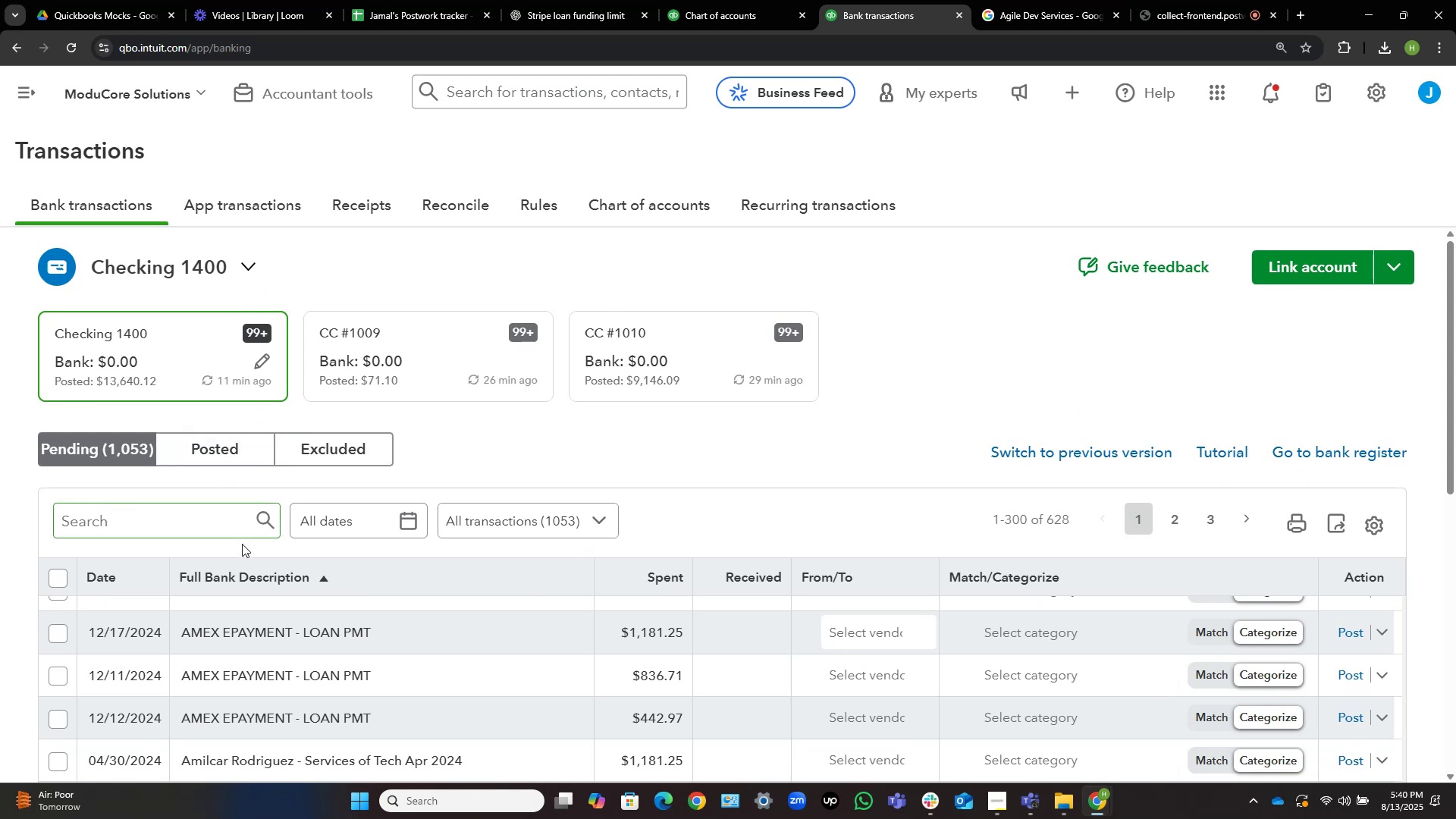 
wait(7.33)
 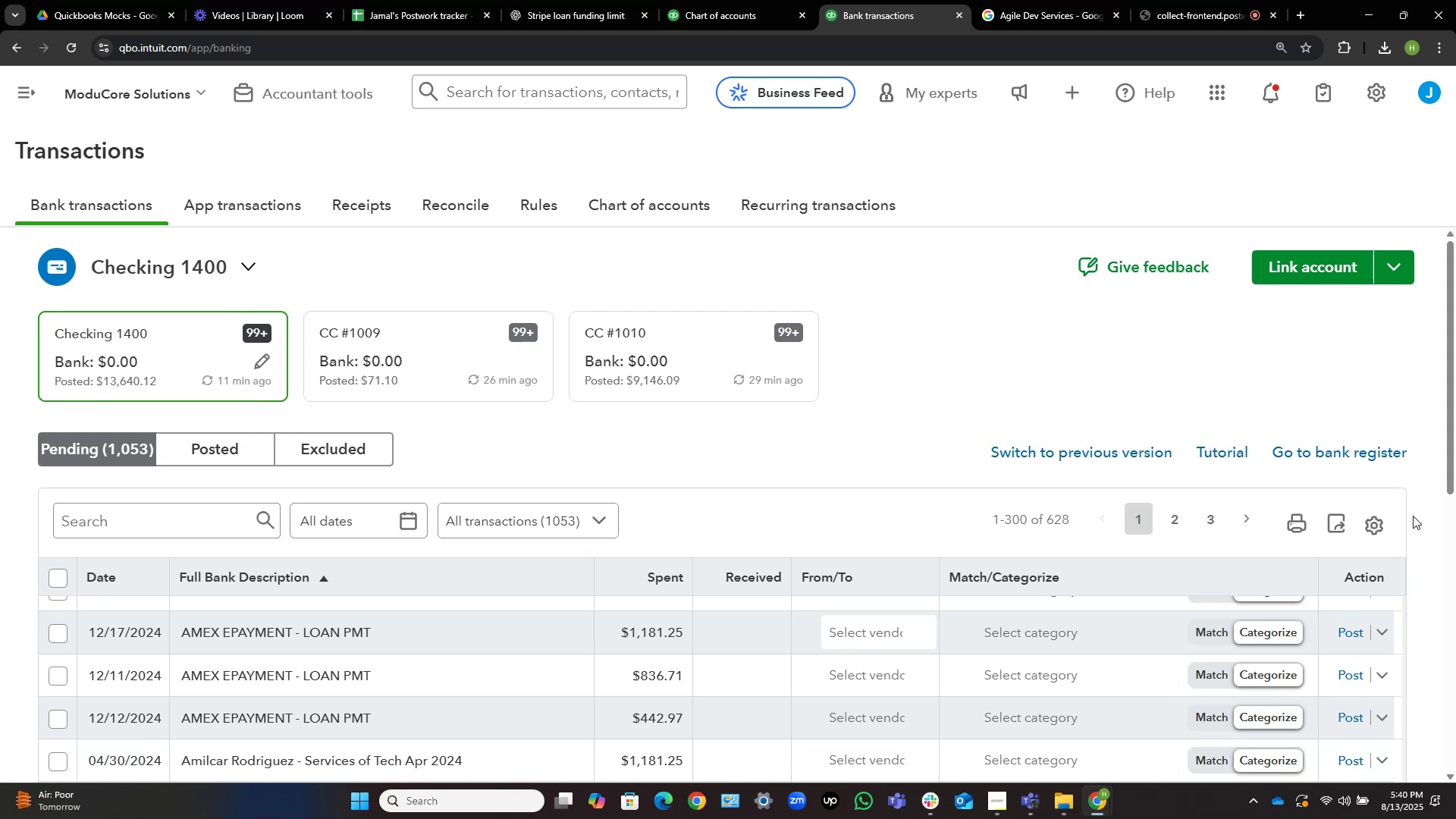 
left_click([128, 529])
 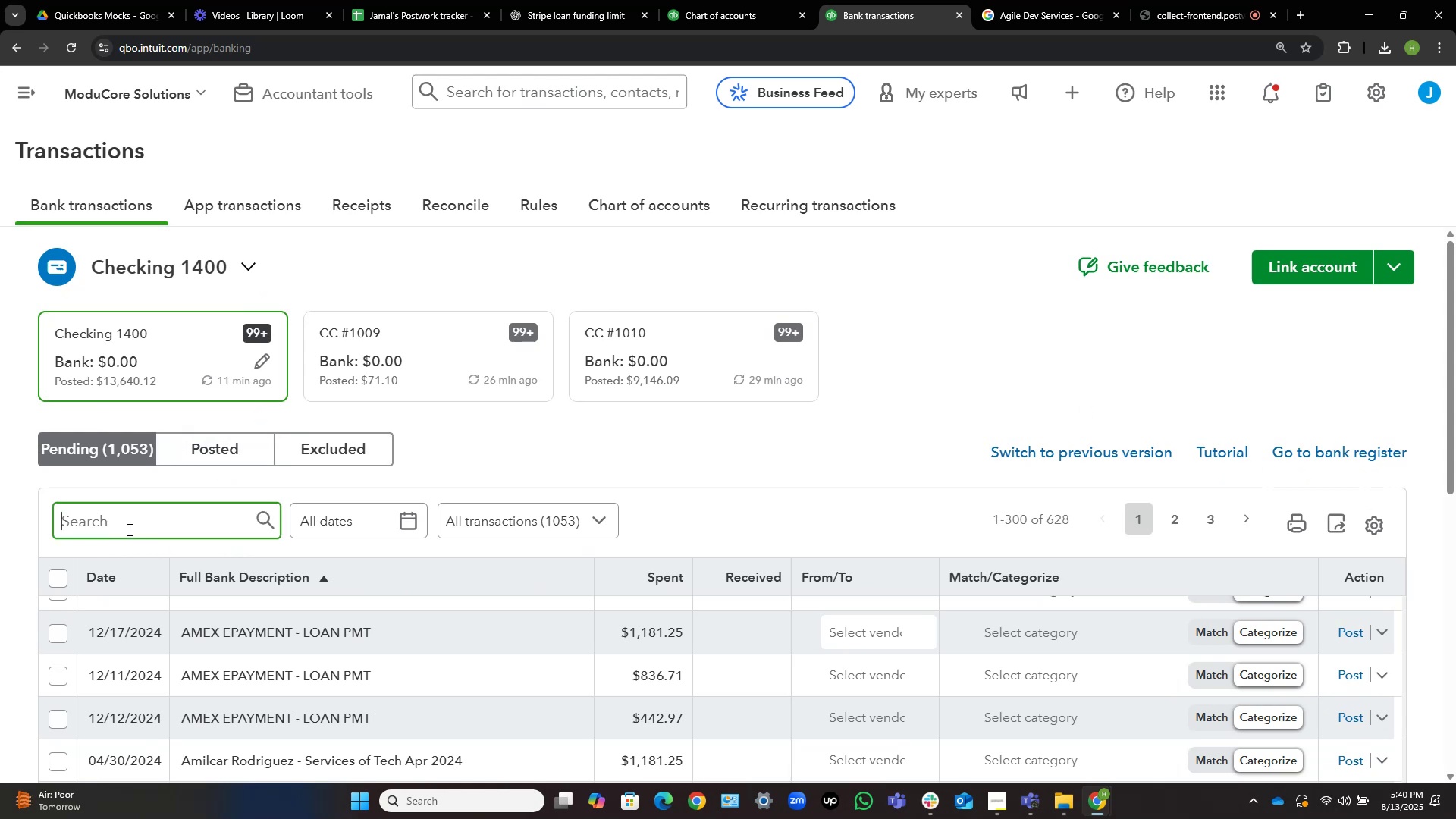 
type(Amex)
 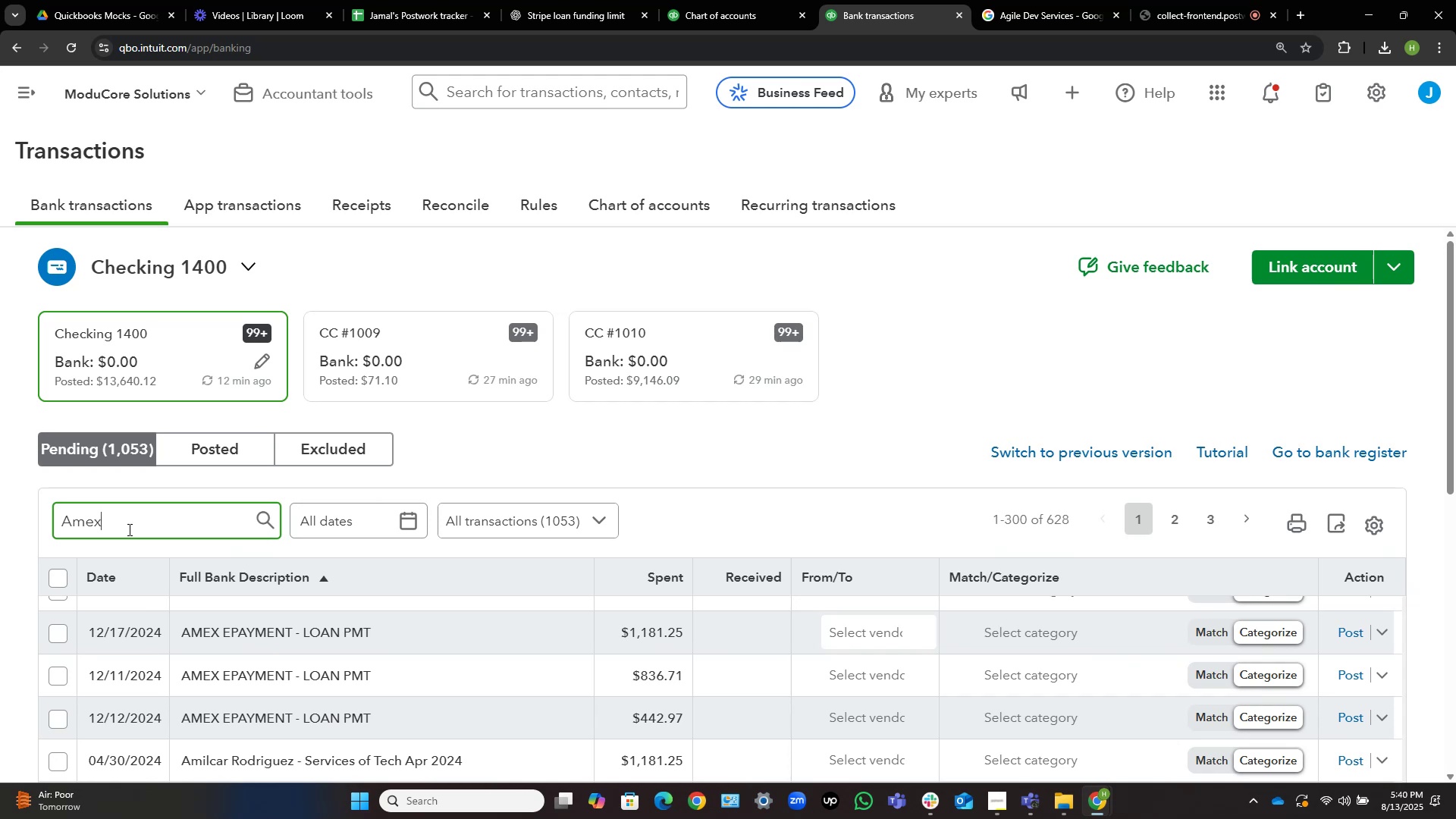 
key(Enter)
 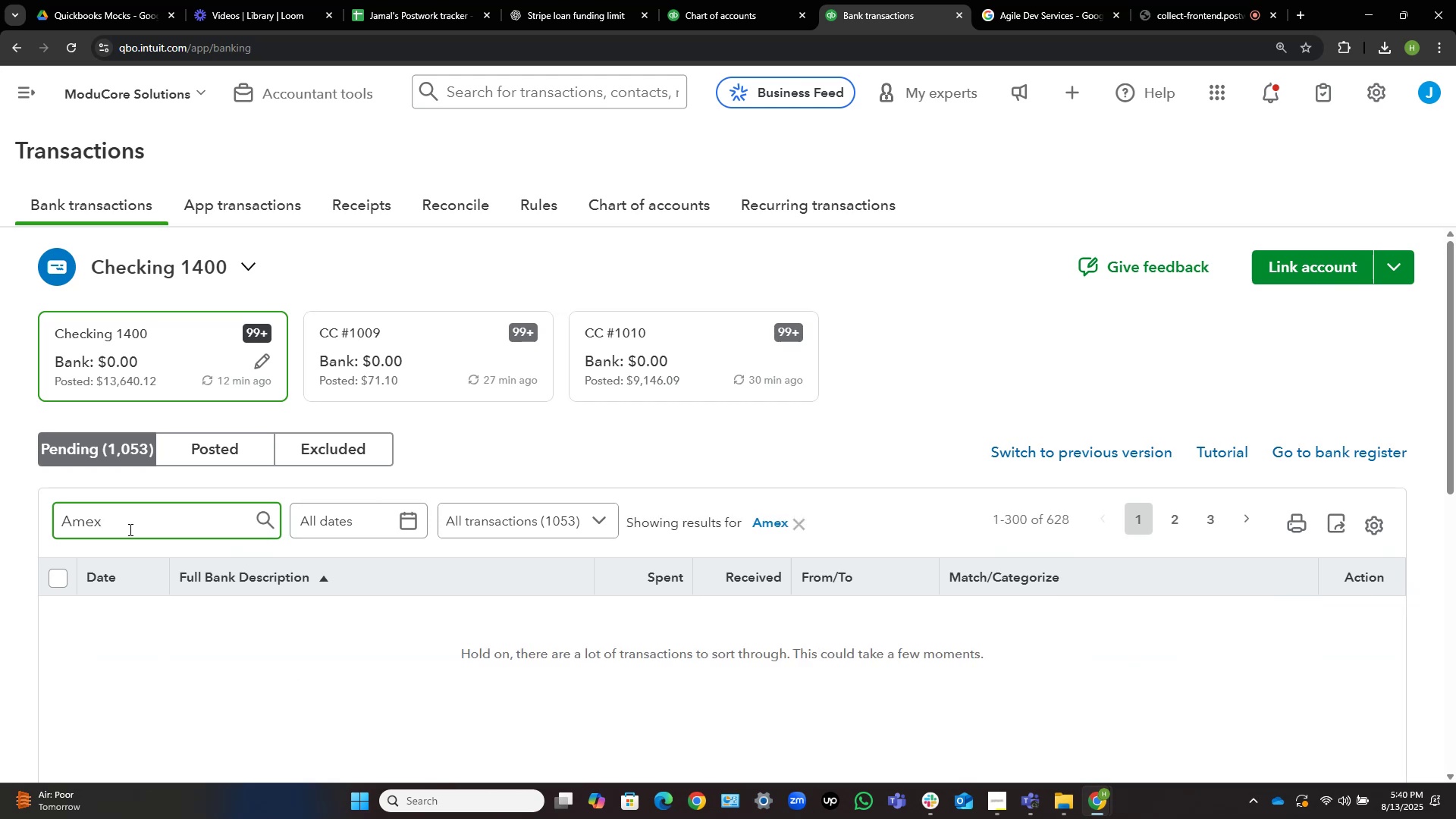 
scroll: coordinate [743, 441], scroll_direction: none, amount: 0.0
 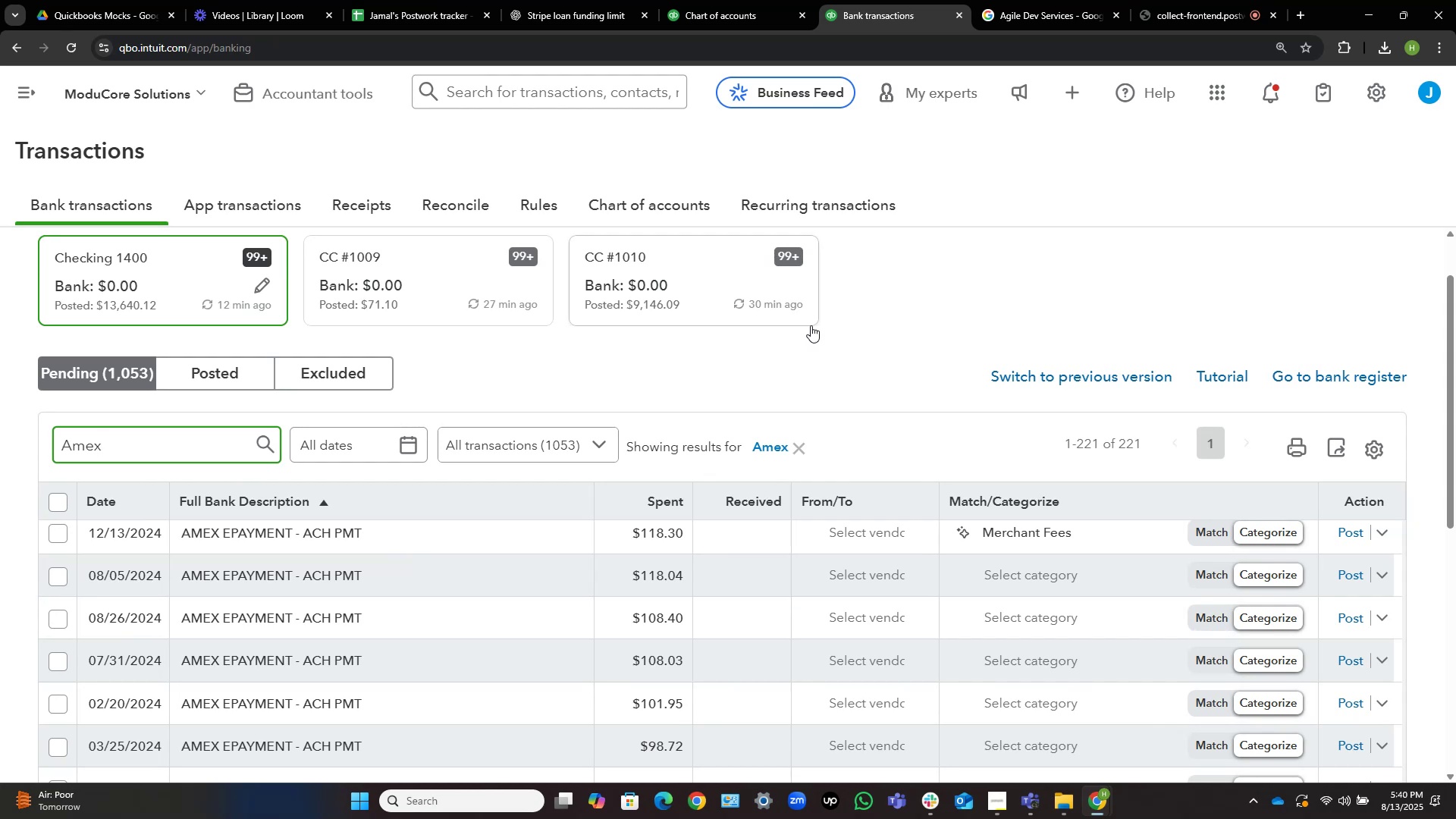 
wait(5.32)
 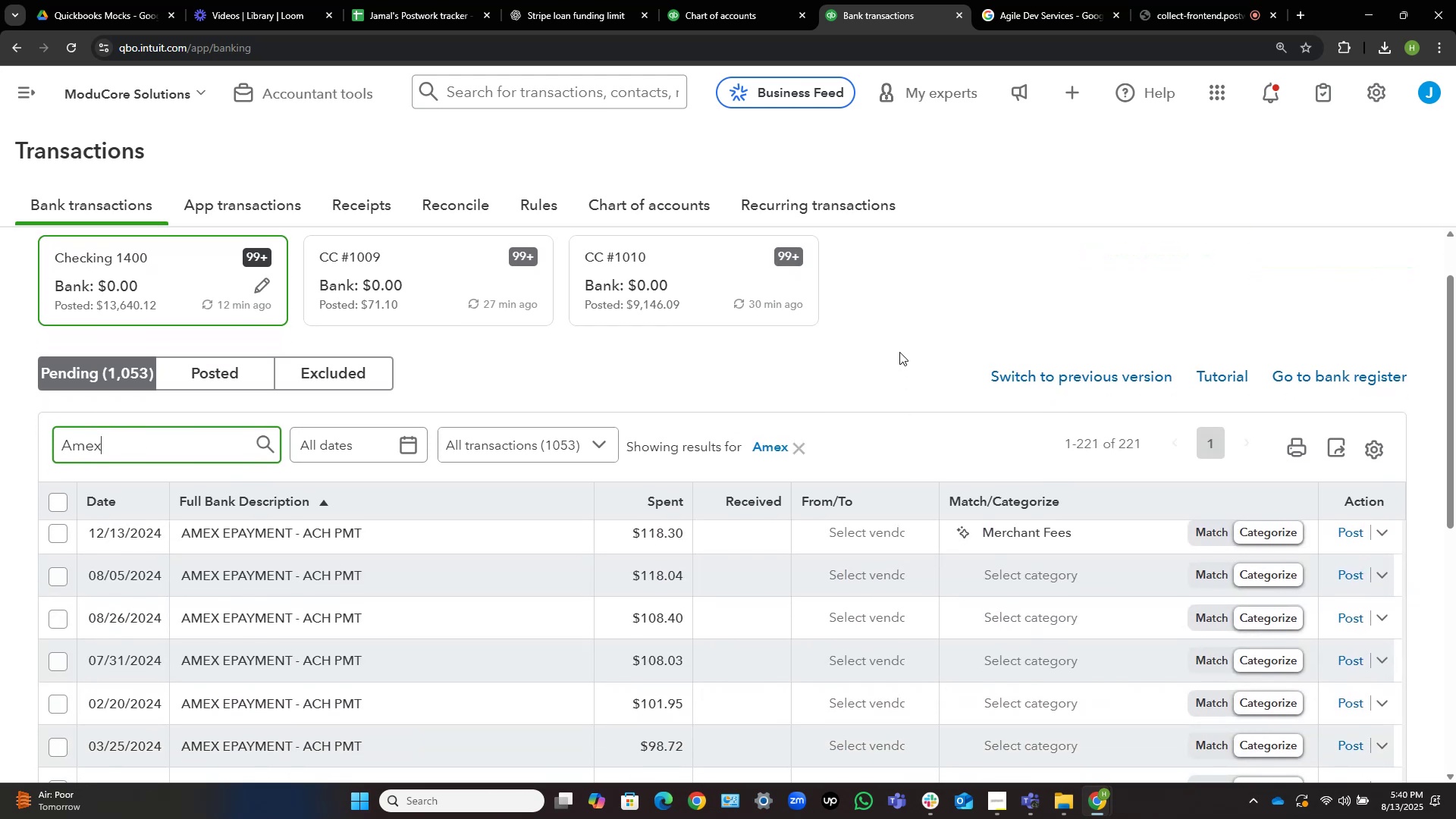 
scroll: coordinate [350, 644], scroll_direction: up, amount: 145.0
 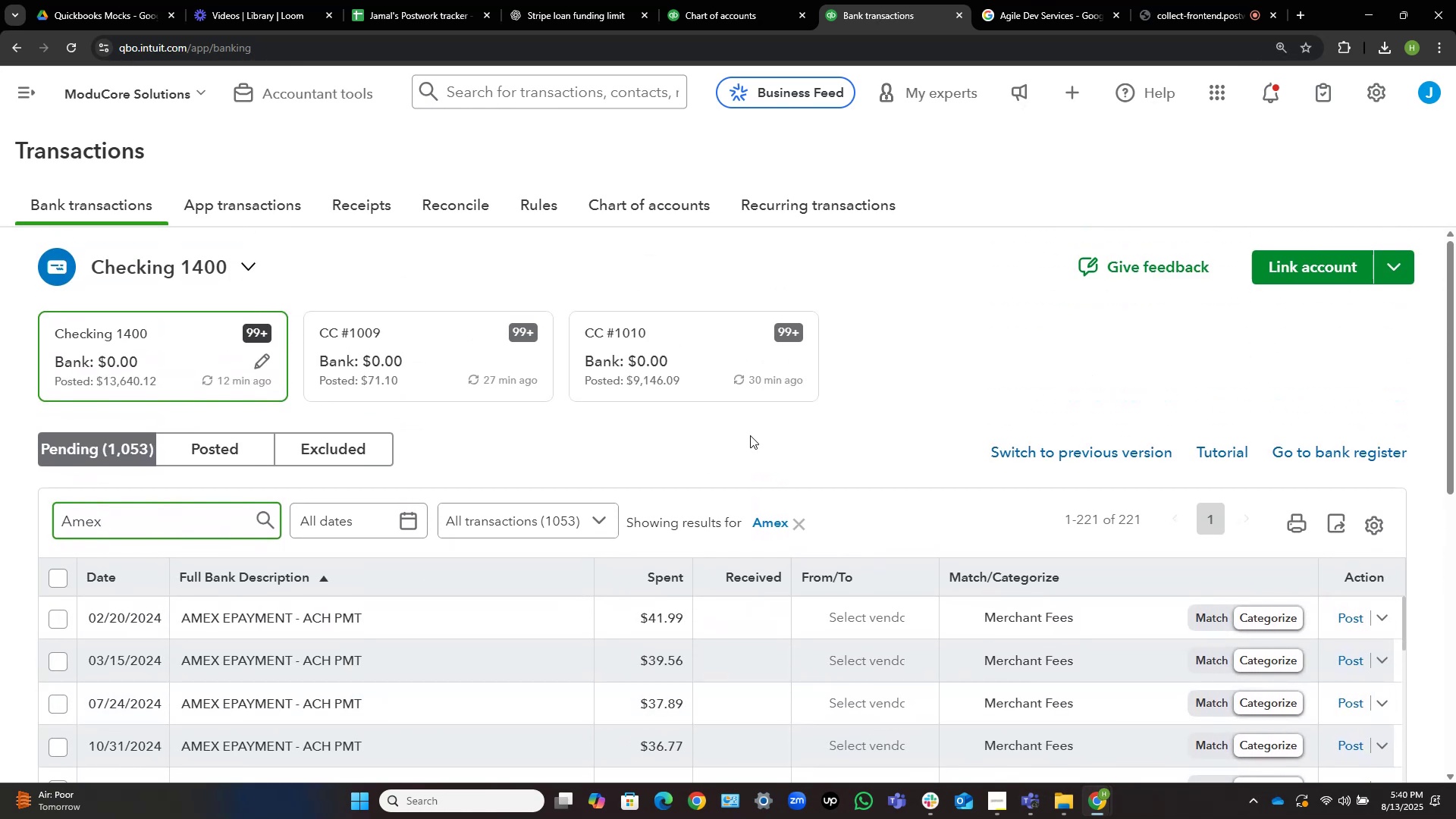 
scroll: coordinate [904, 374], scroll_direction: down, amount: 3.0
 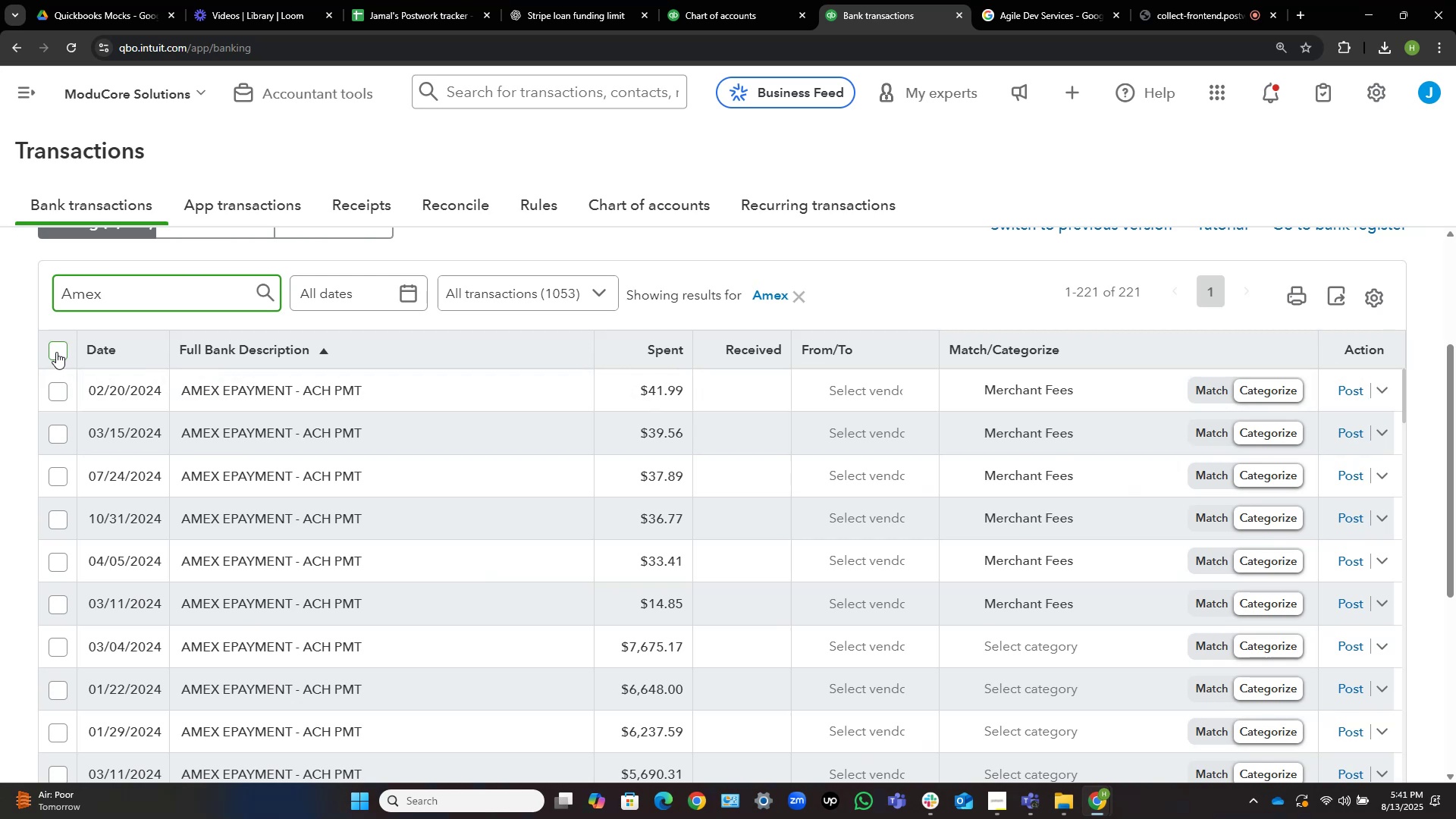 
left_click([56, 352])
 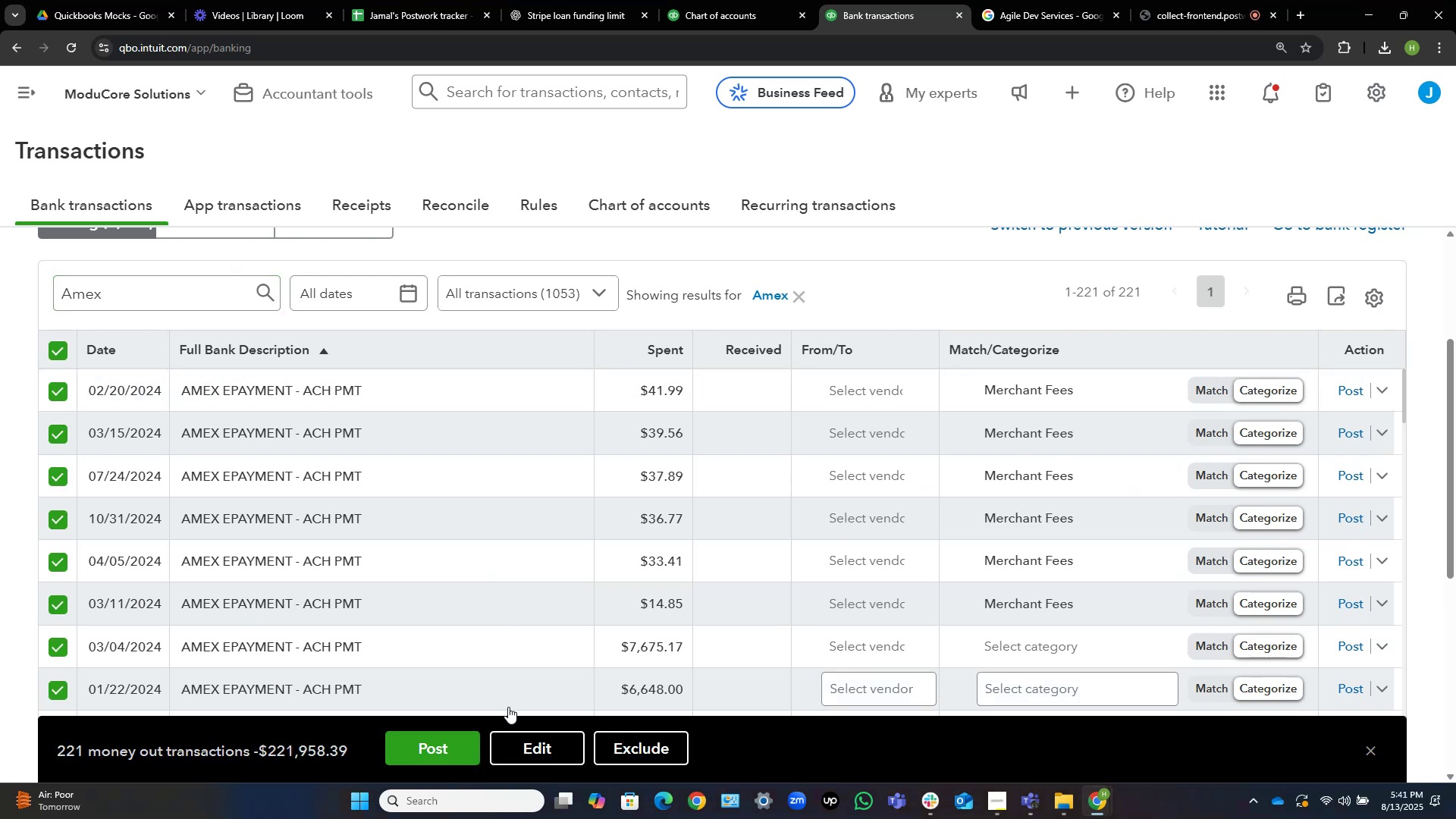 
left_click([555, 750])
 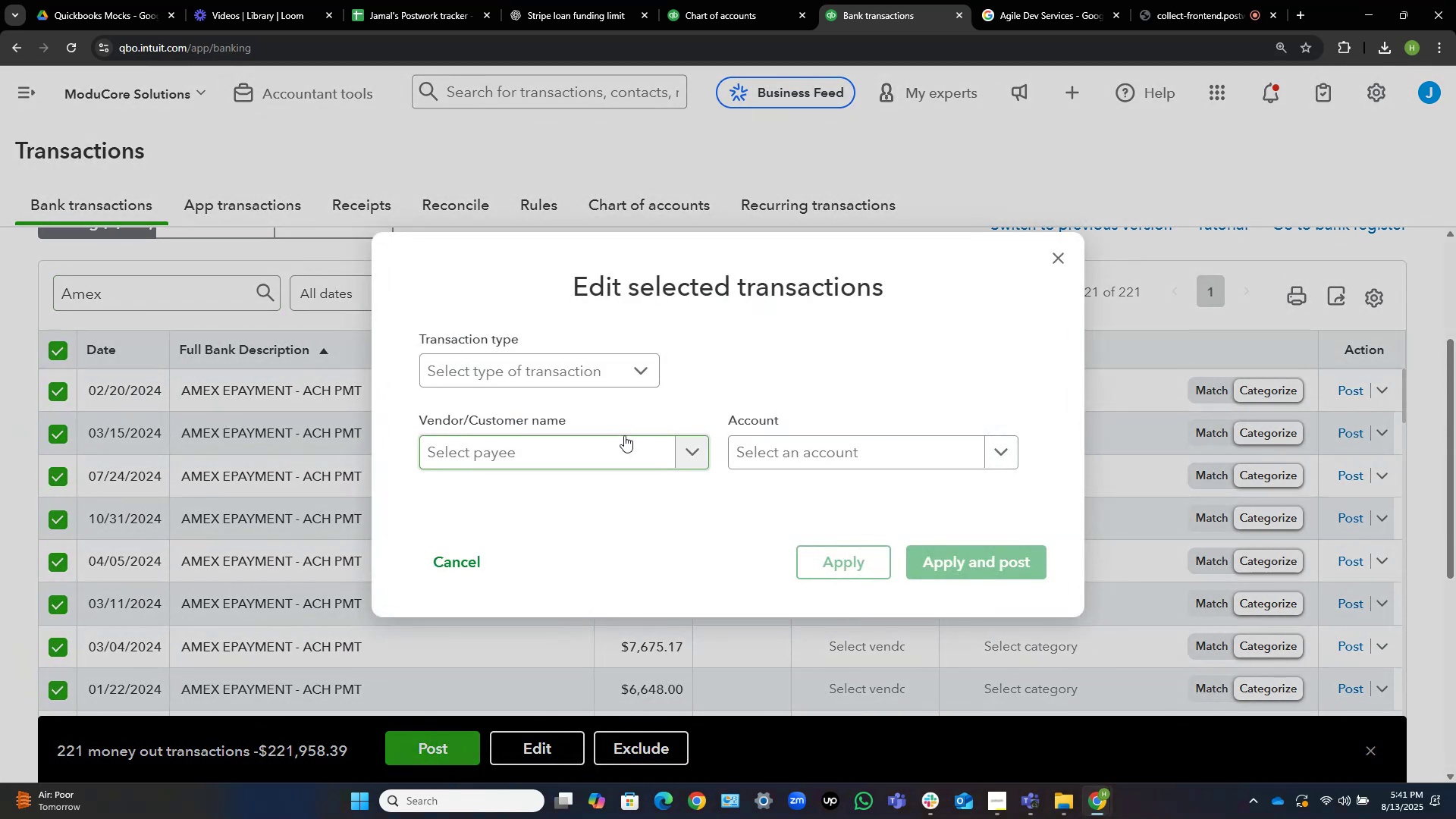 
left_click([606, 453])
 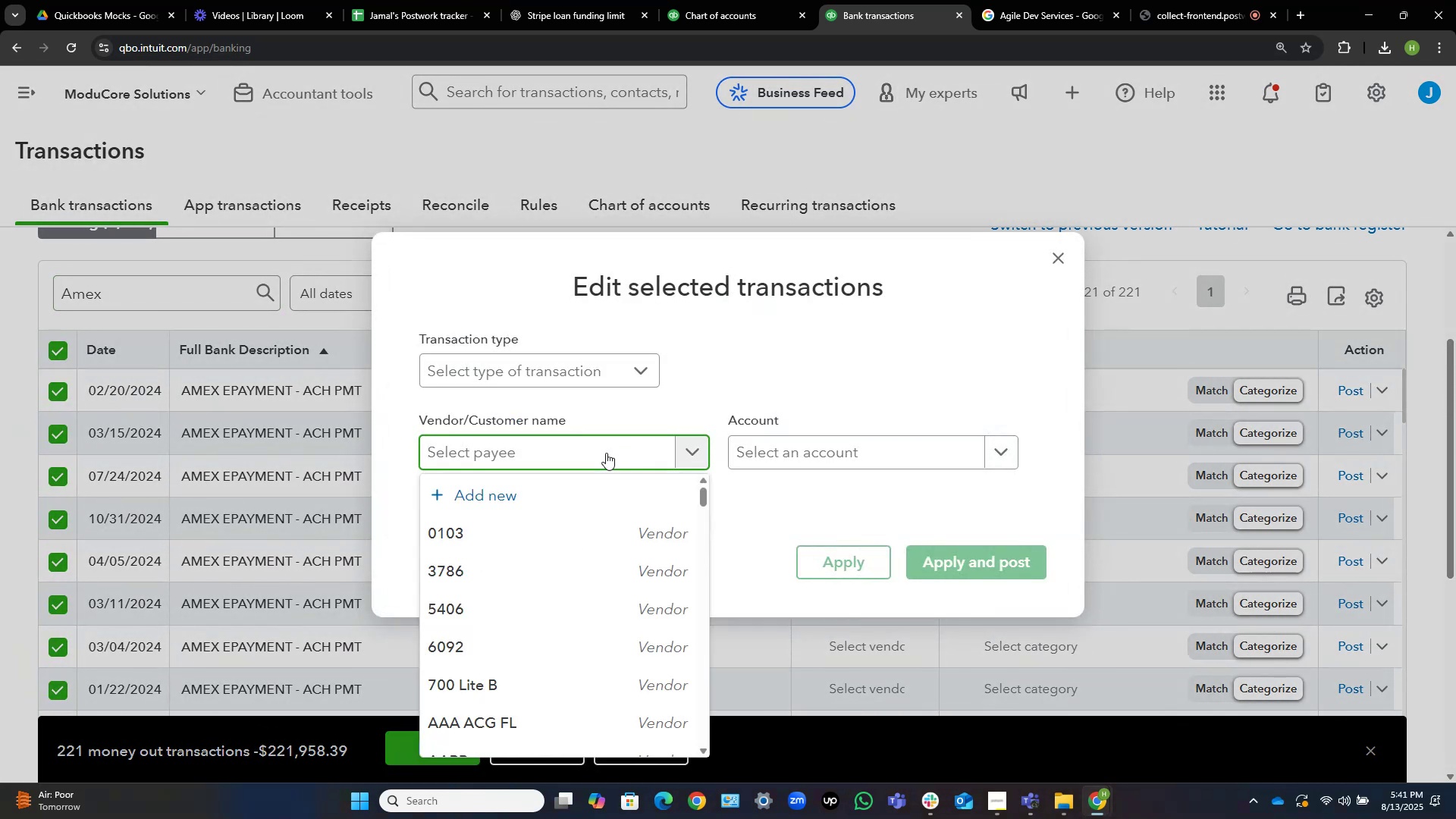 
type(Amex)
 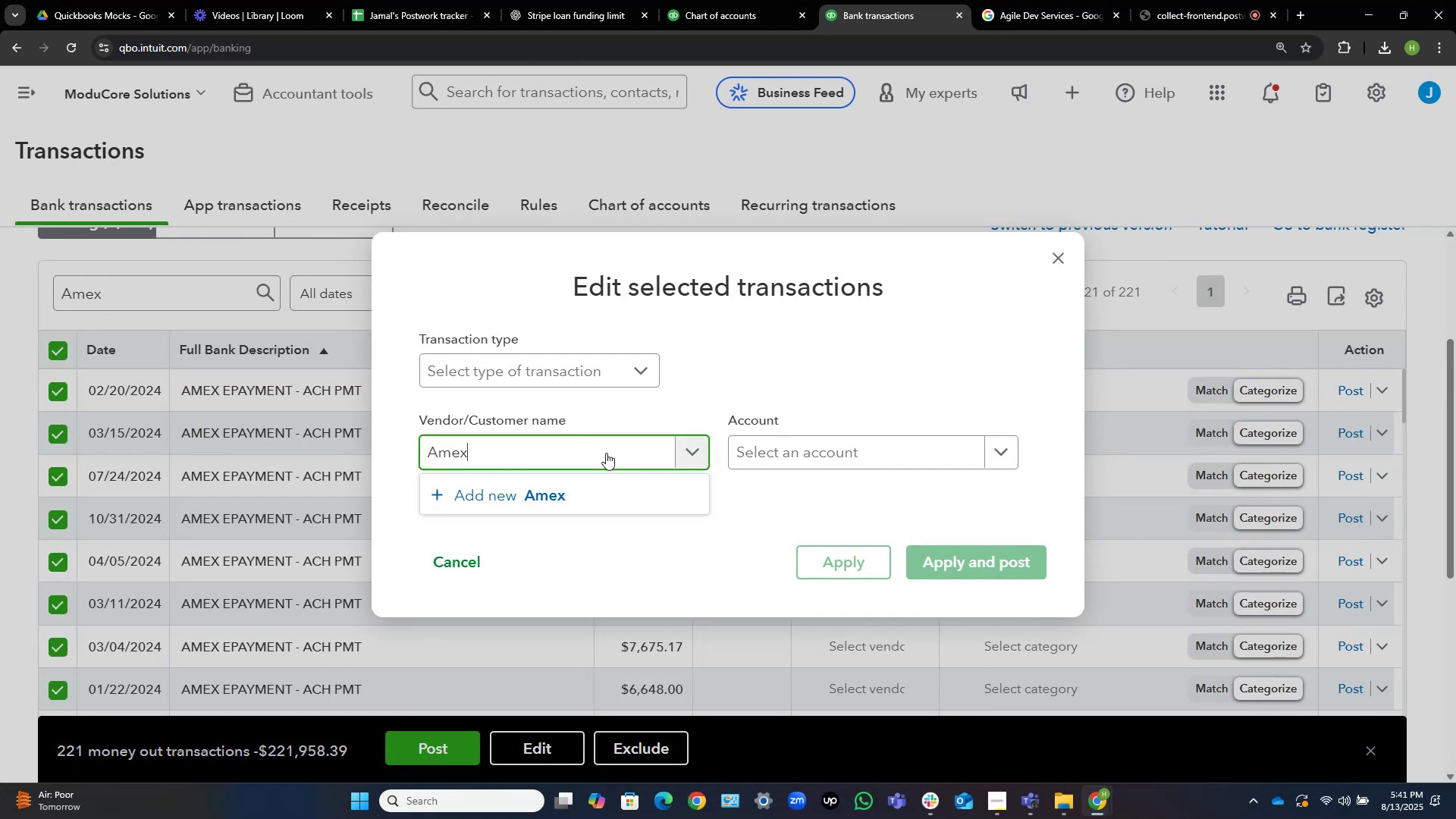 
wait(12.53)
 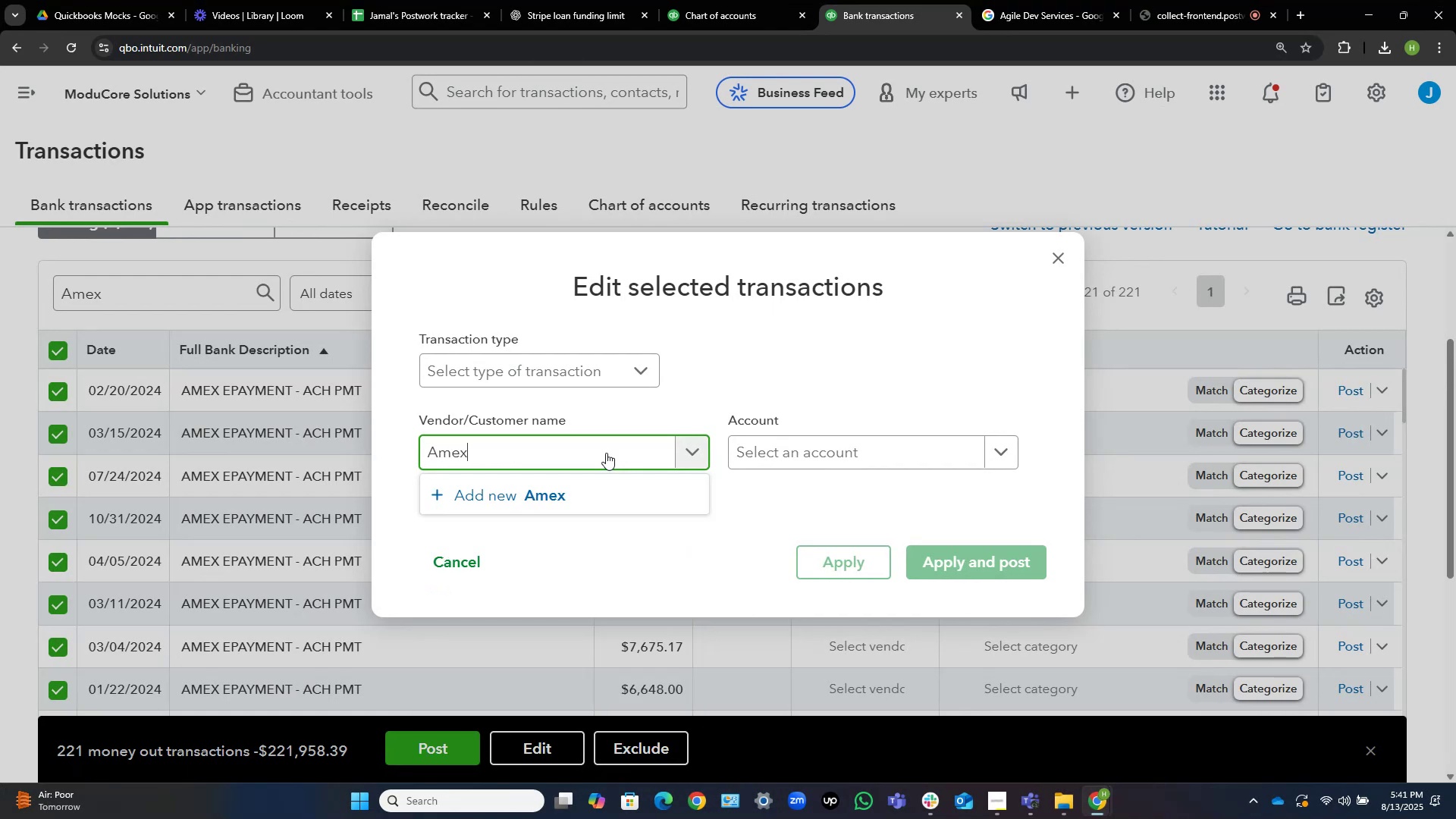 
hold_key(key=Backspace, duration=0.92)
 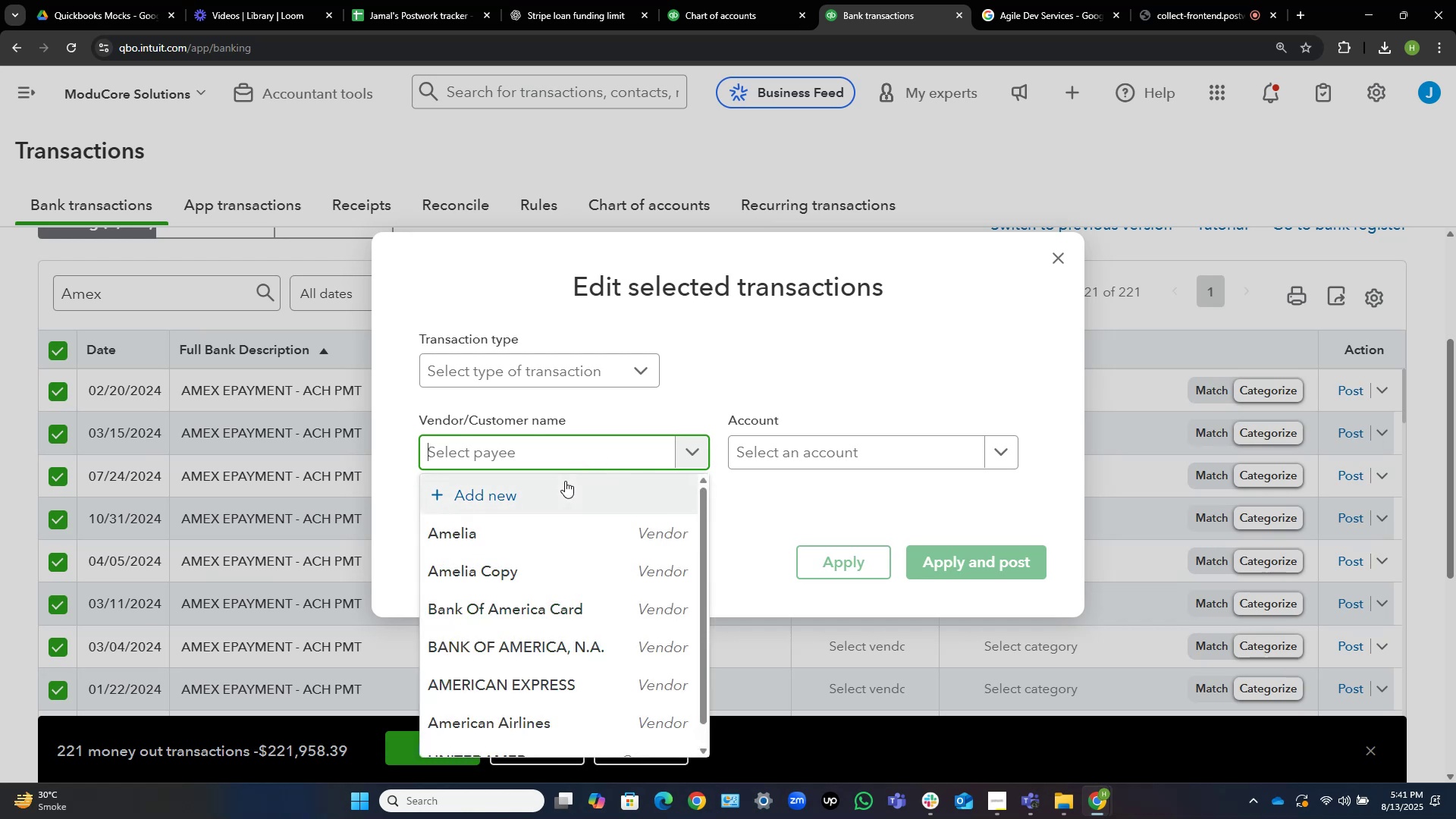 
left_click([565, 481])
 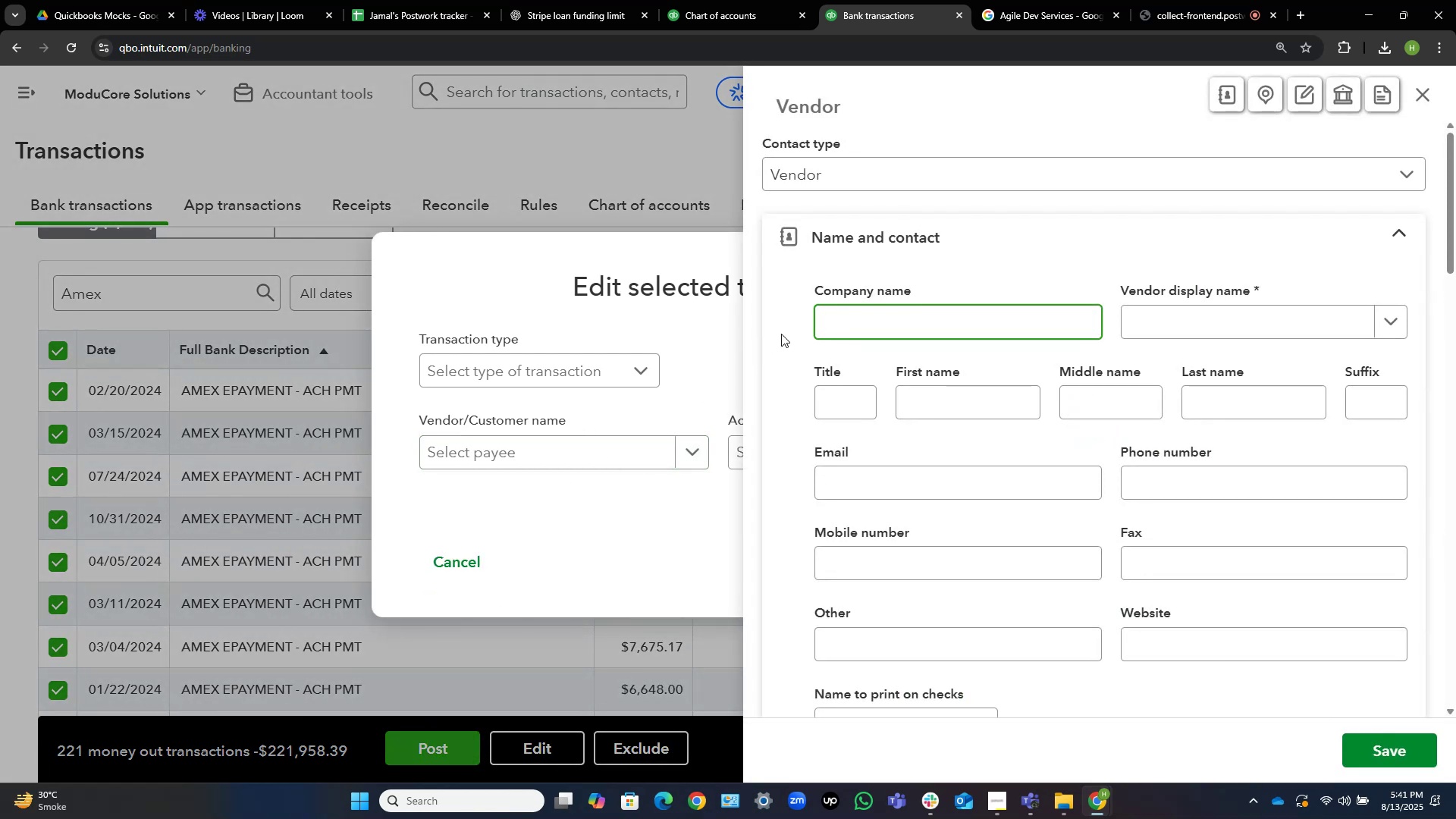 
type(Amex Epay)
 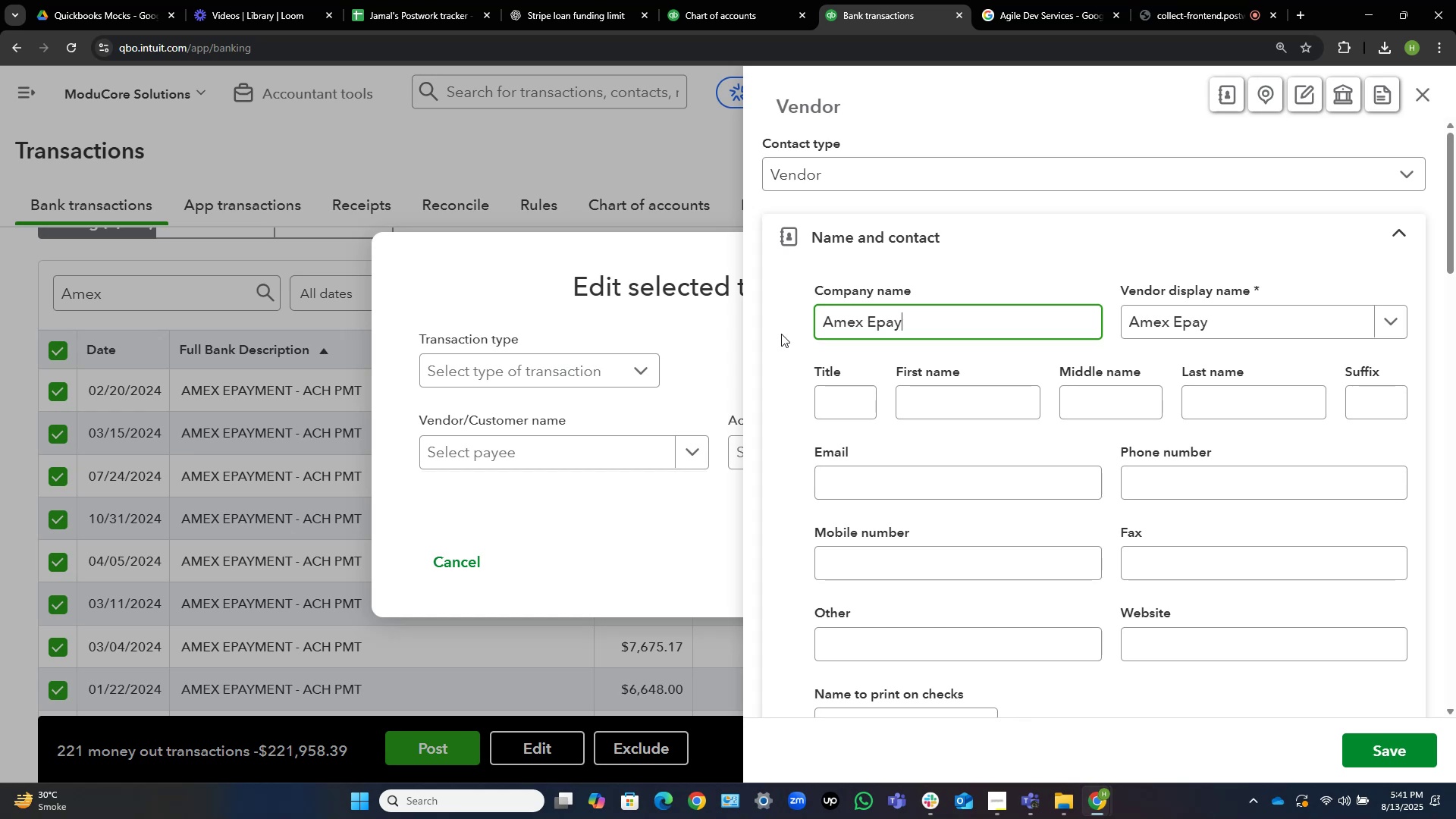 
type(ment)
 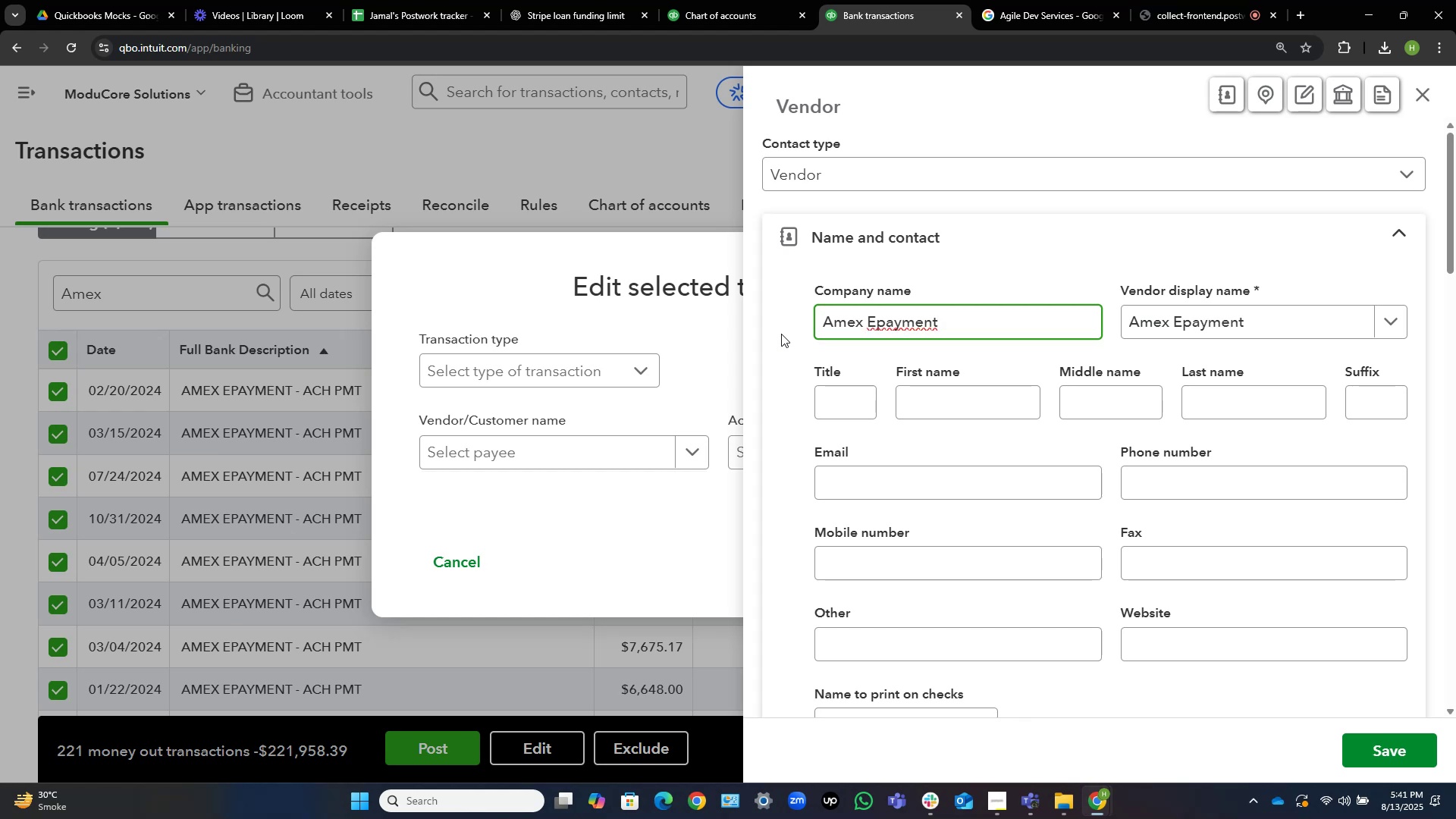 
wait(5.91)
 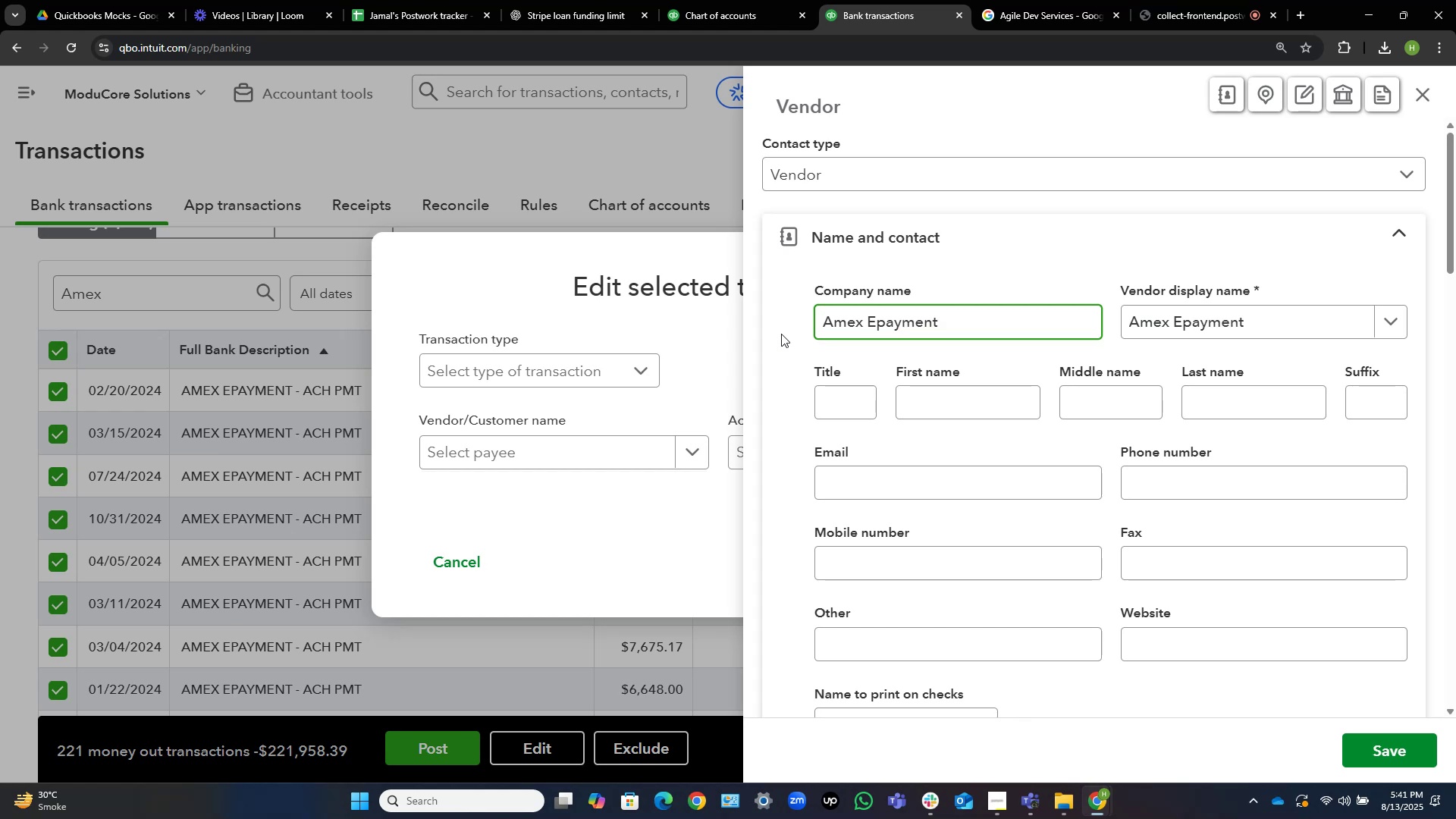 
left_click([1398, 755])
 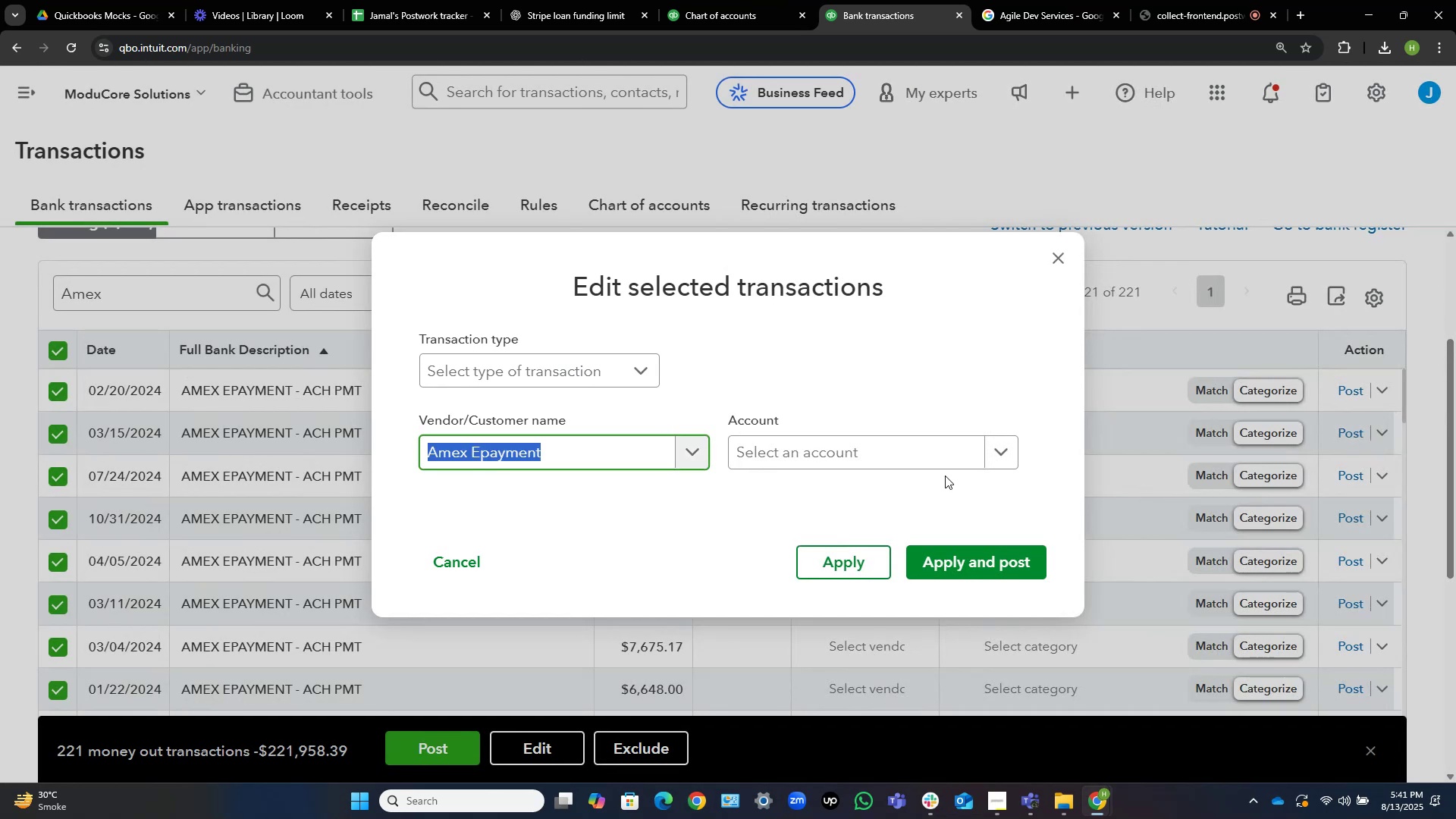 
left_click([921, 452])
 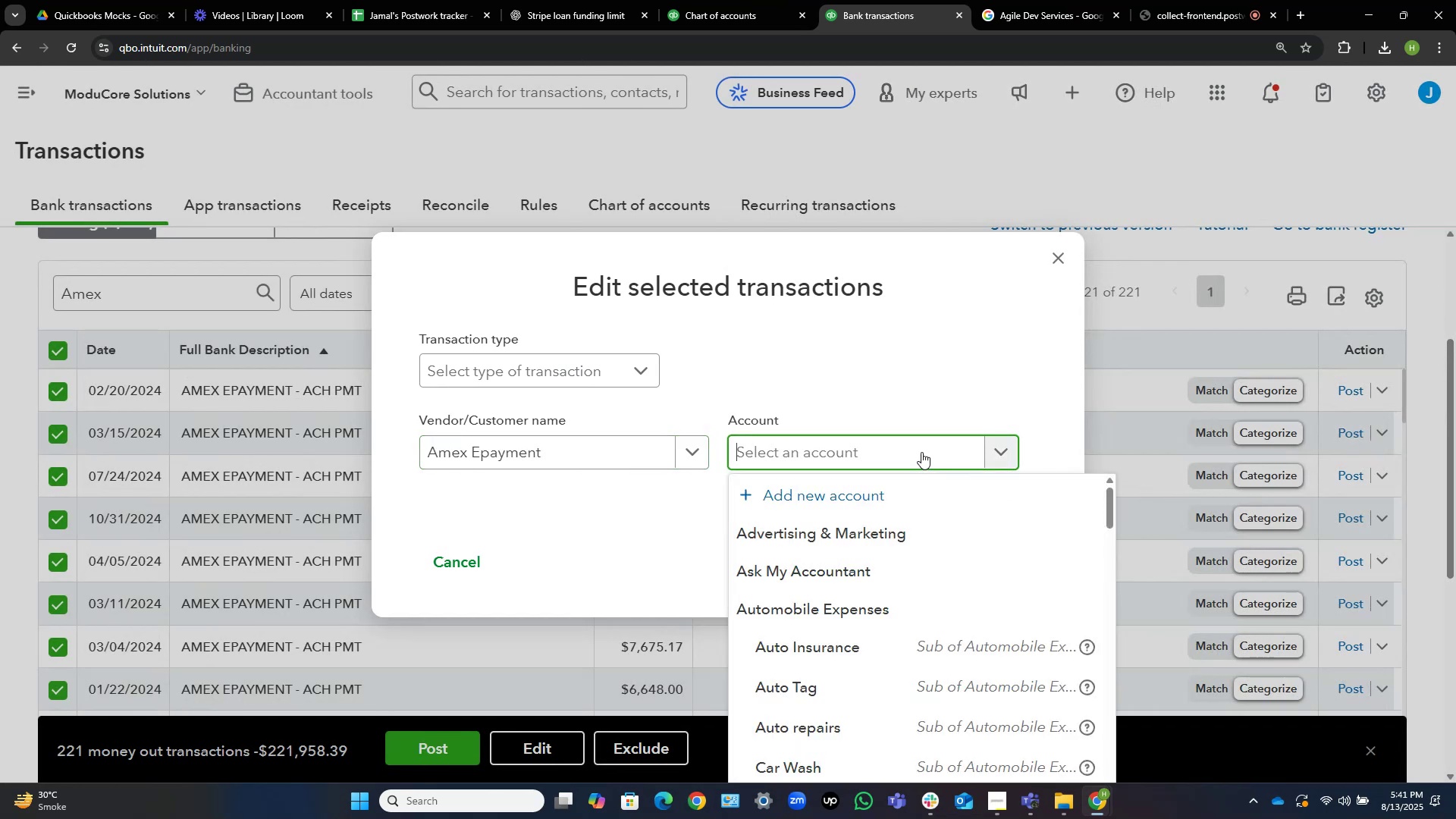 
type(ask)
 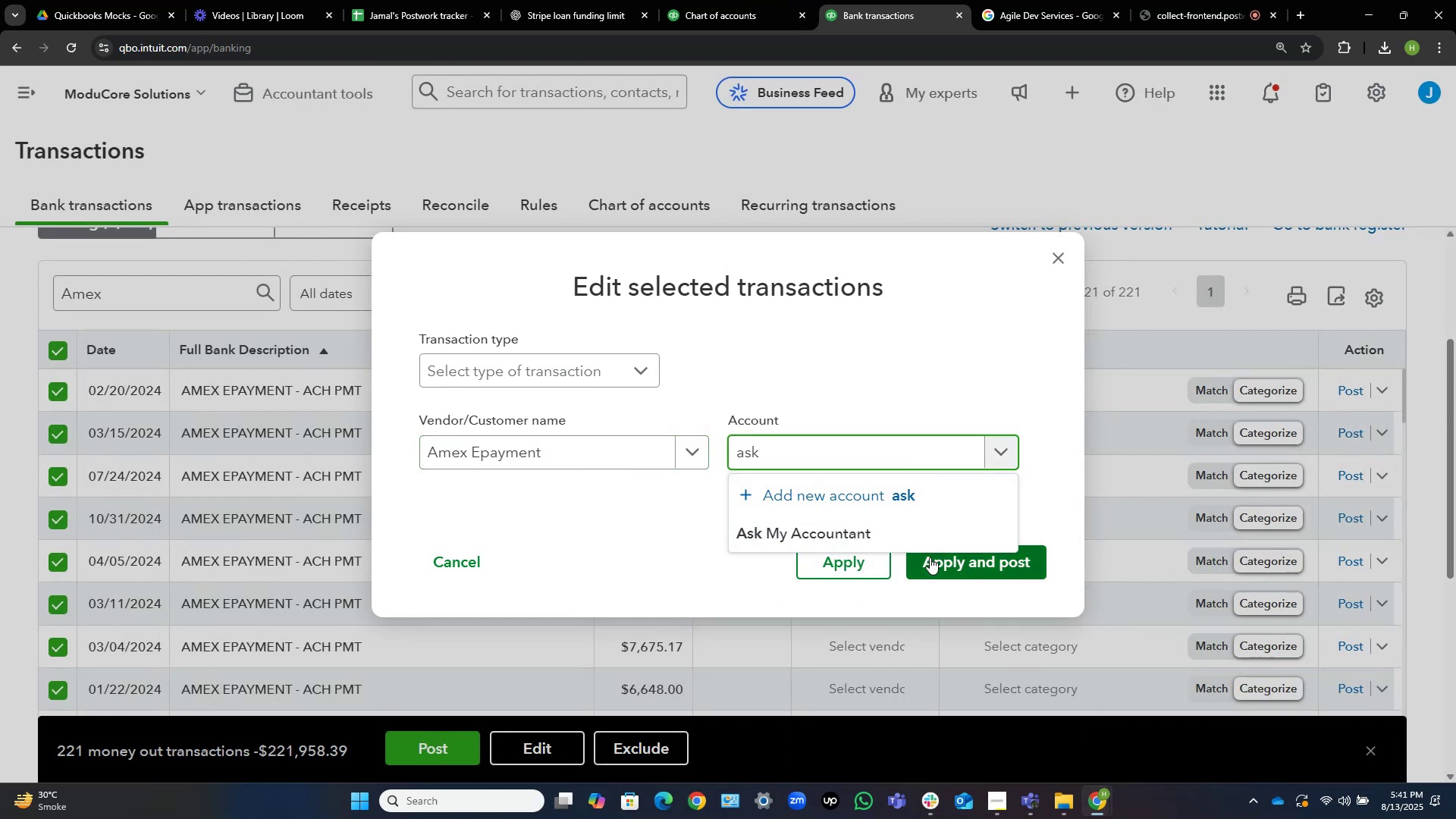 
left_click([924, 534])
 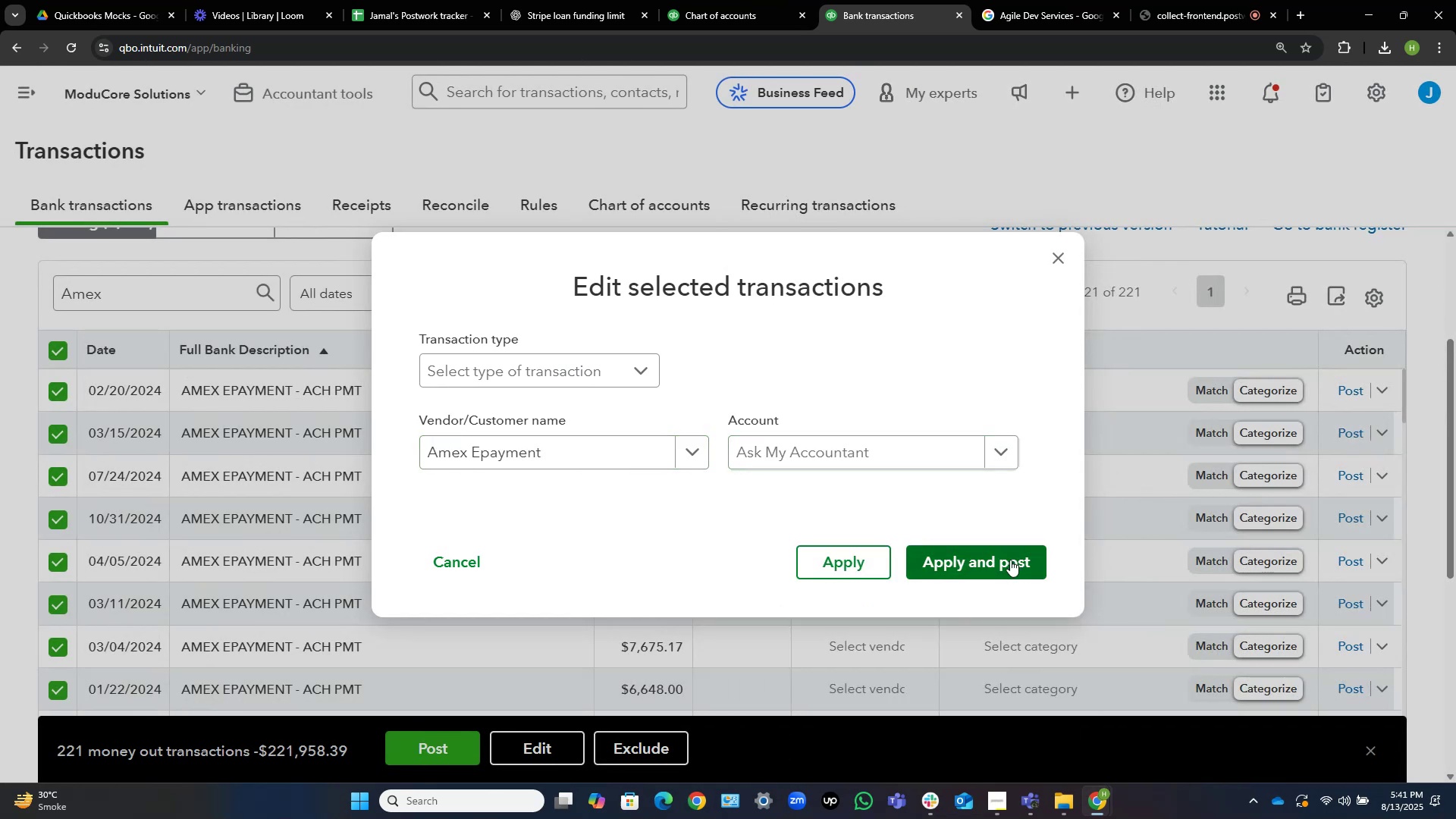 
left_click([1010, 560])
 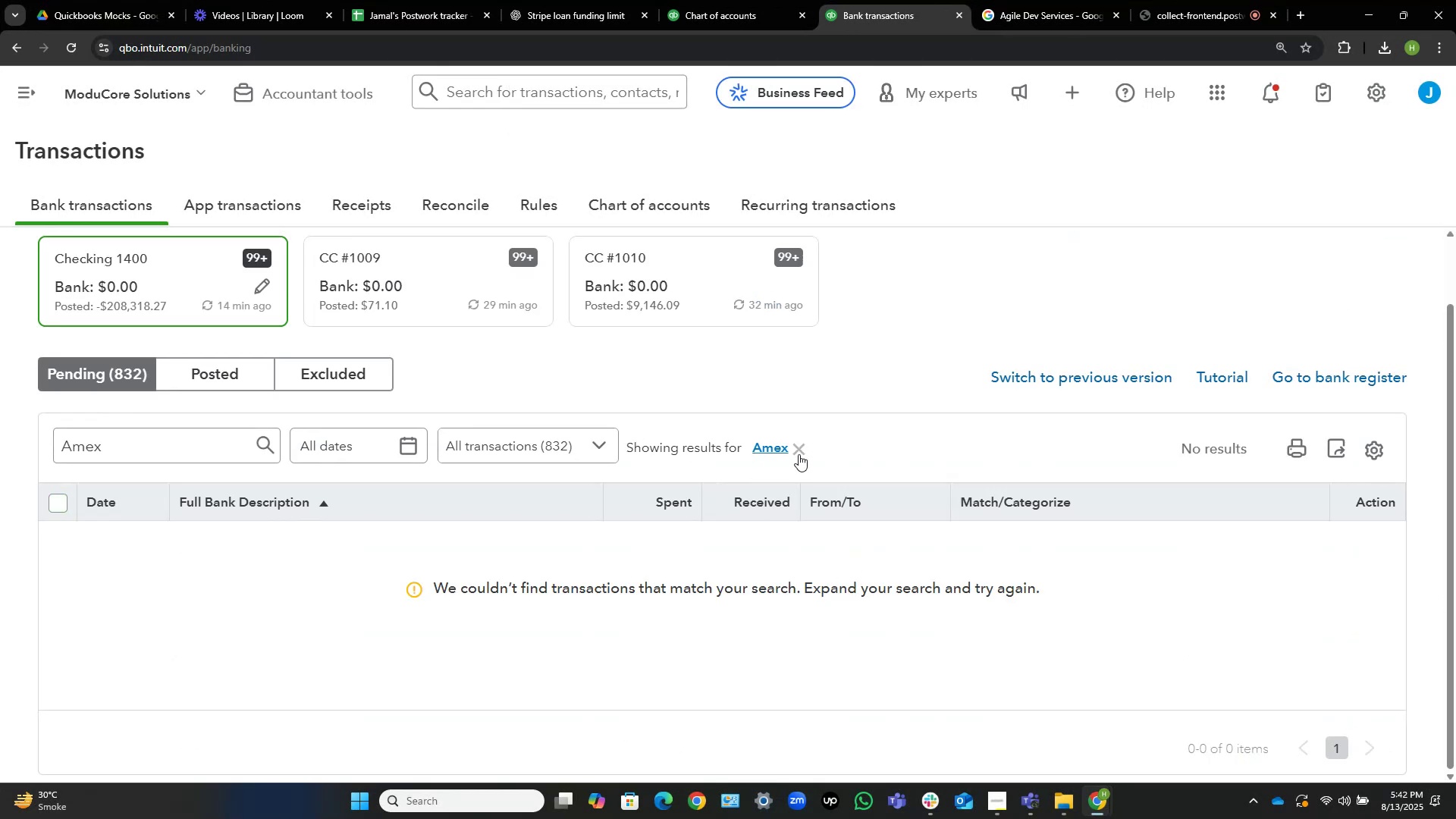 
wait(48.09)
 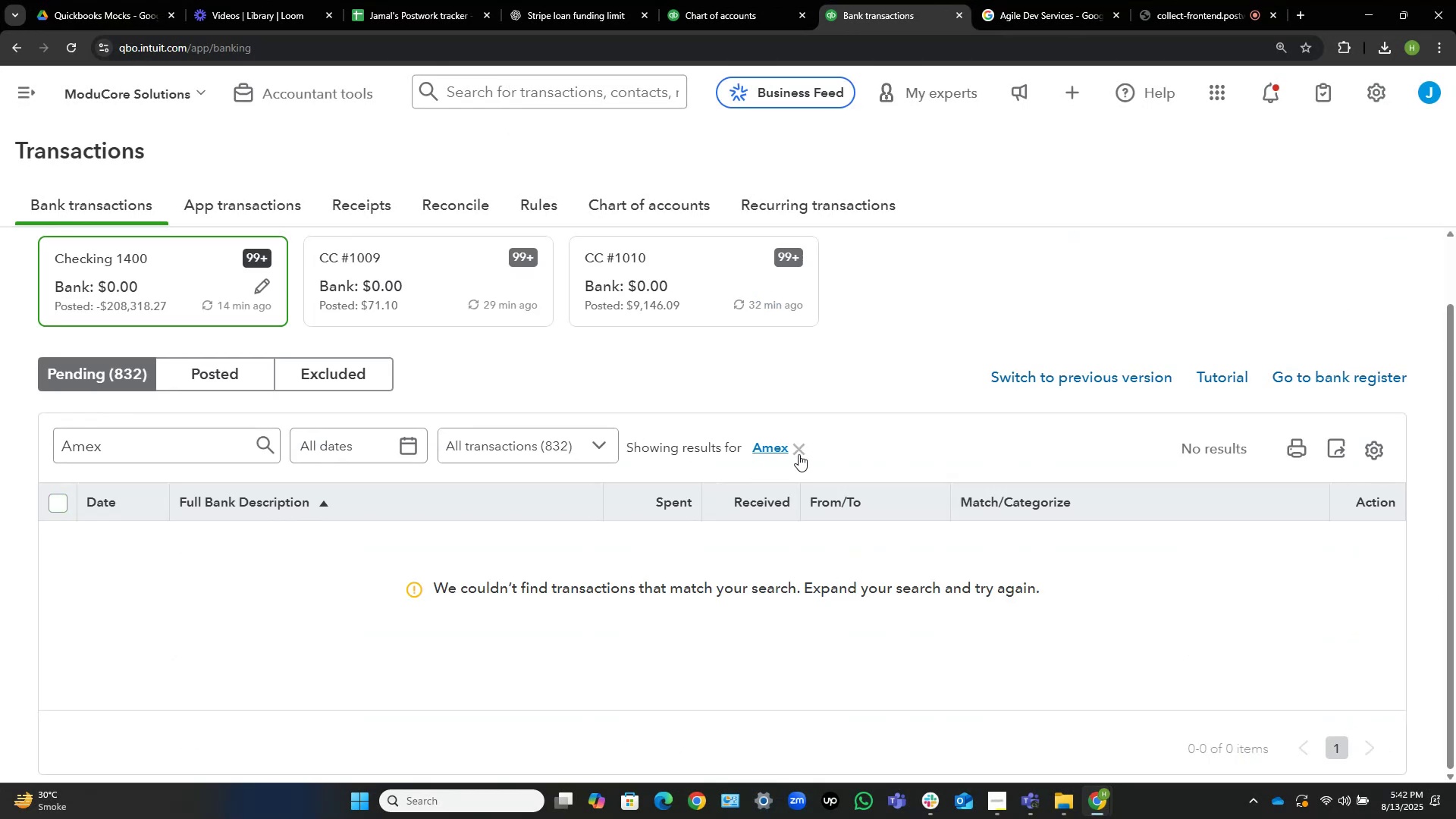 
left_click([799, 454])
 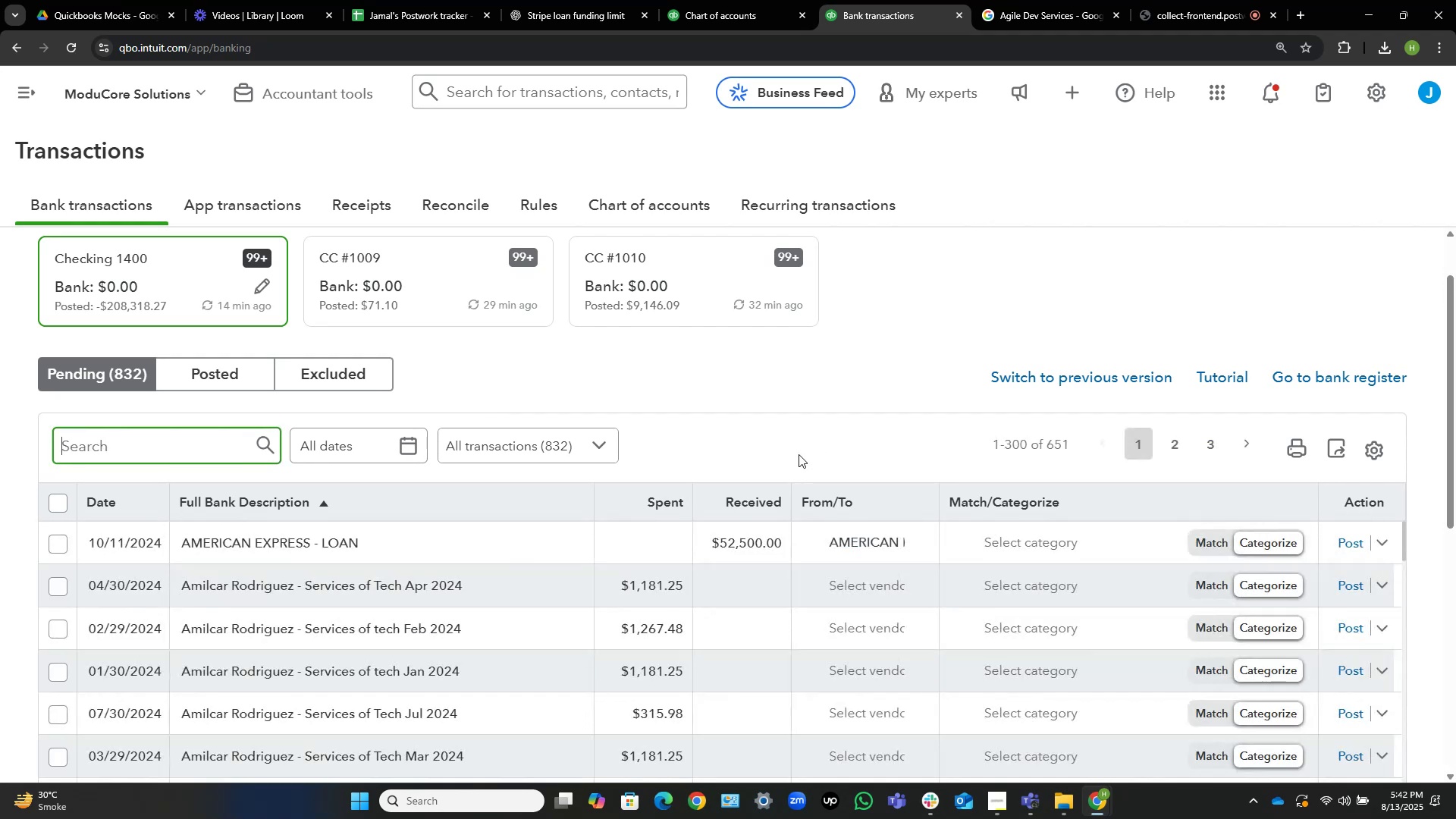 
wait(5.23)
 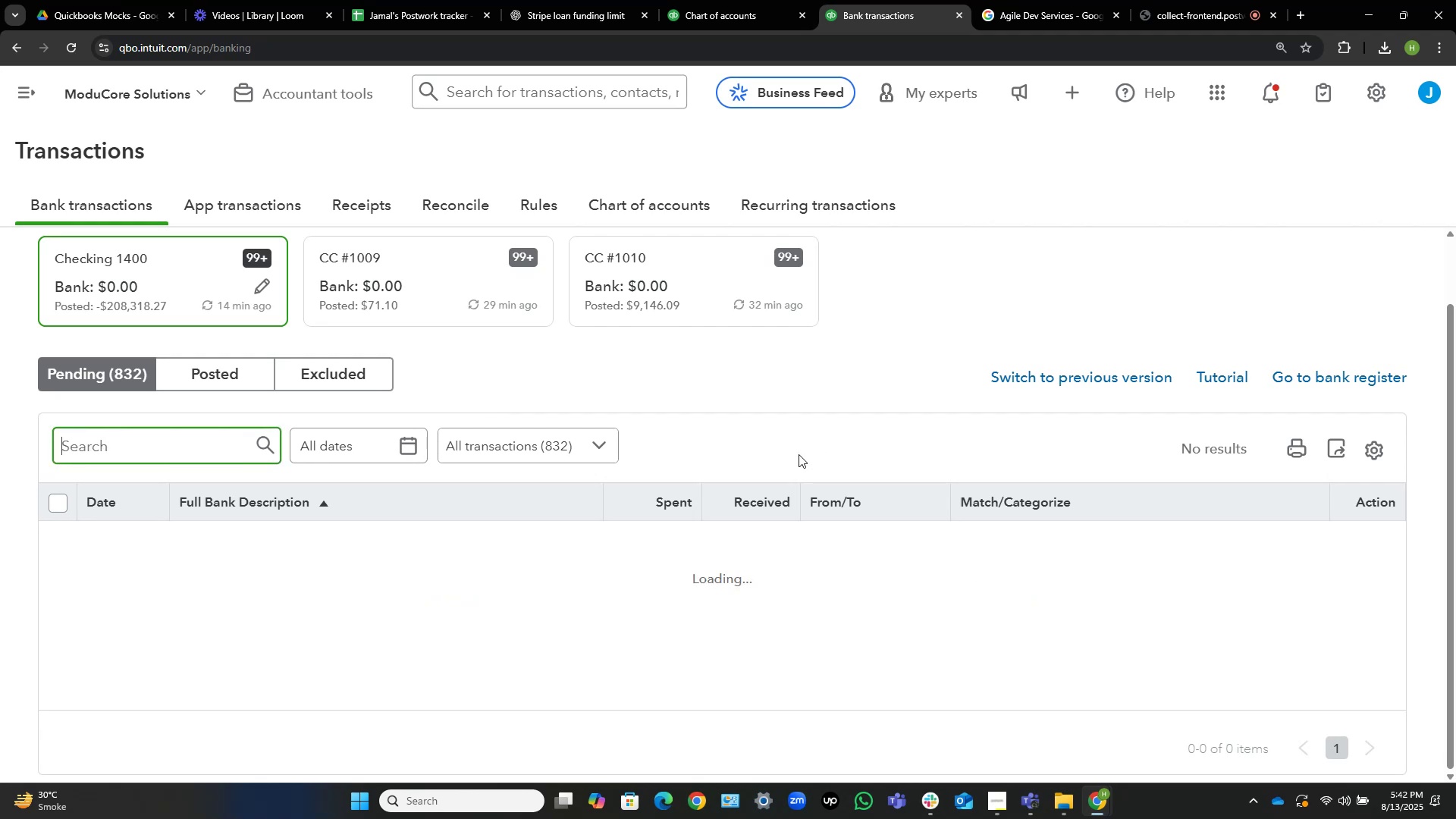 
scroll: coordinate [846, 353], scroll_direction: down, amount: 2.0
 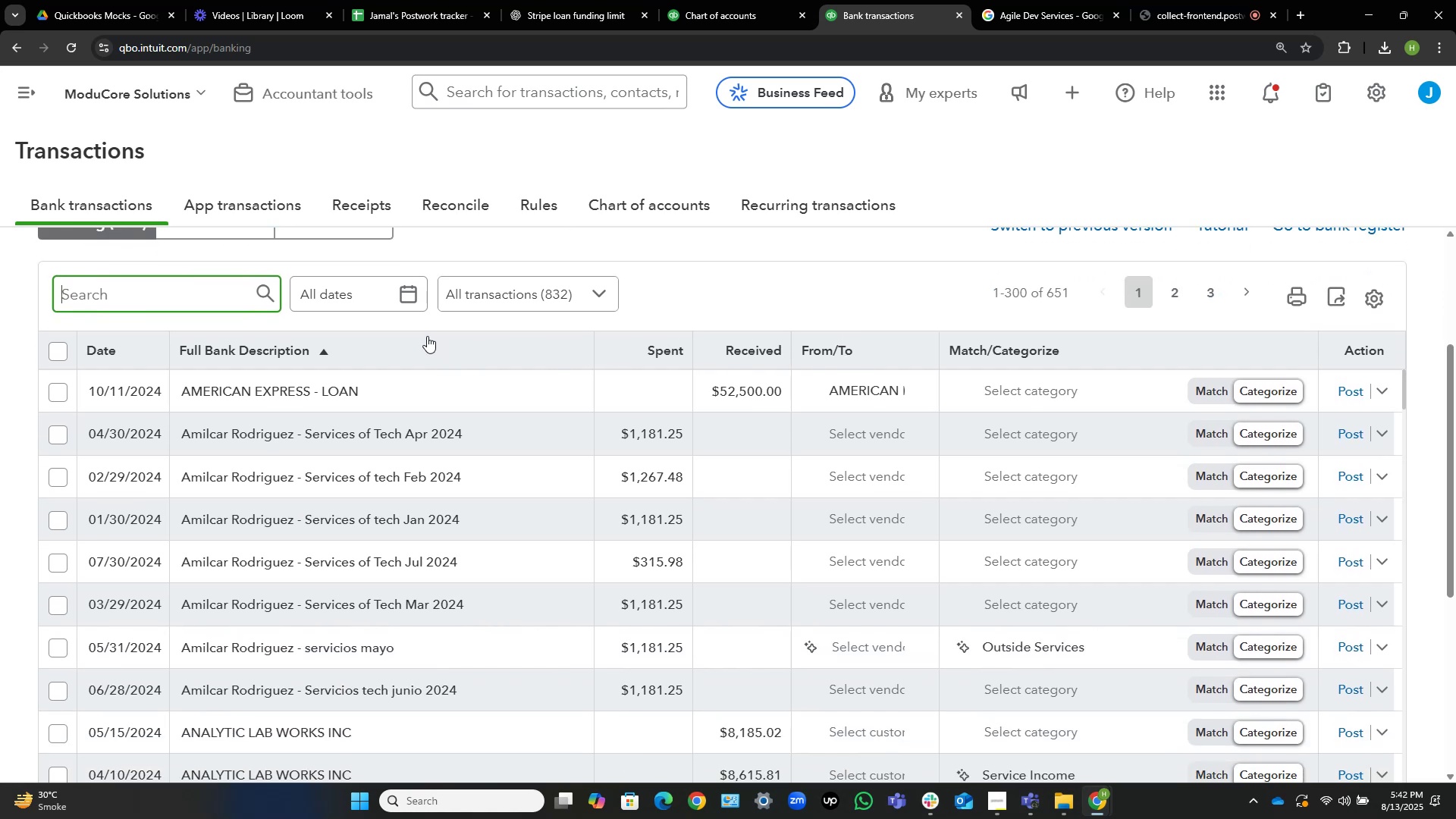 
wait(11.08)
 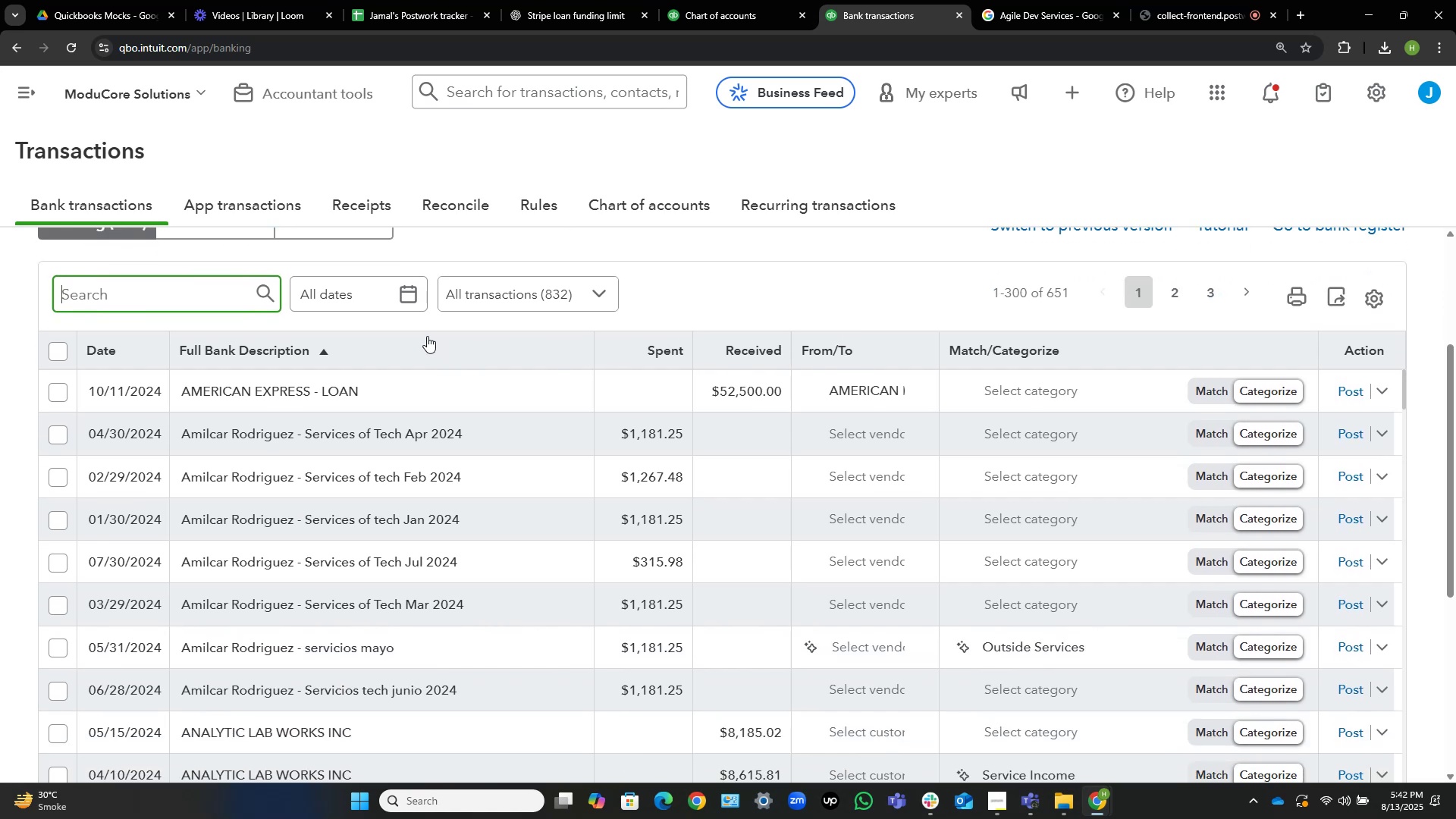 
left_click([376, 437])
 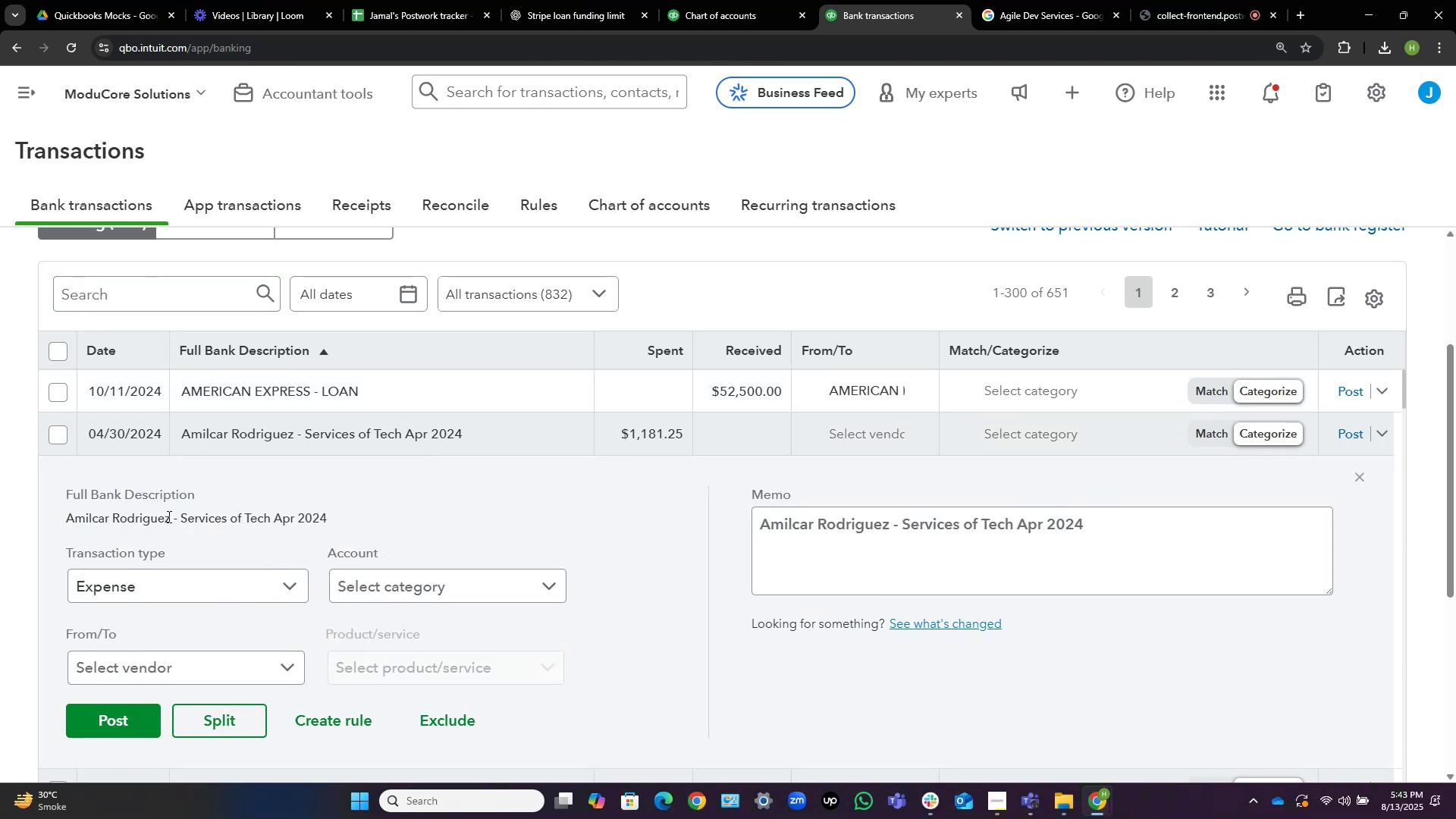 
wait(7.69)
 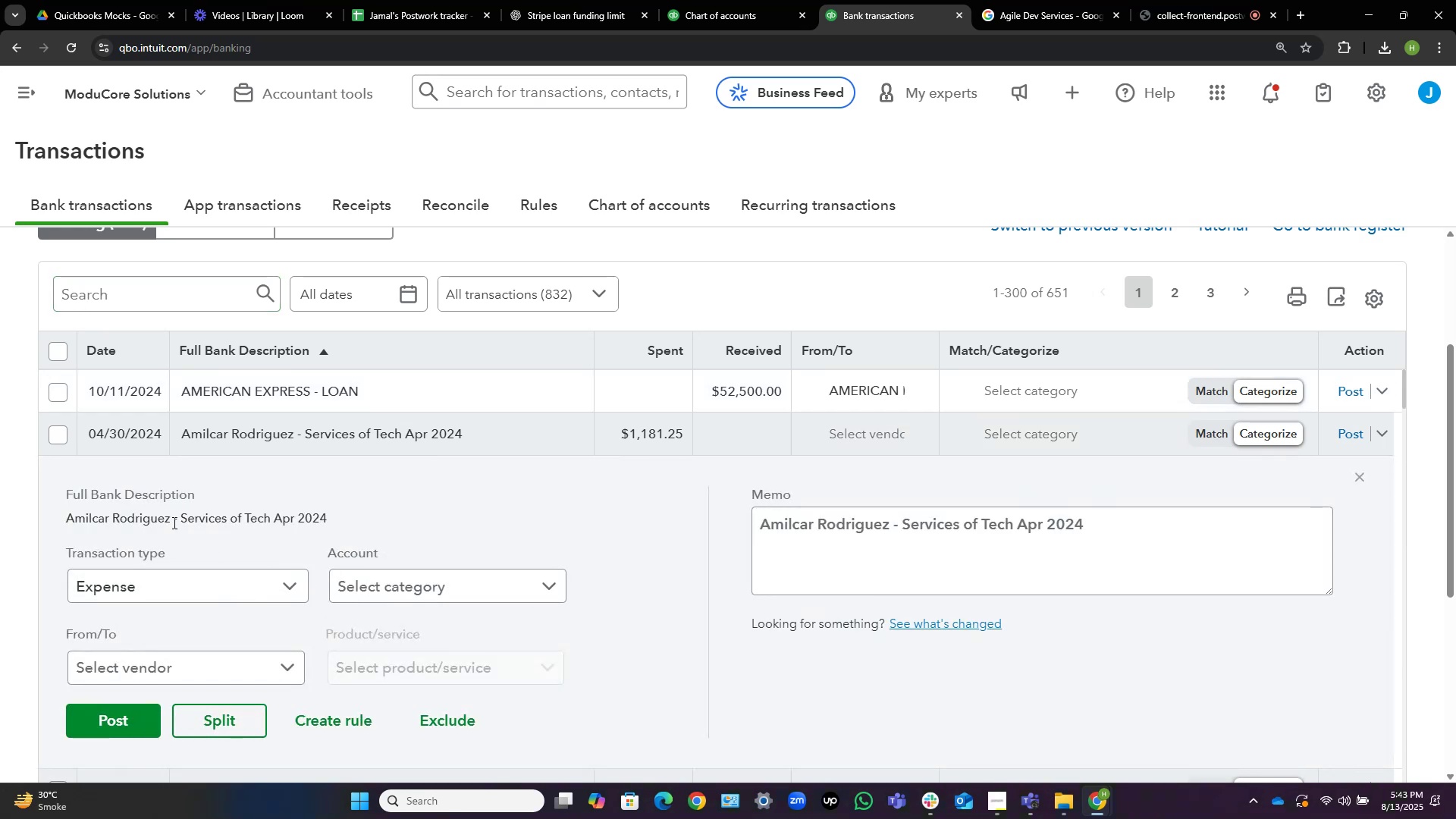 
left_click_drag(start_coordinate=[168, 516], to_coordinate=[57, 522])
 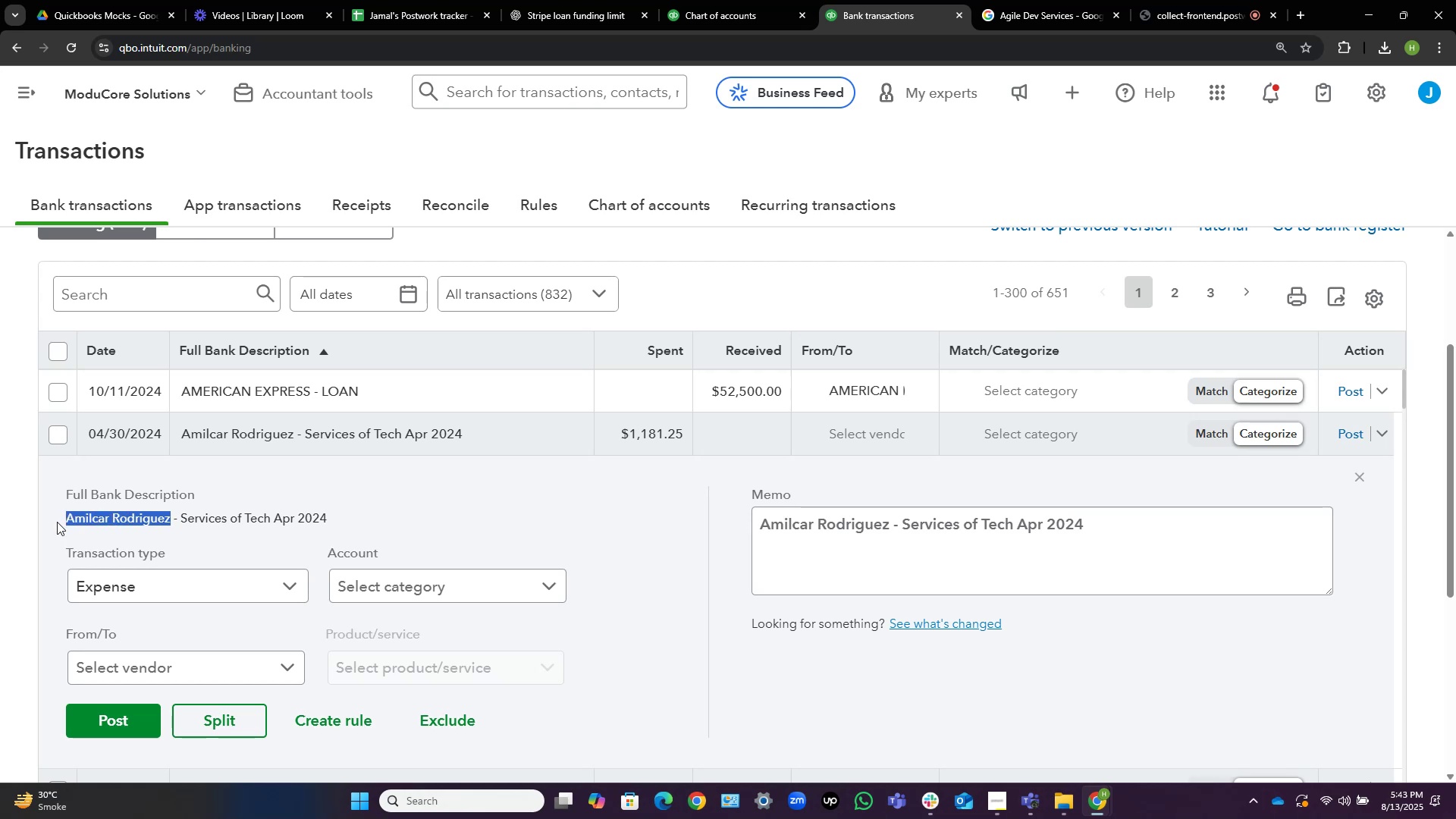 
hold_key(key=ControlLeft, duration=0.75)
 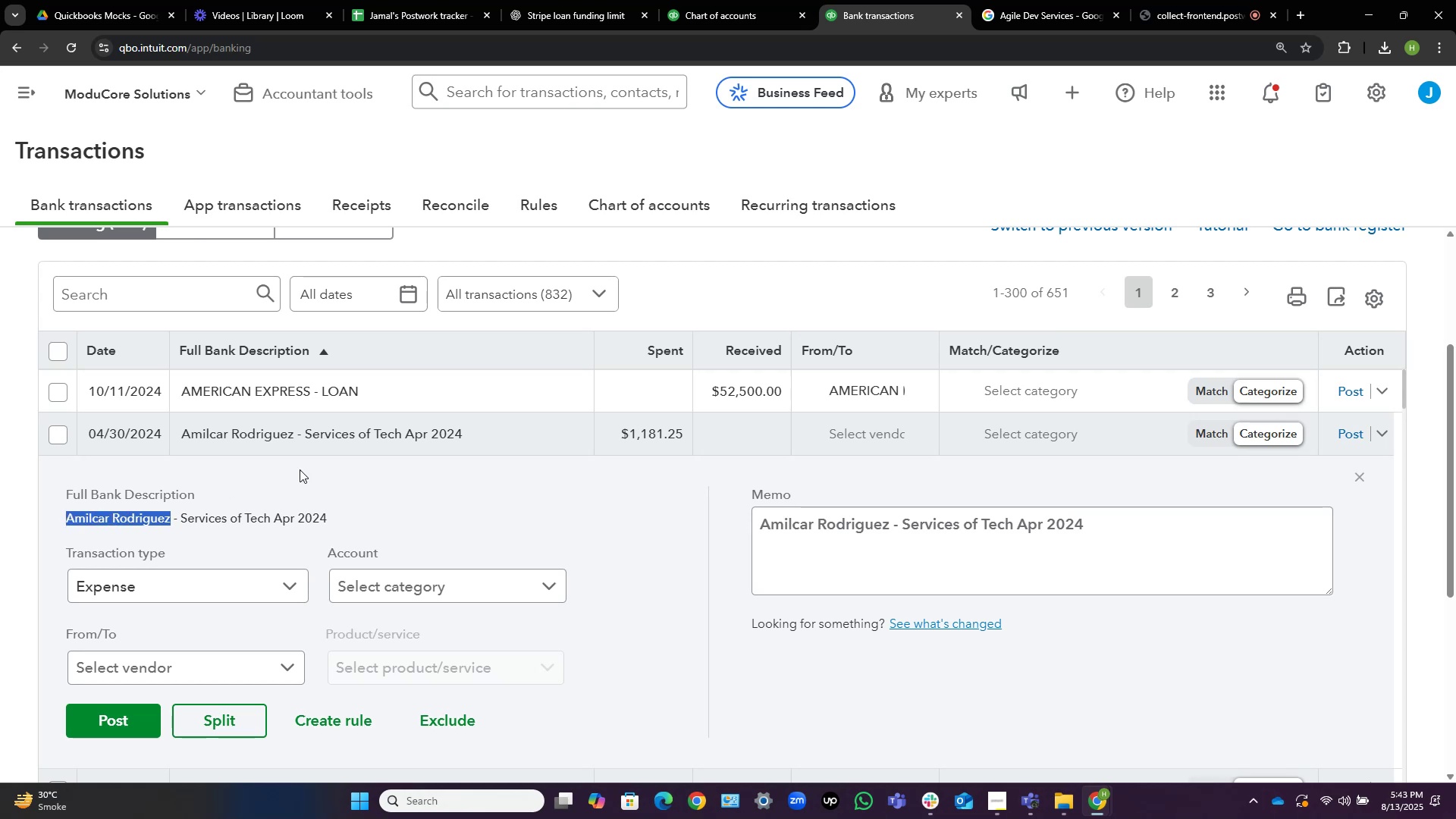 
hold_key(key=C, duration=0.3)
 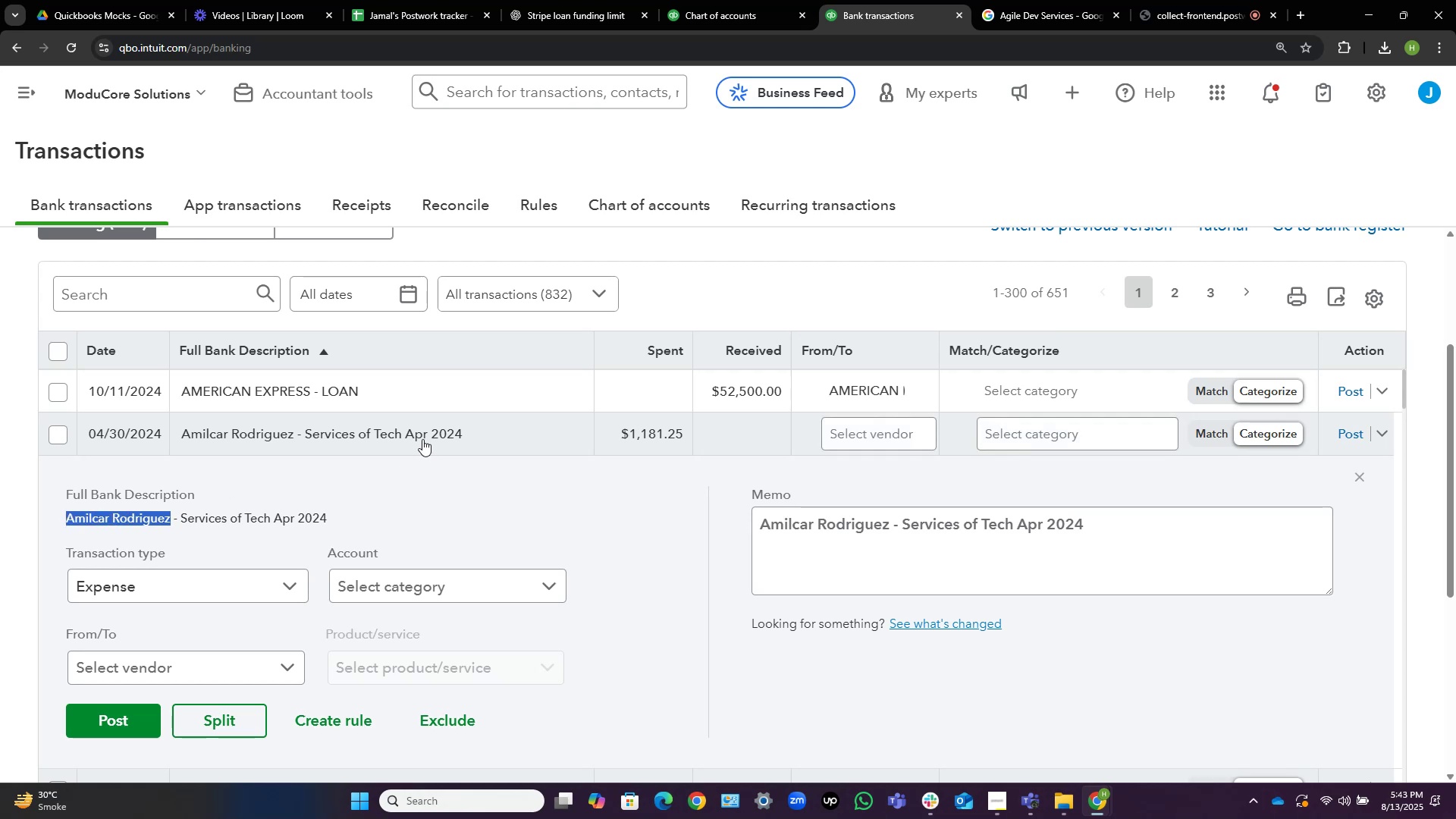 
left_click([434, 429])
 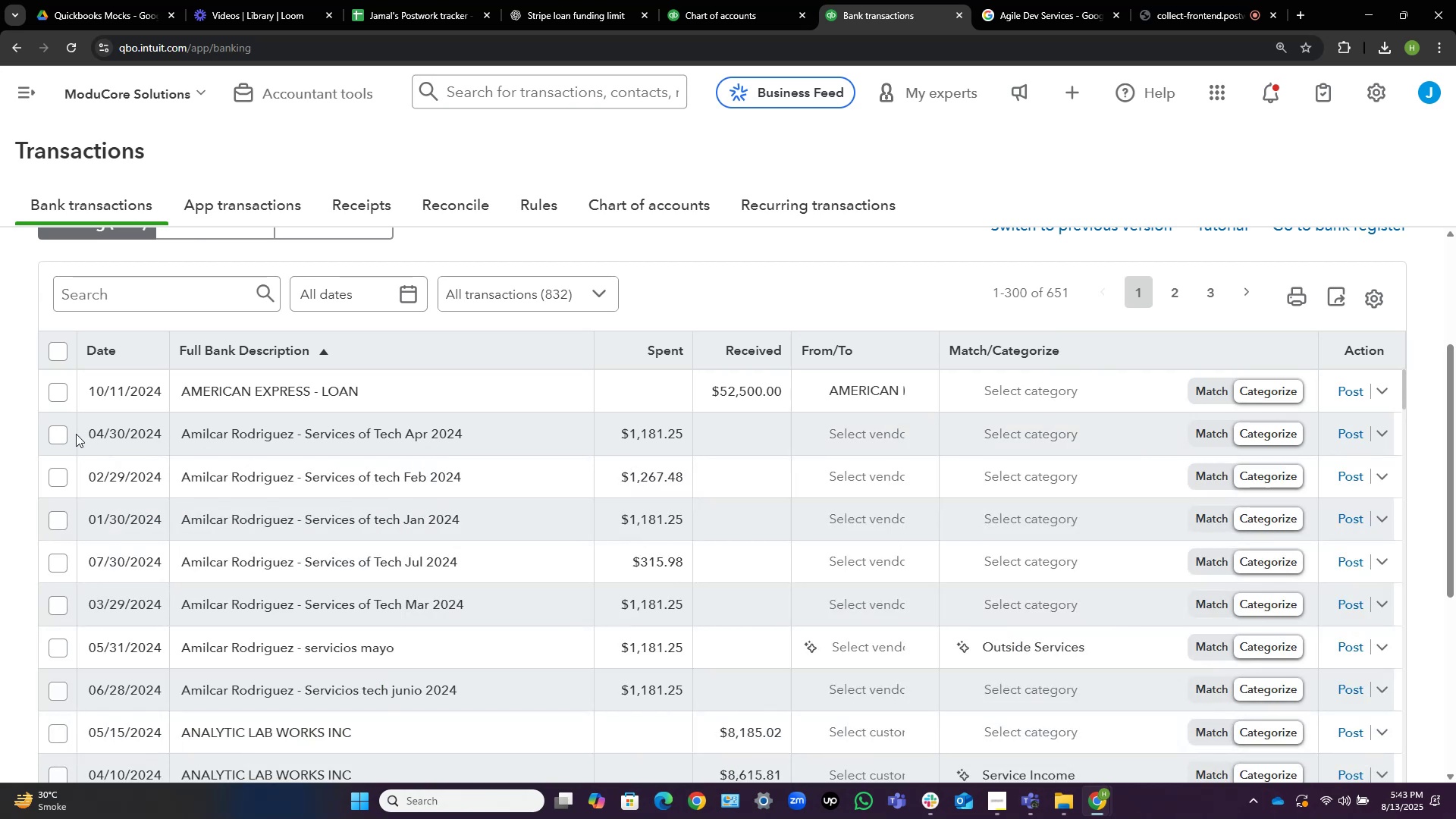 
left_click([62, 435])
 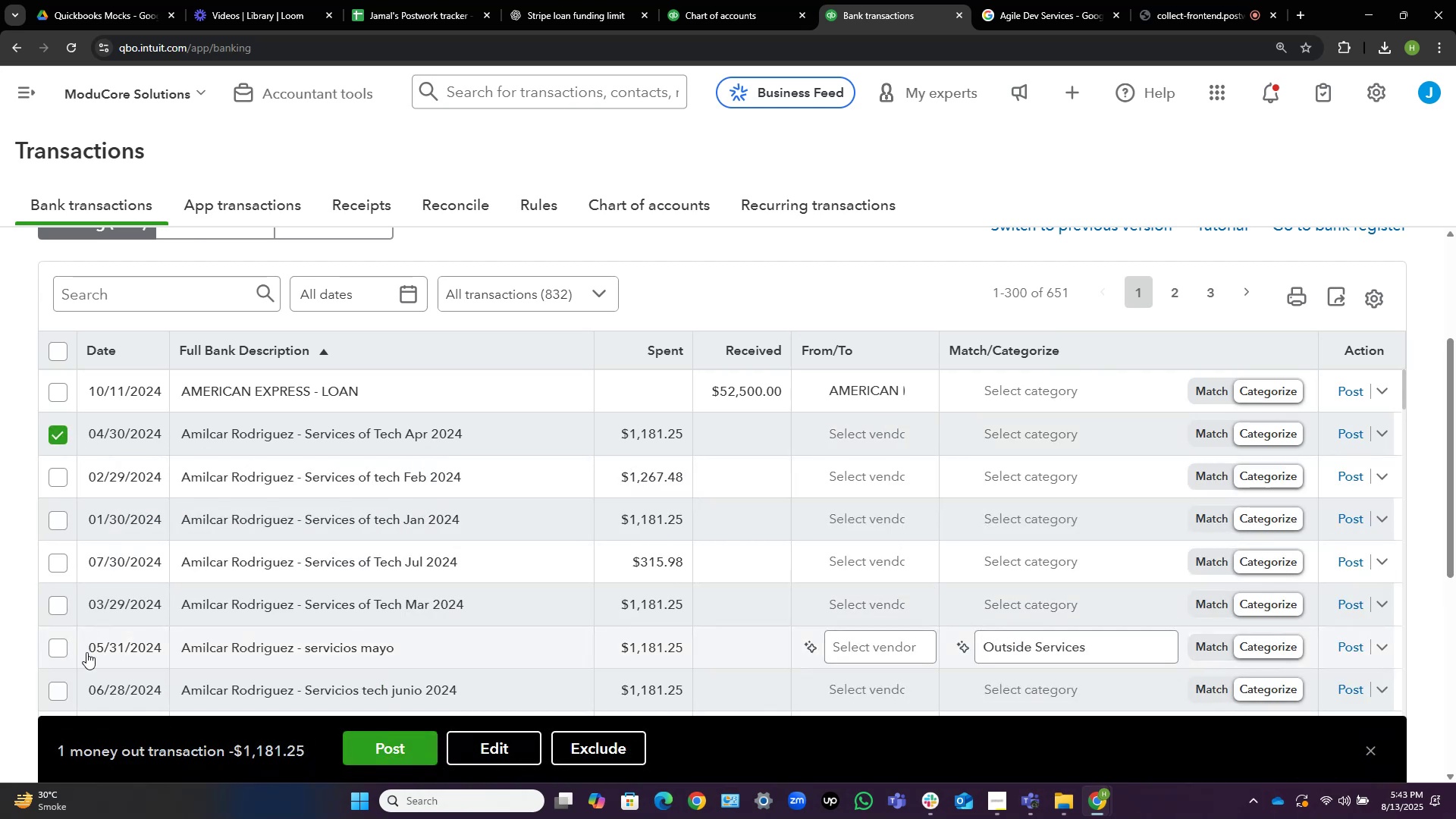 
scroll: coordinate [105, 612], scroll_direction: down, amount: 1.0
 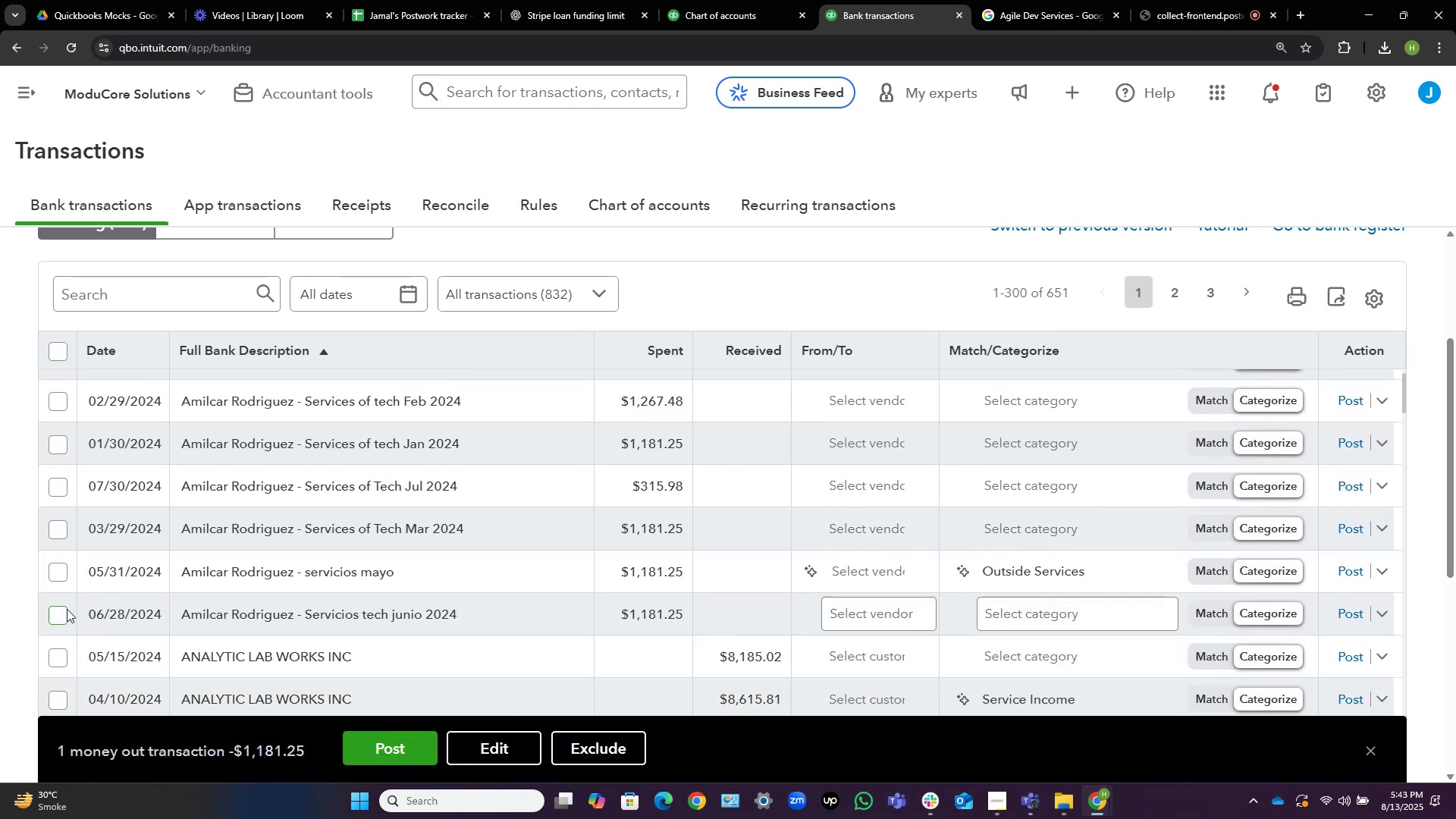 
left_click([58, 612])
 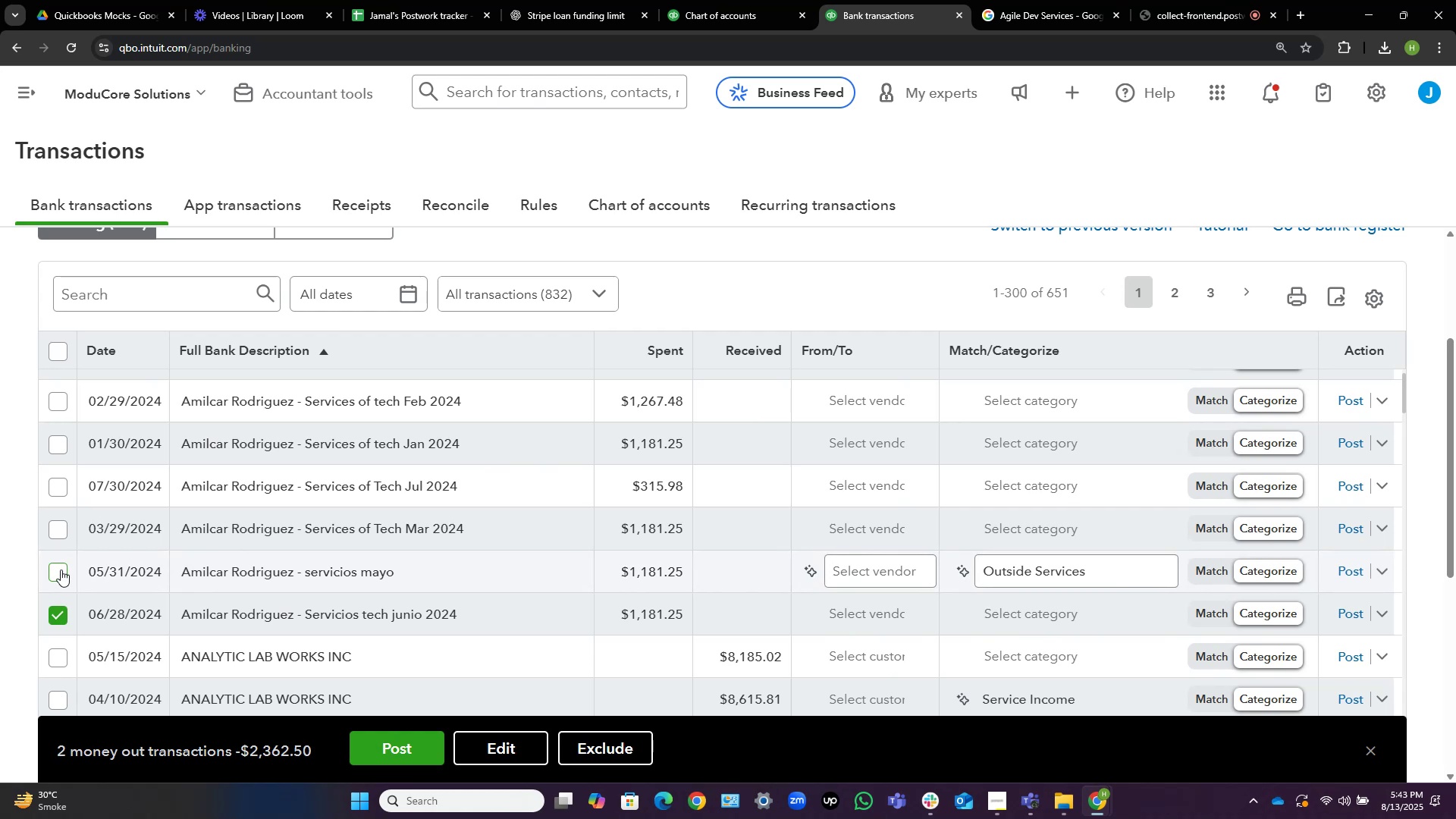 
left_click([61, 570])
 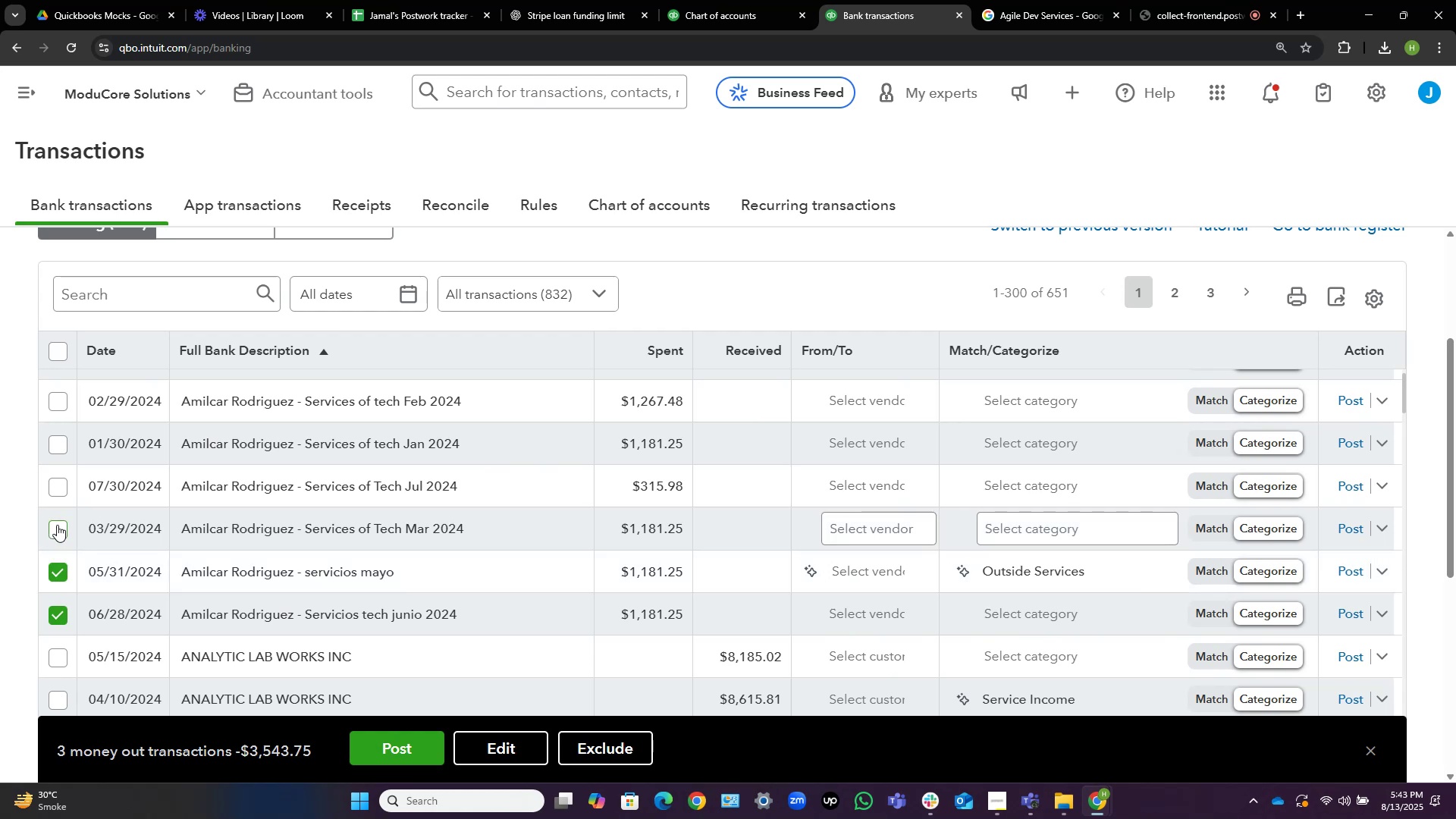 
left_click([57, 525])
 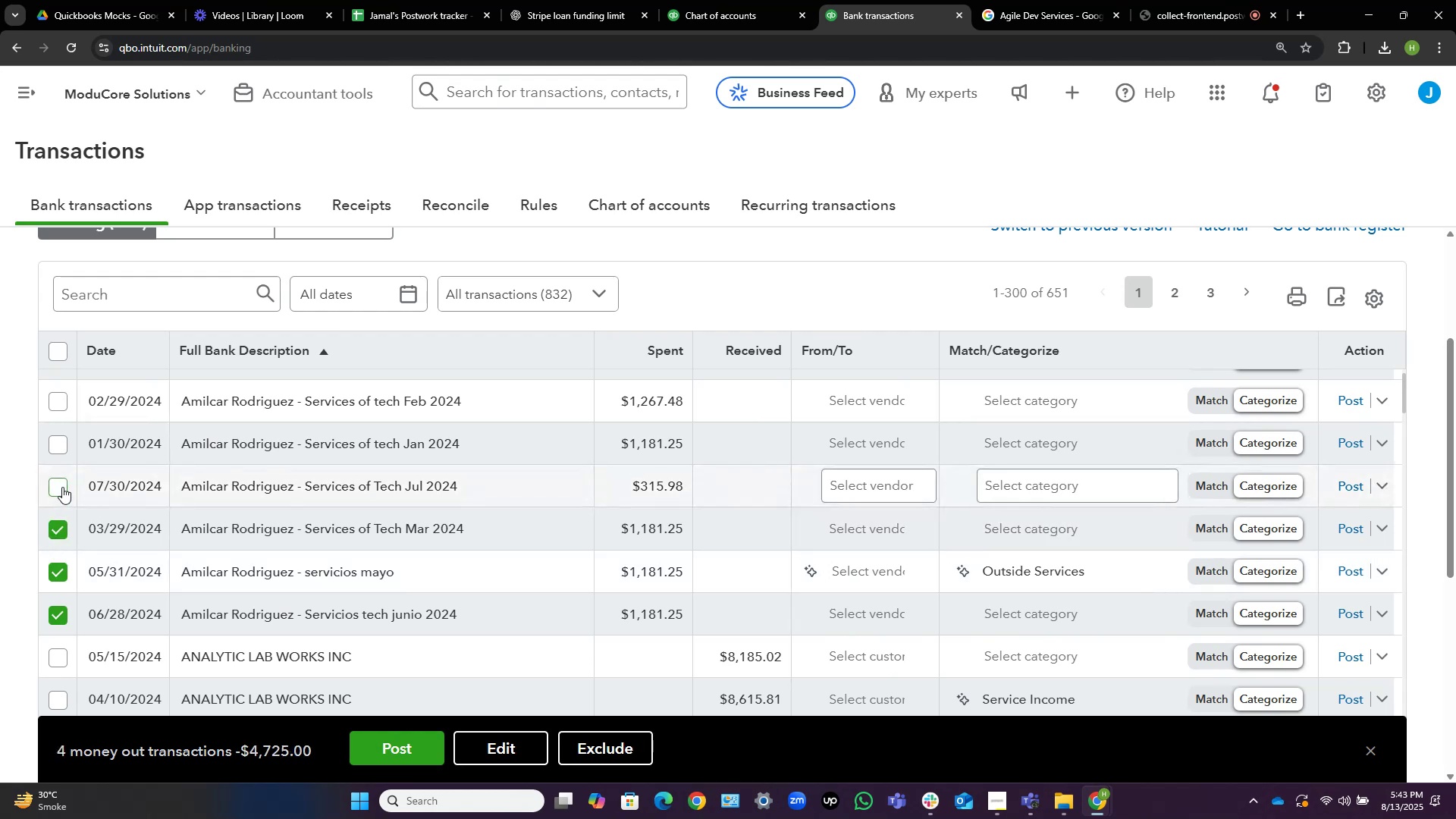 
left_click([62, 487])
 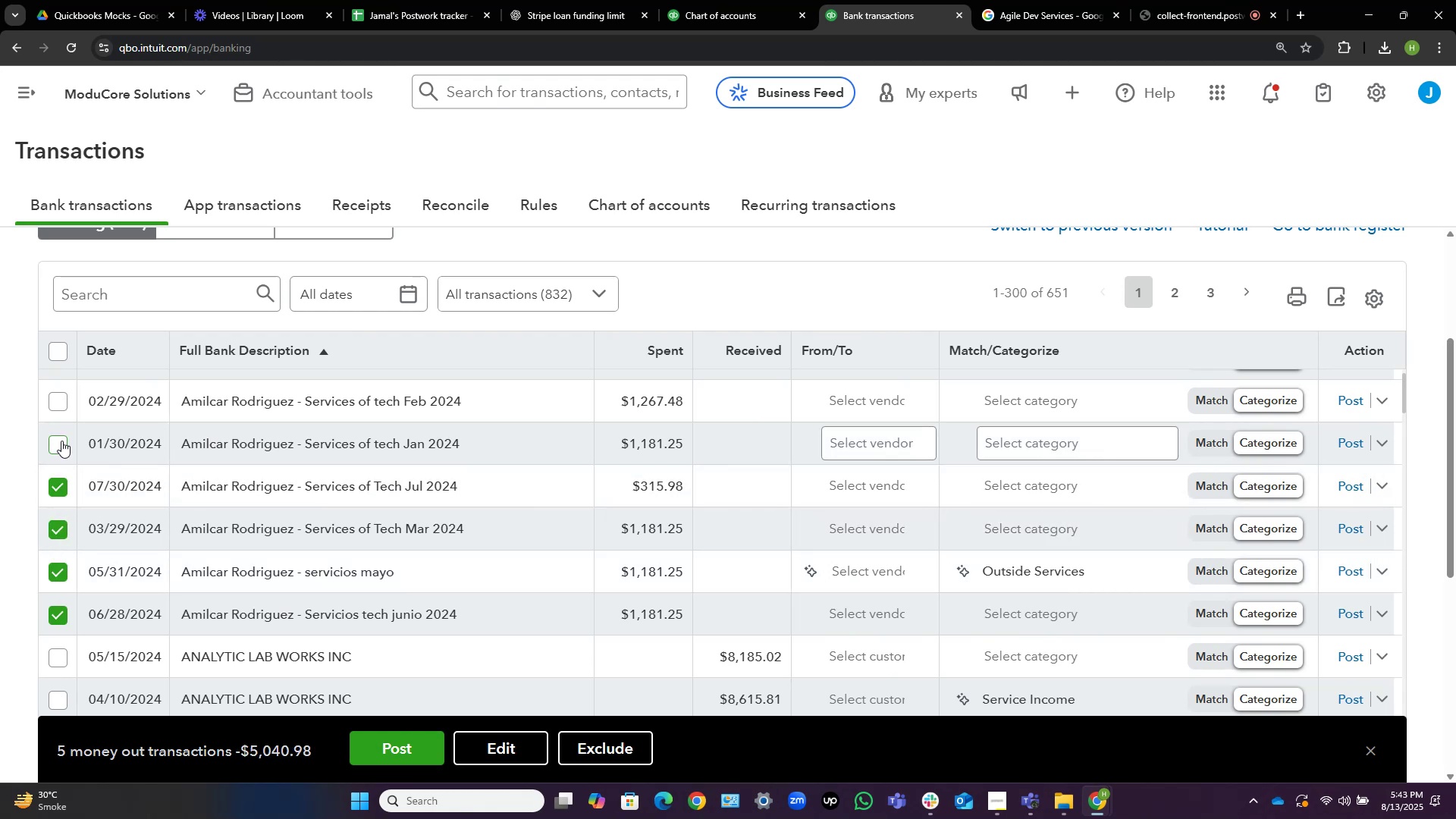 
double_click([61, 441])
 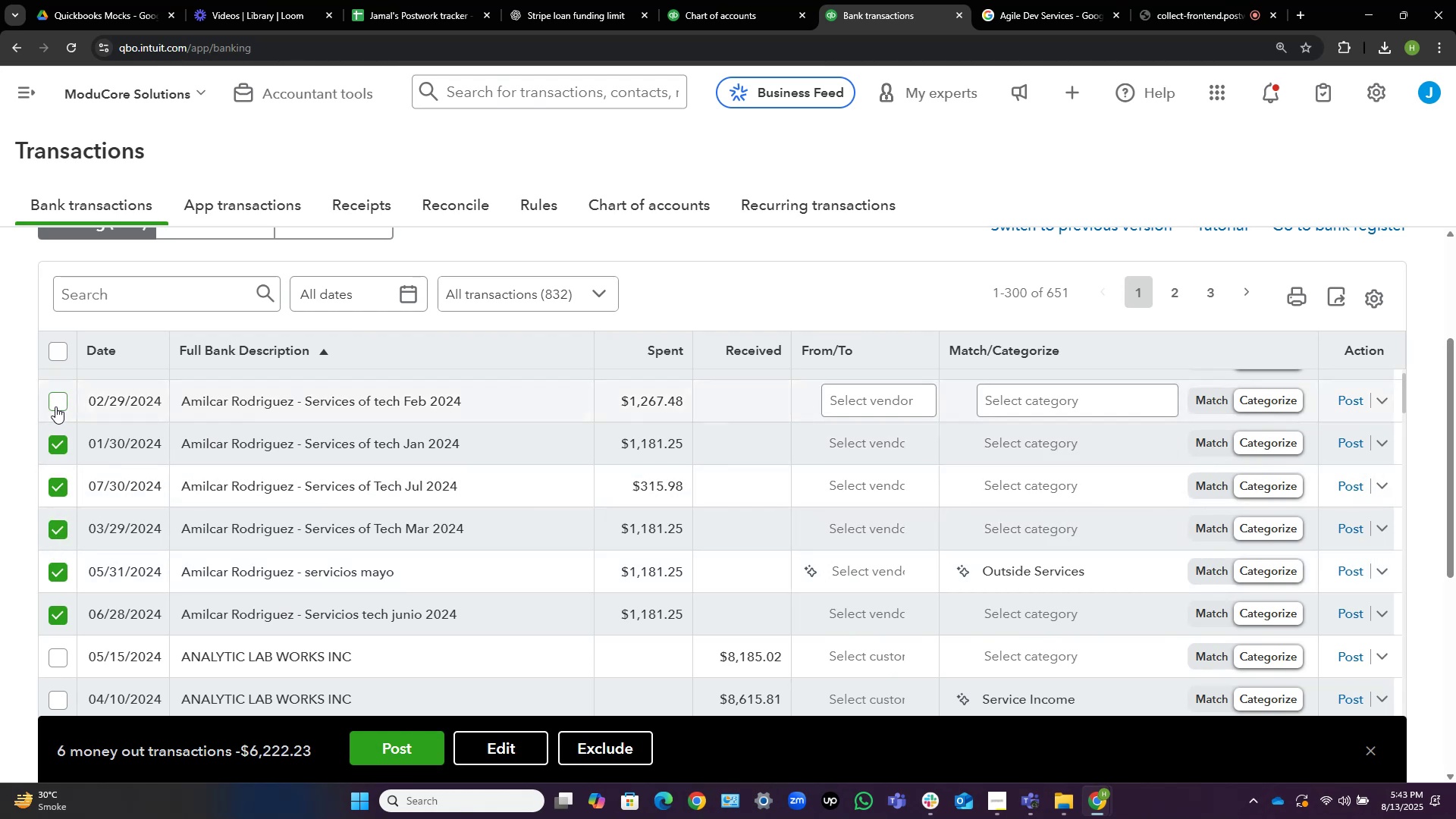 
left_click([55, 406])
 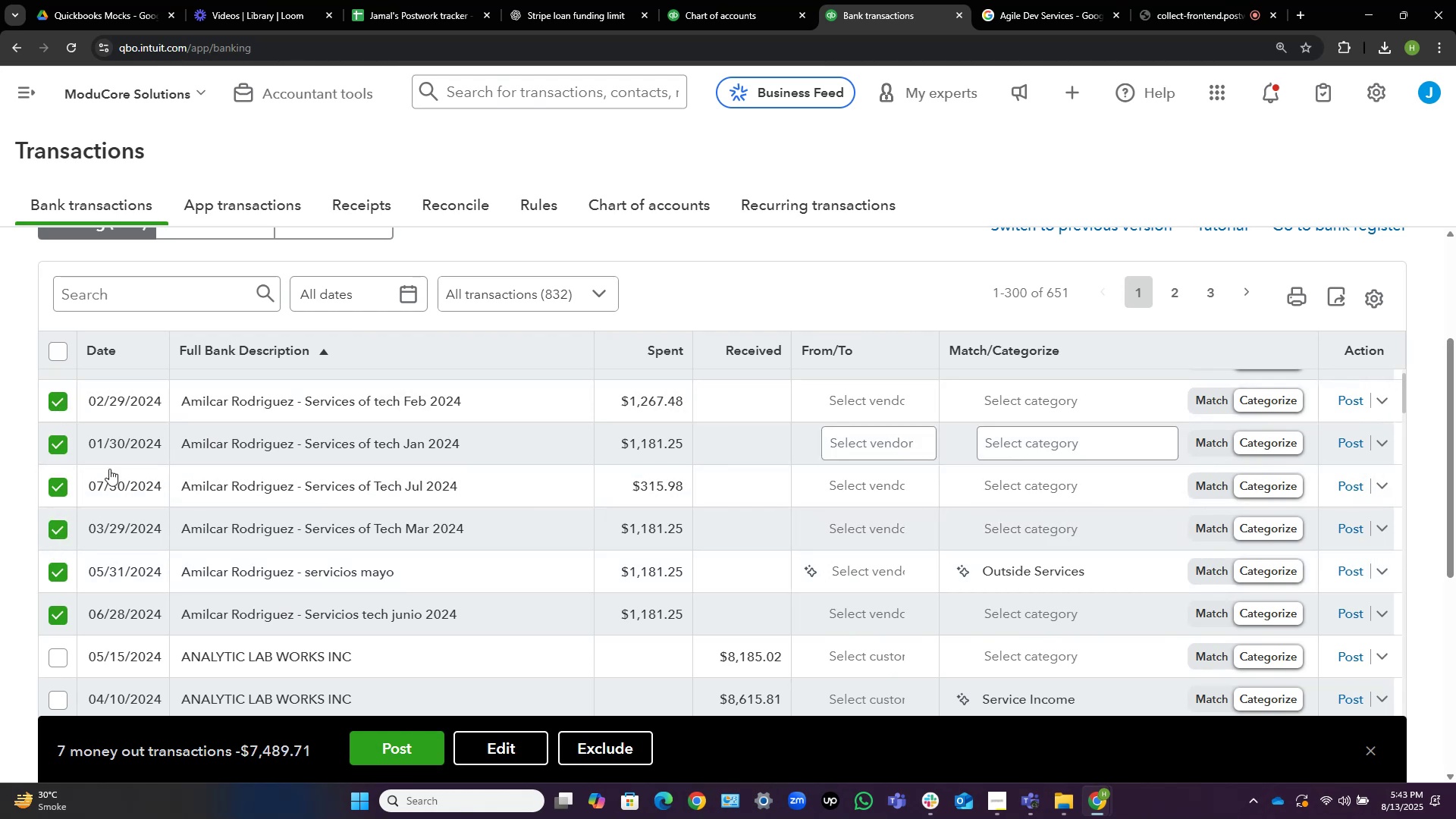 
scroll: coordinate [161, 484], scroll_direction: up, amount: 2.0
 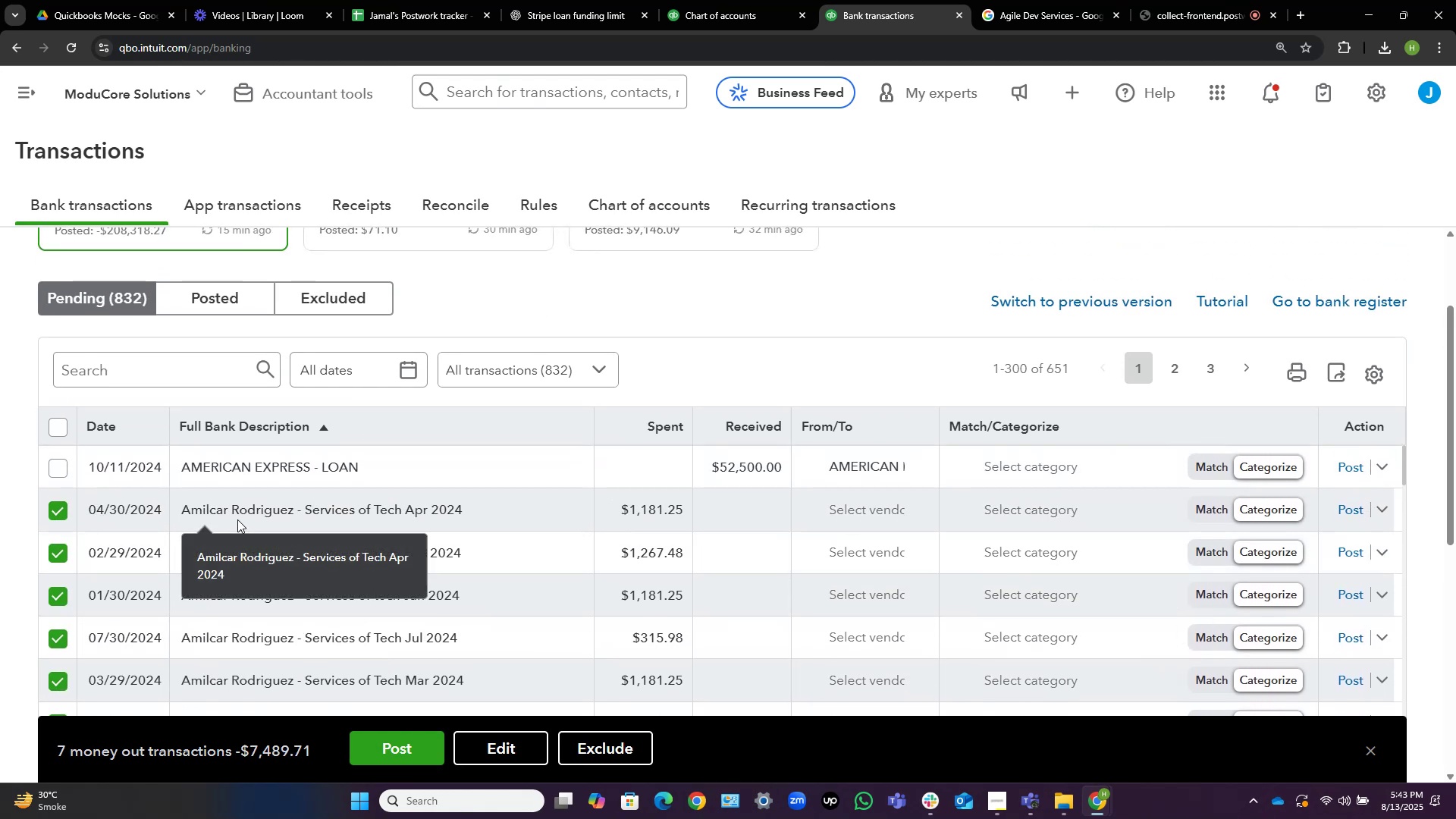 
scroll: coordinate [827, 309], scroll_direction: down, amount: 3.0
 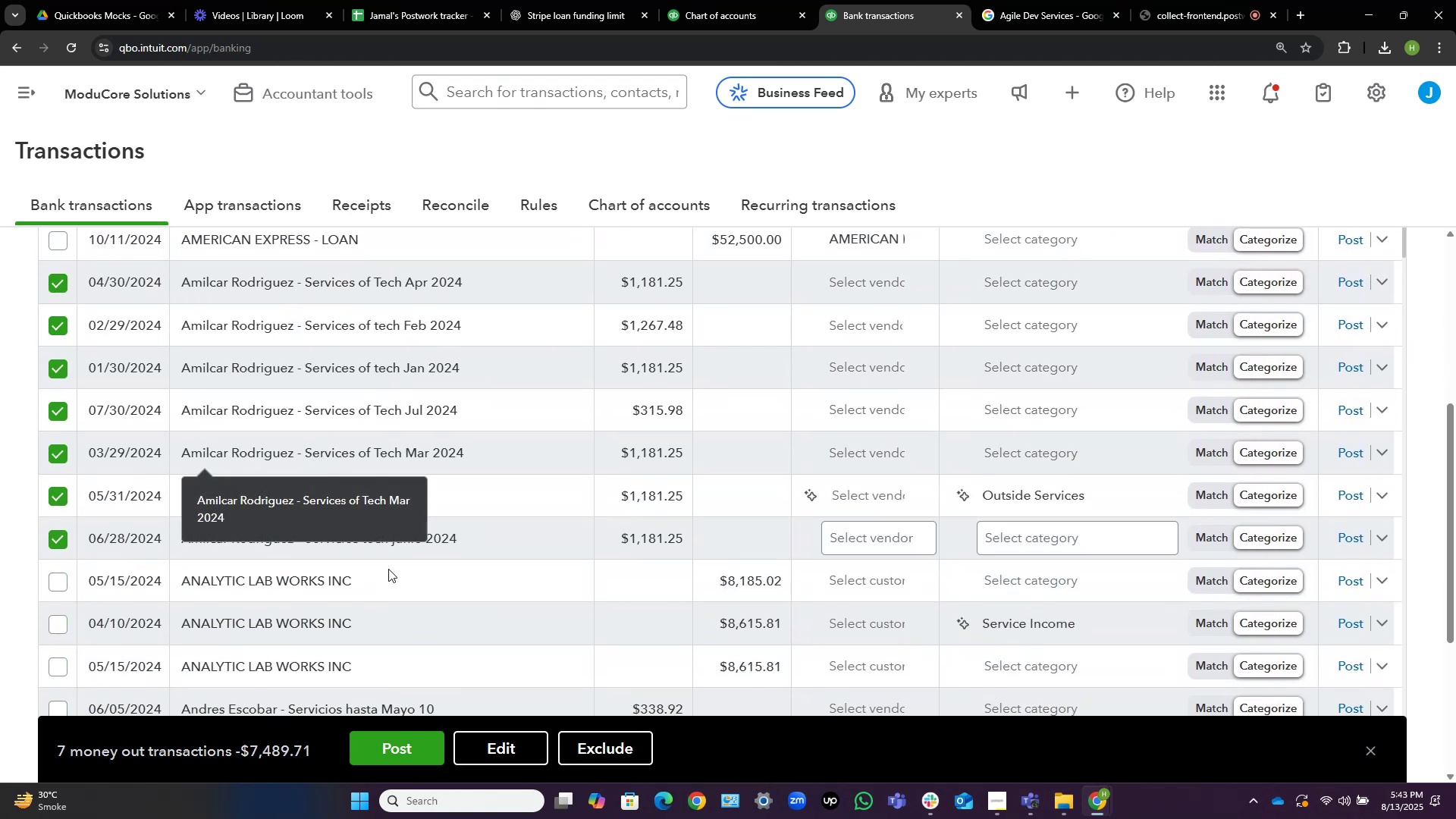 
left_click([481, 746])
 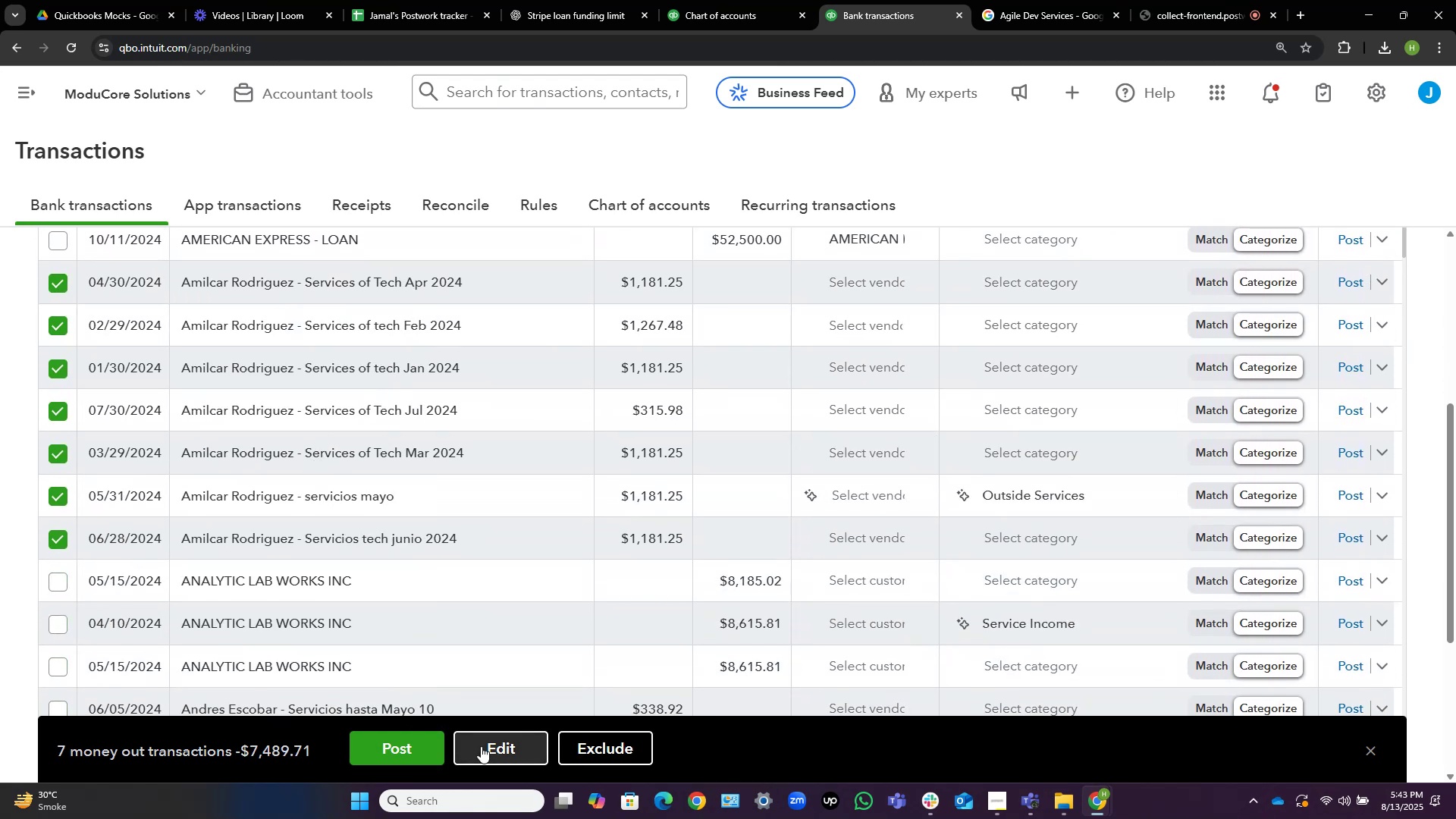 
mouse_move([491, 676])
 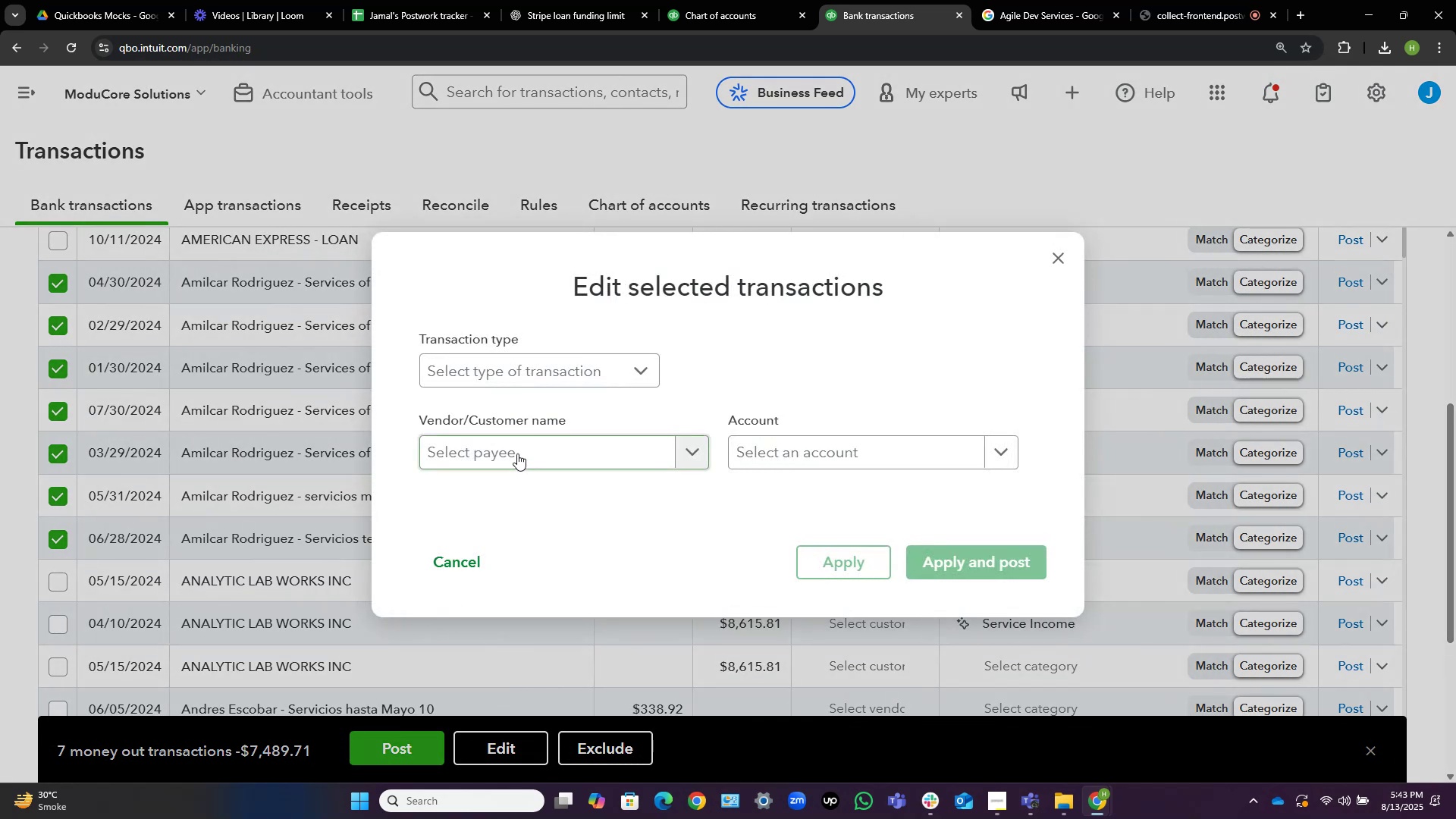 
left_click([518, 452])
 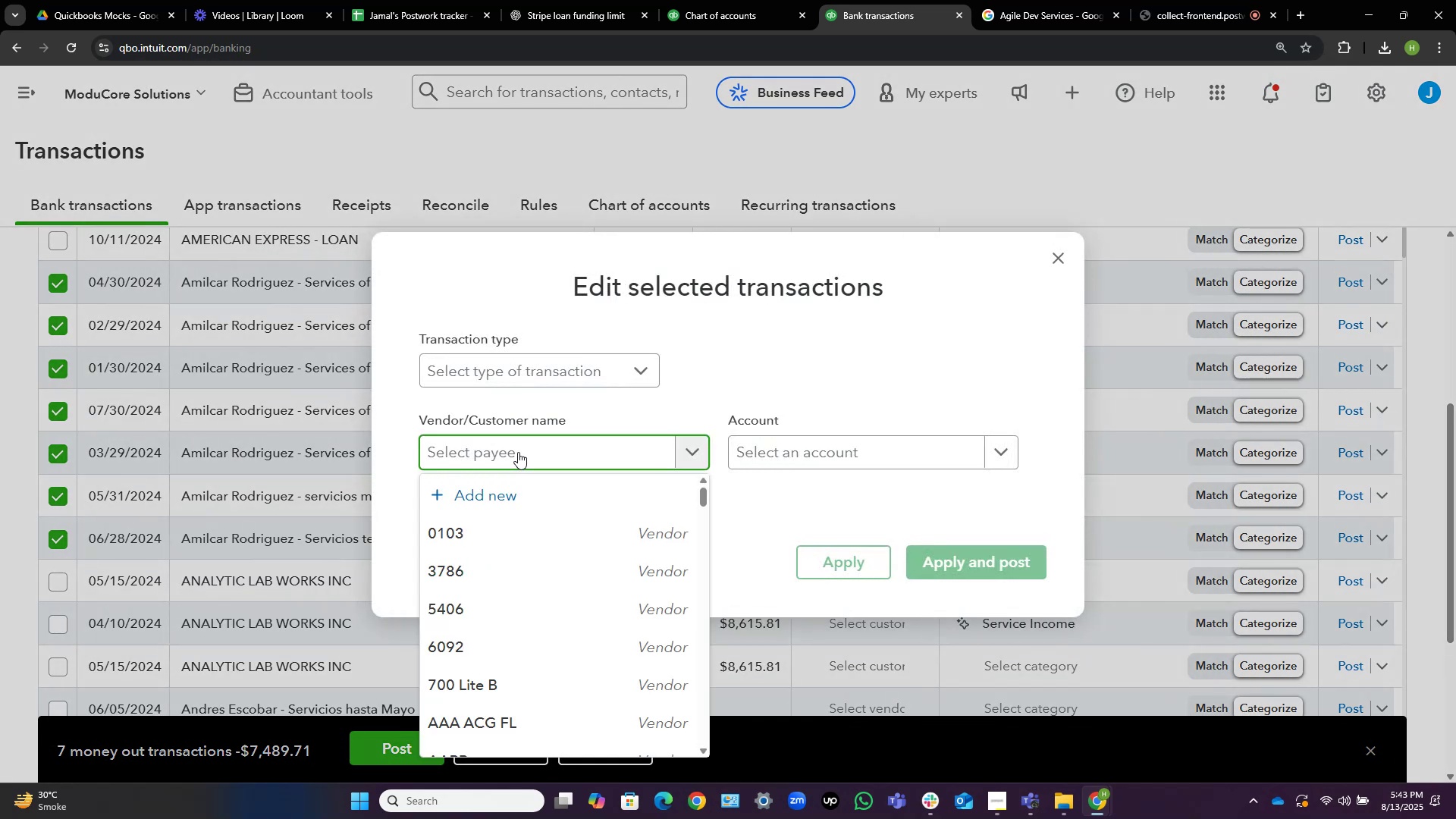 
hold_key(key=ControlLeft, duration=1.53)
 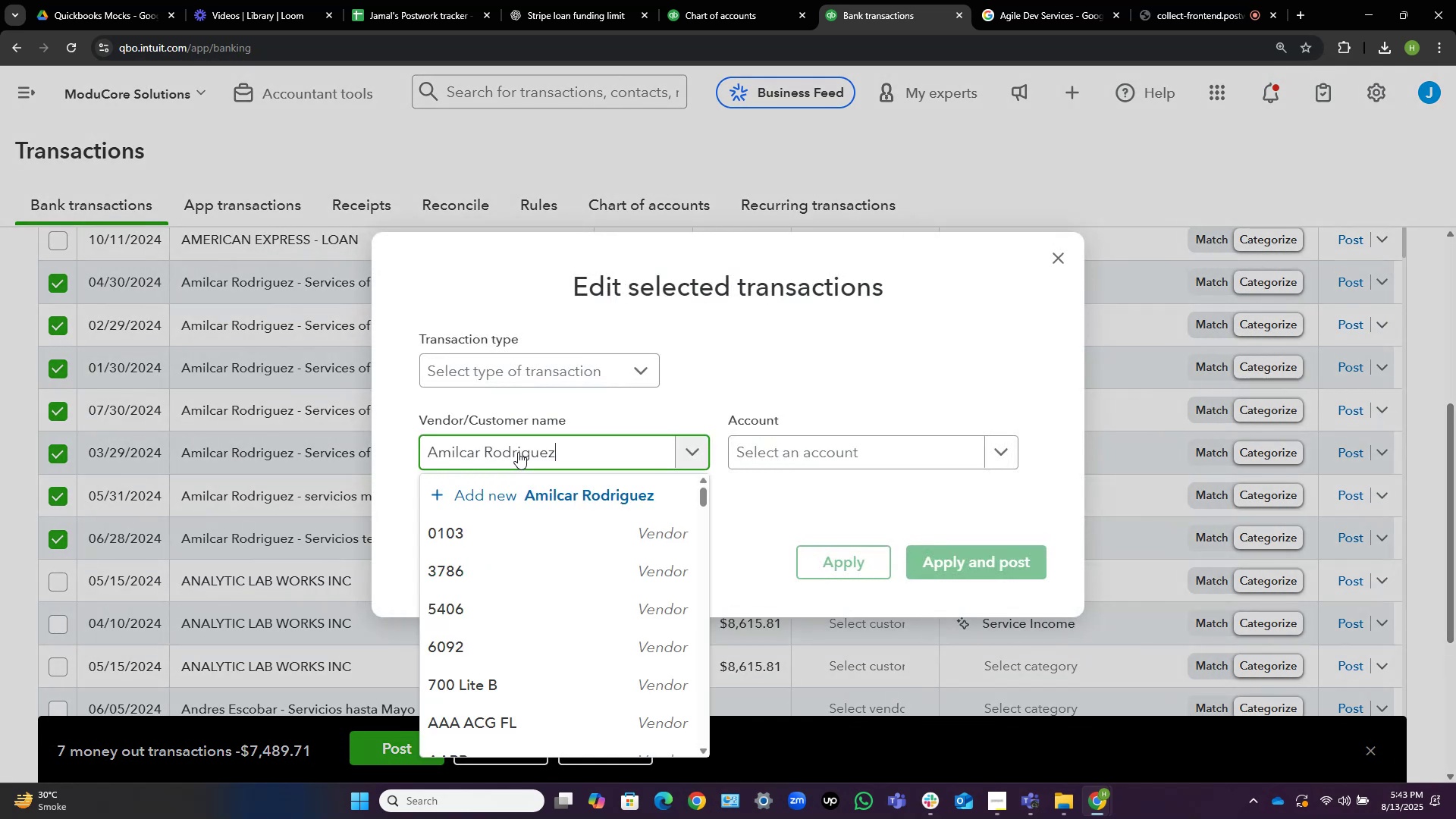 
key(Control+V)
 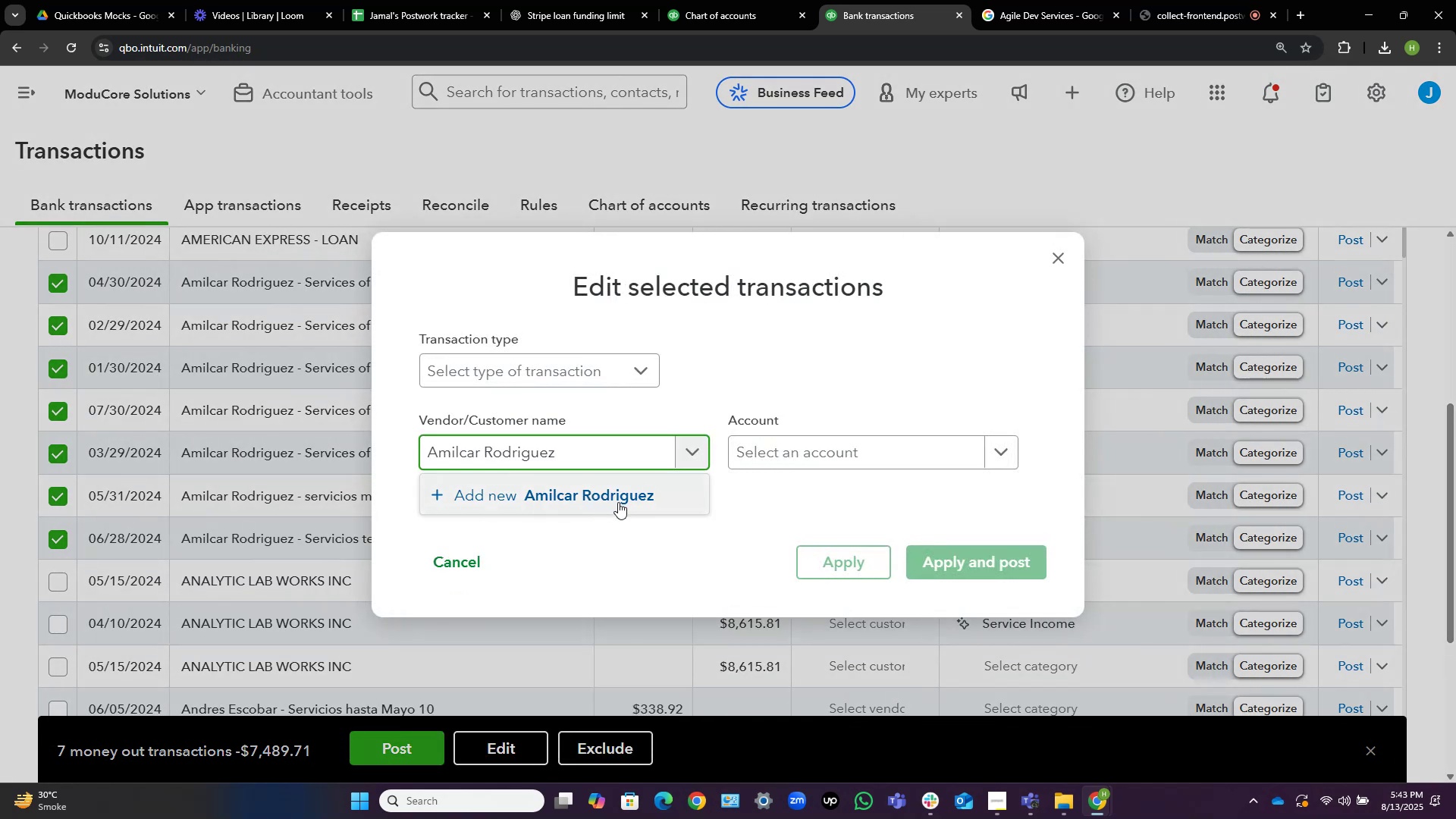 
wait(5.49)
 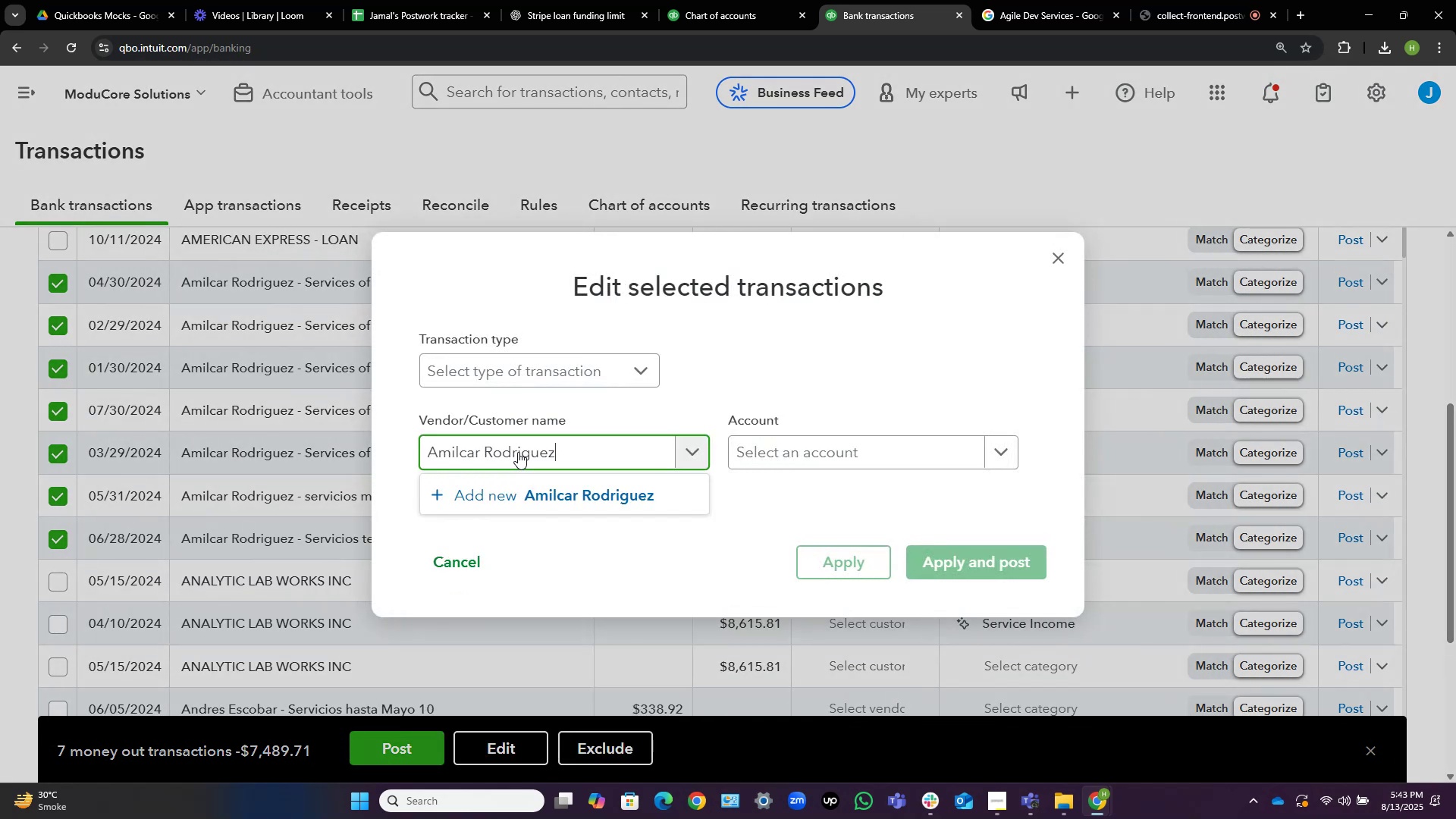 
left_click([618, 502])
 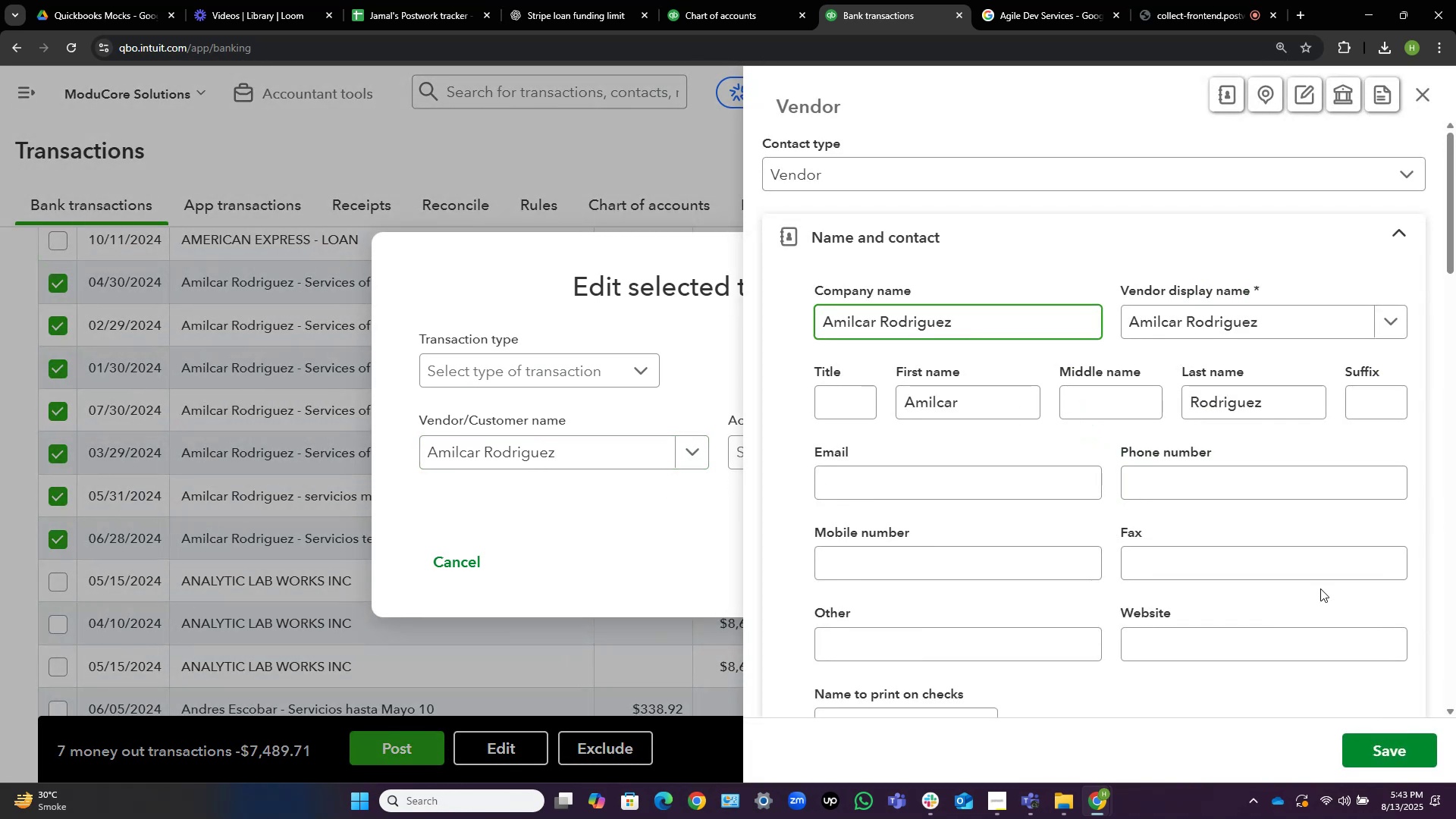 
left_click([1389, 755])
 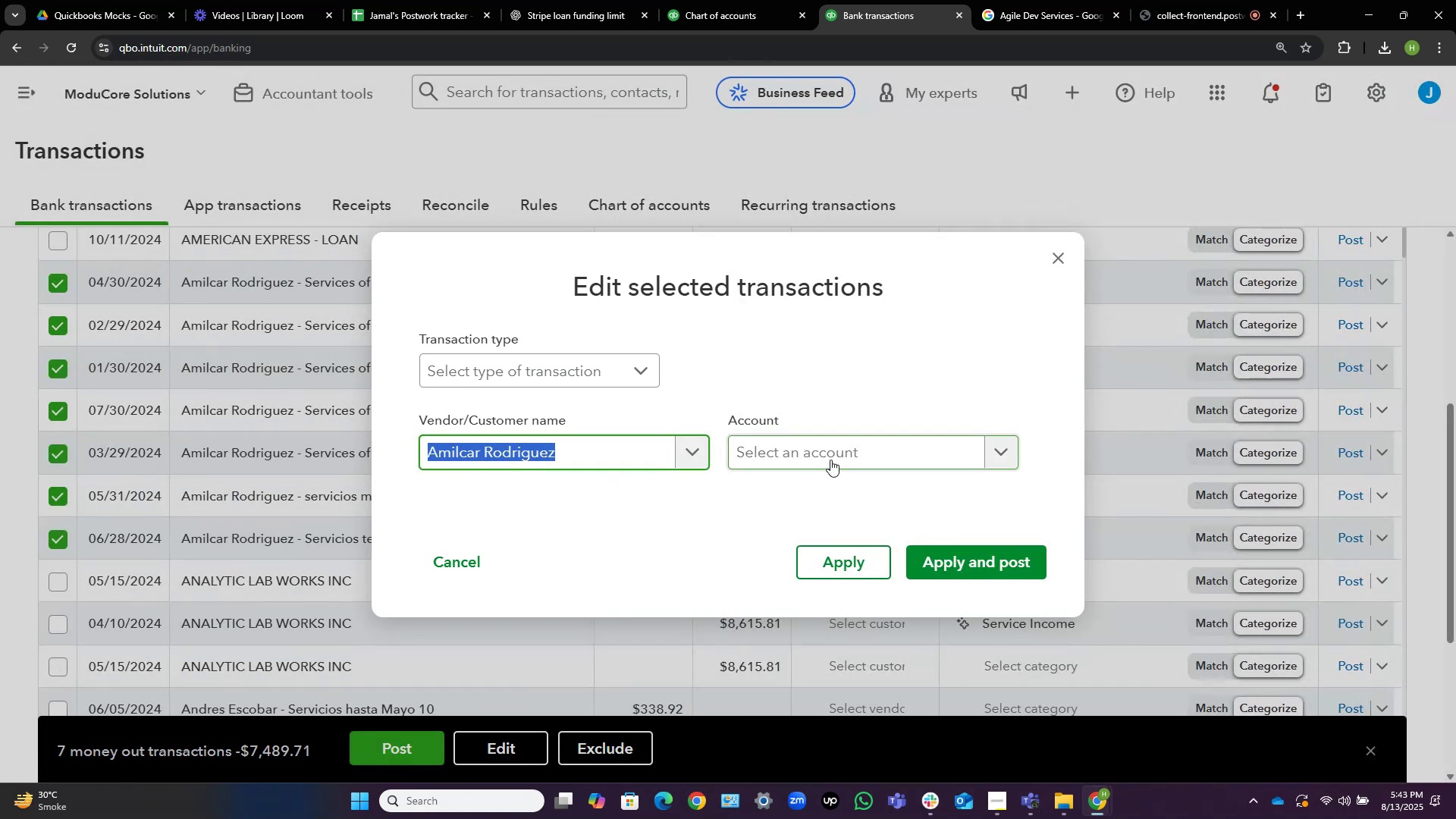 
left_click([830, 460])
 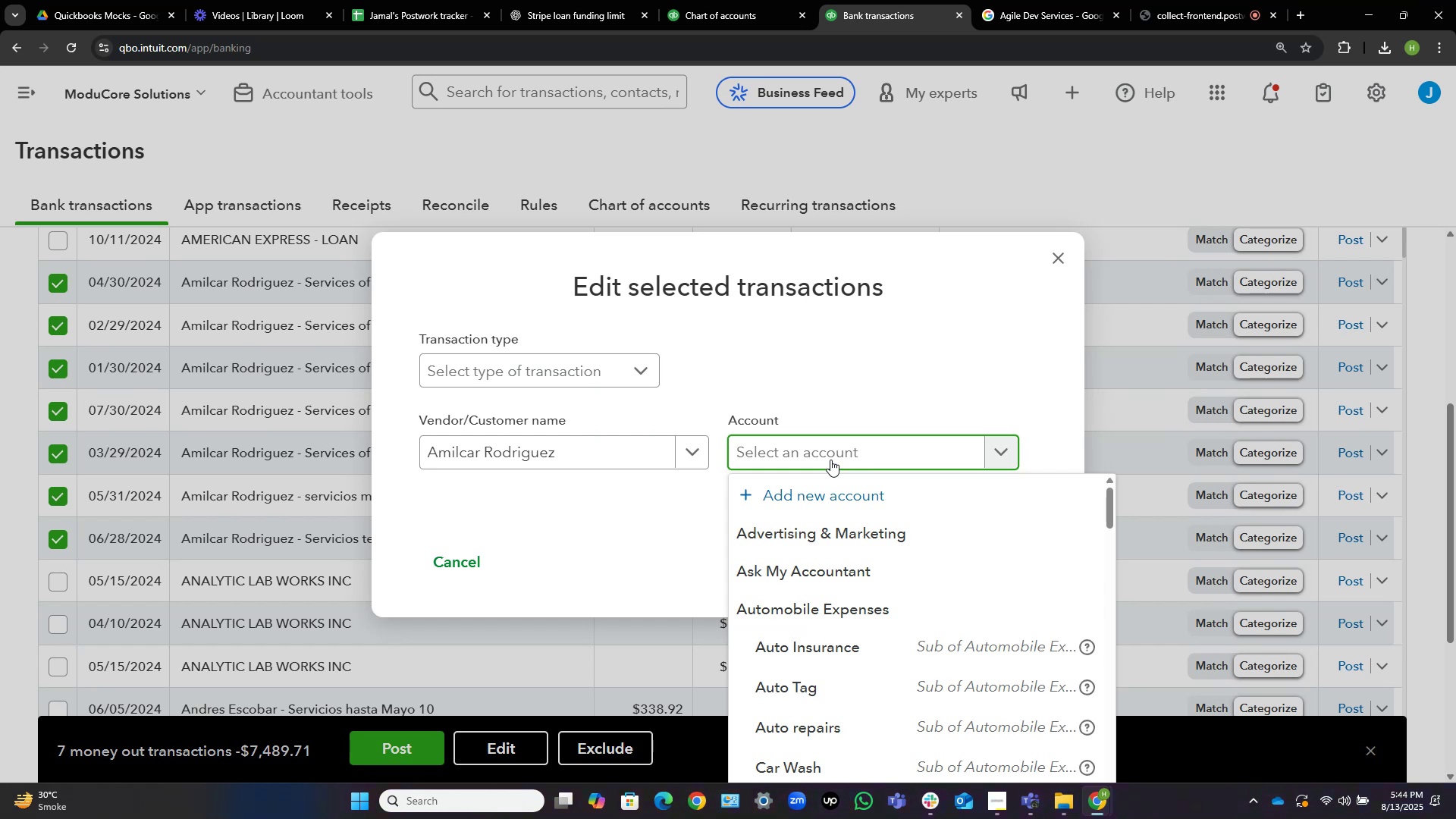 
wait(19.22)
 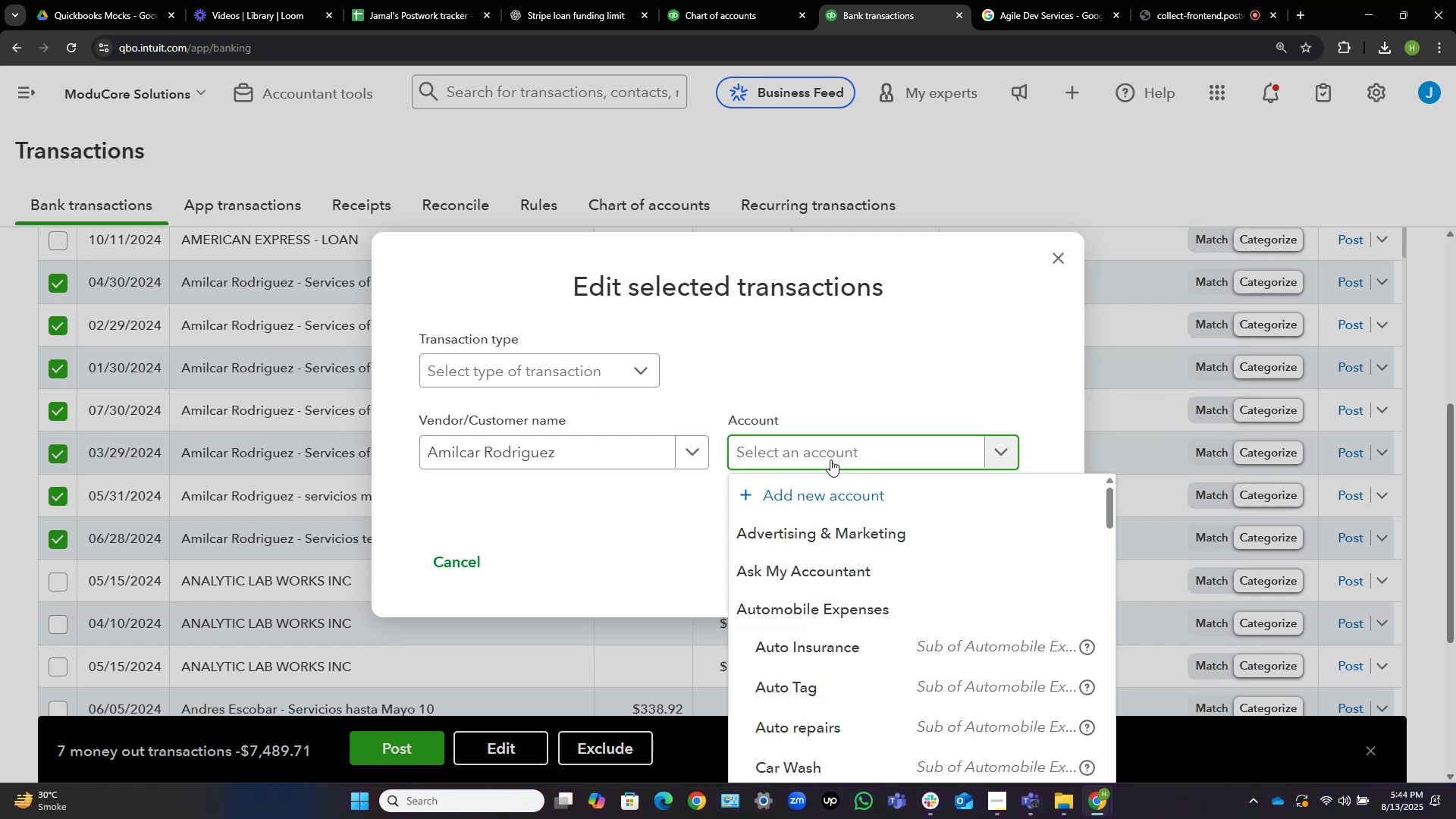 
type(contrct)
 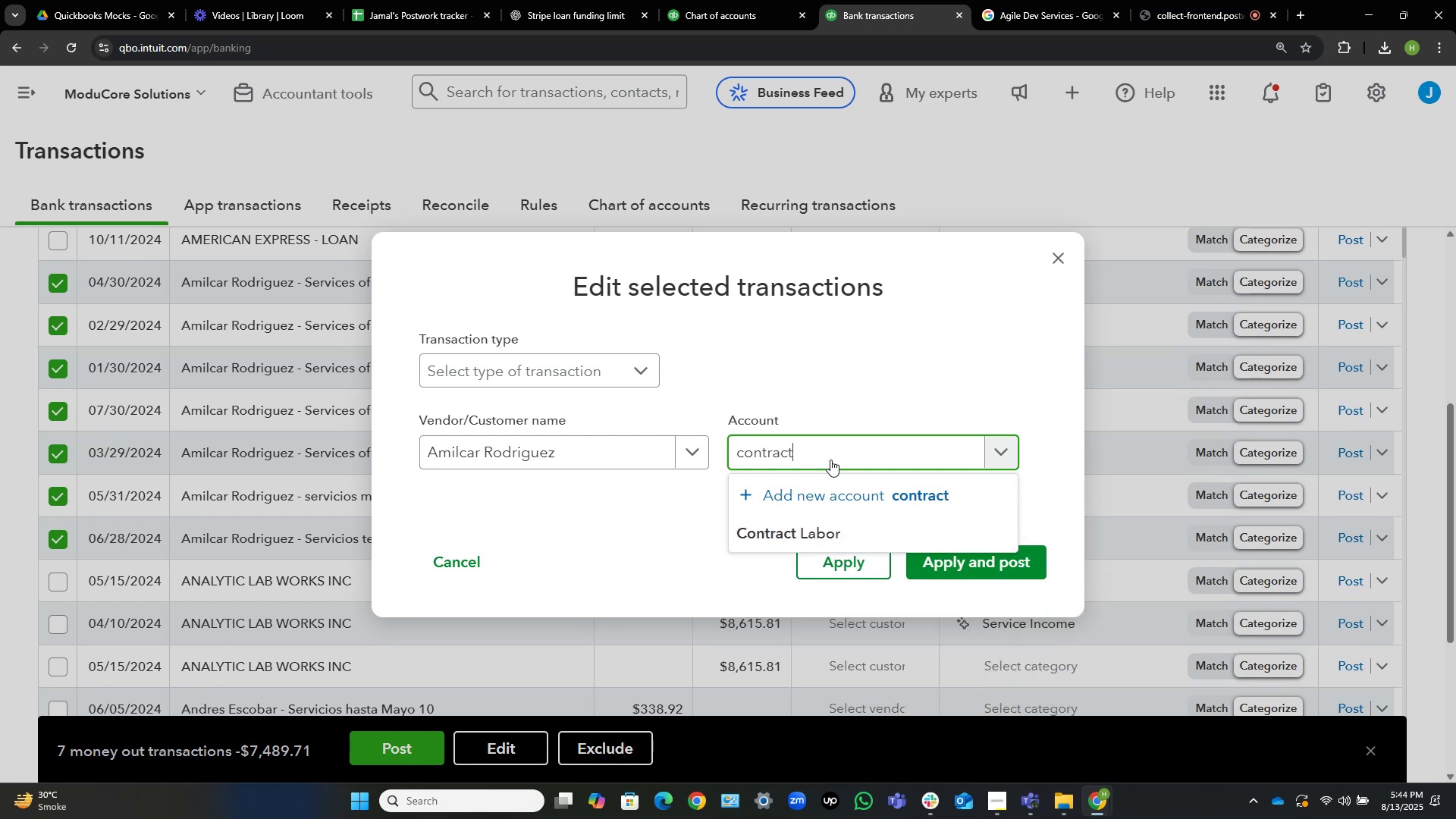 
hold_key(key=A, duration=0.33)
 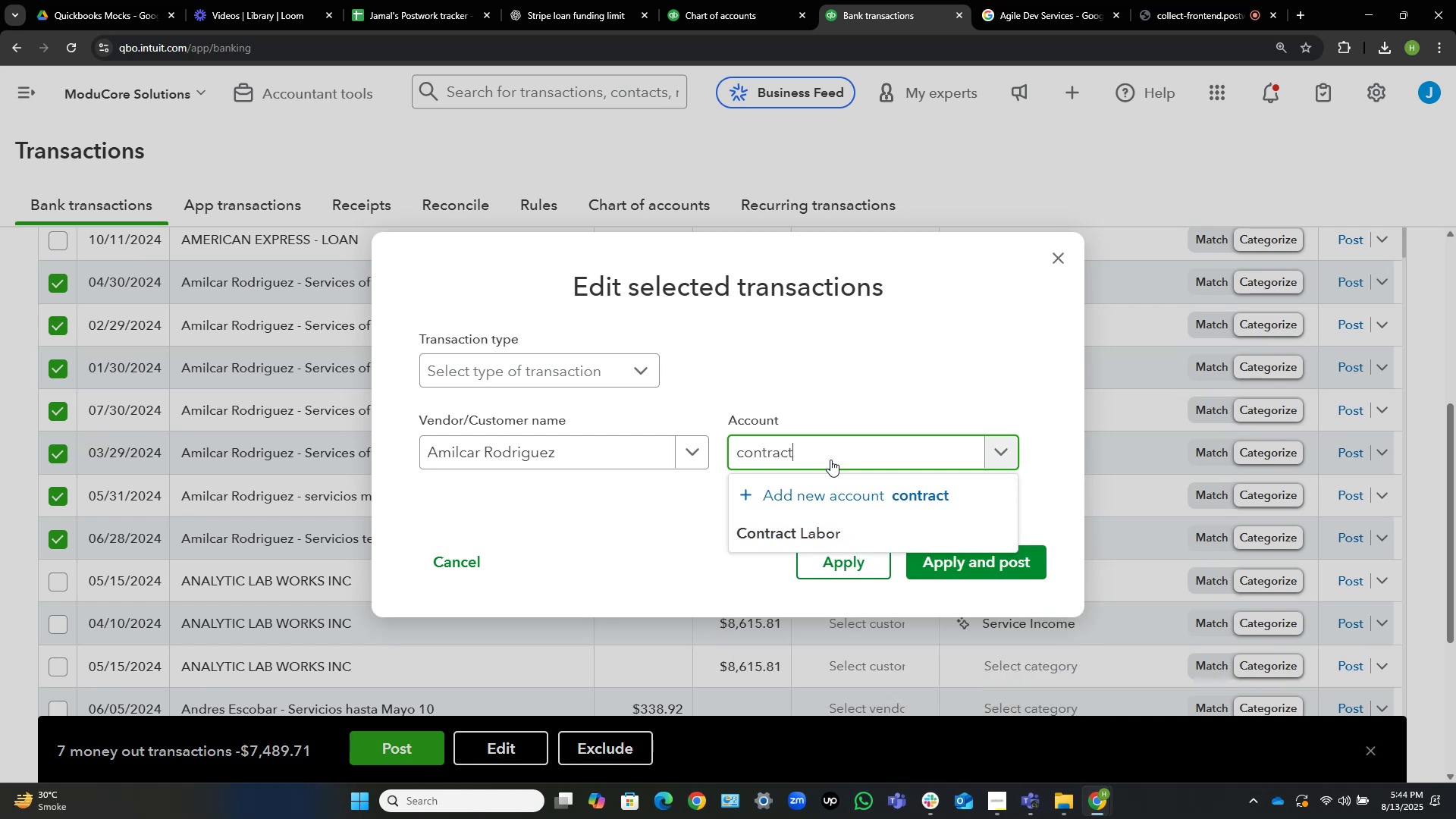 
left_click([821, 529])
 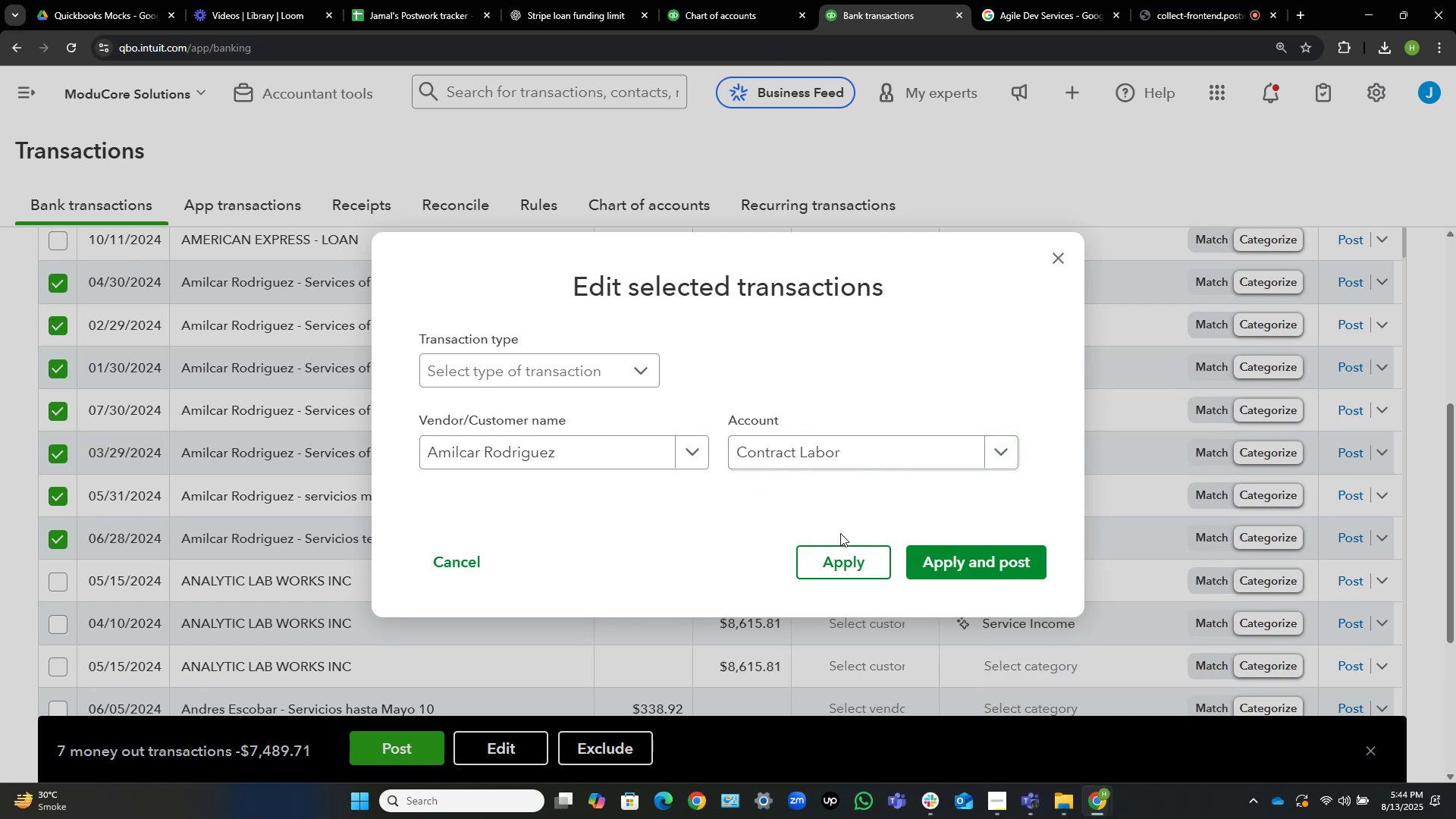 
wait(8.54)
 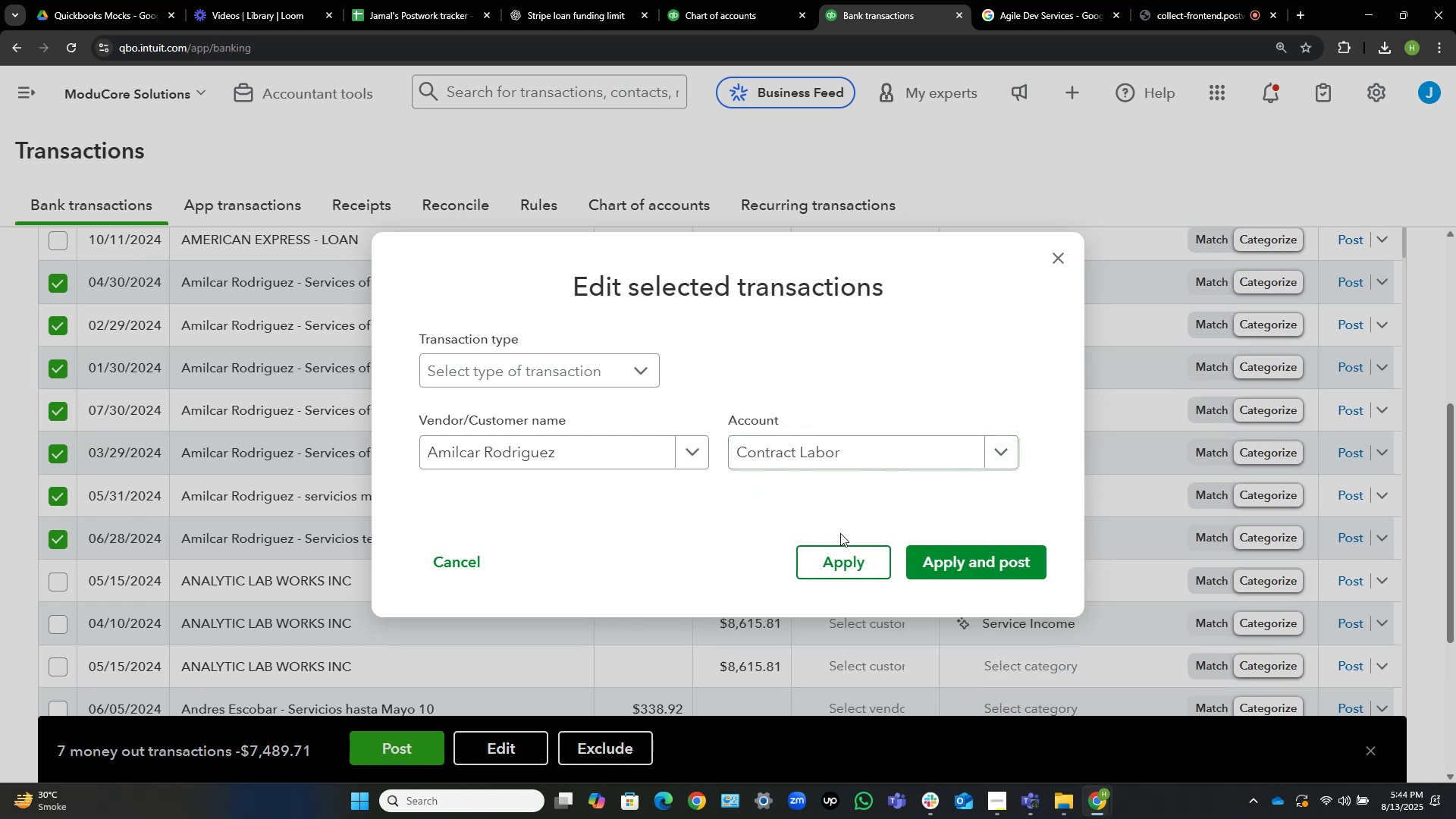 
left_click([999, 566])
 